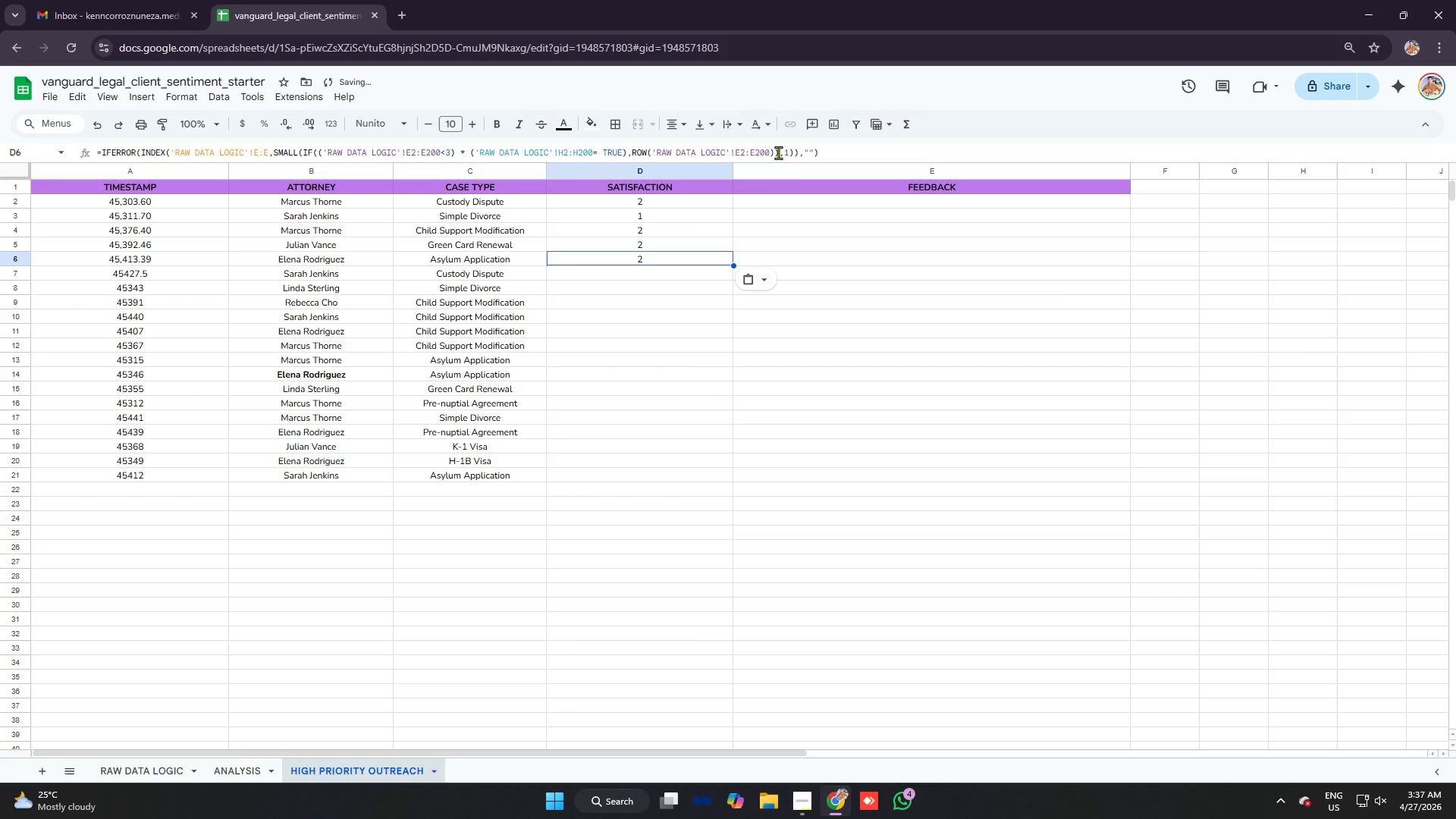 
mouse_move([818, 149])
 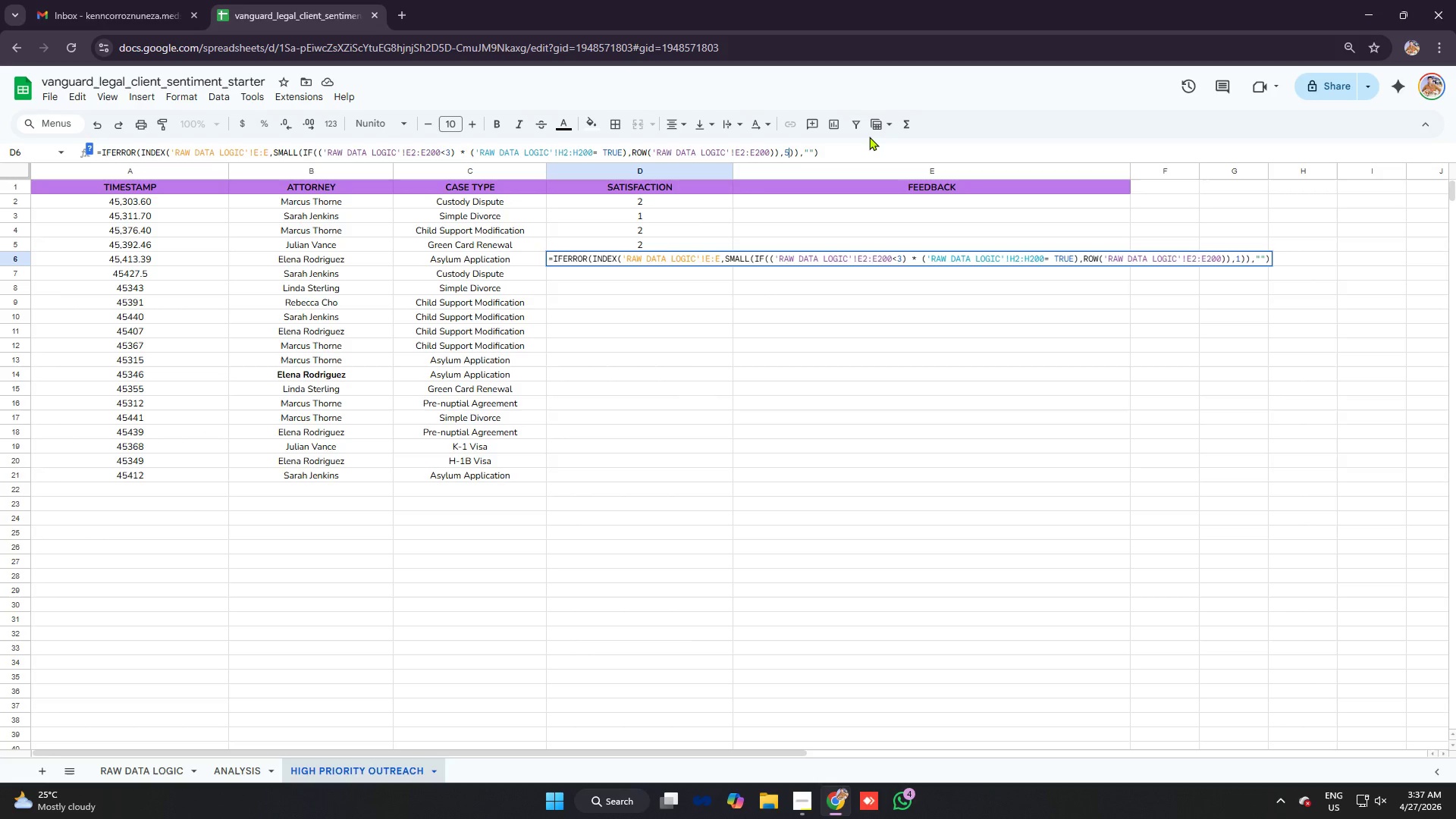 
key(5)
 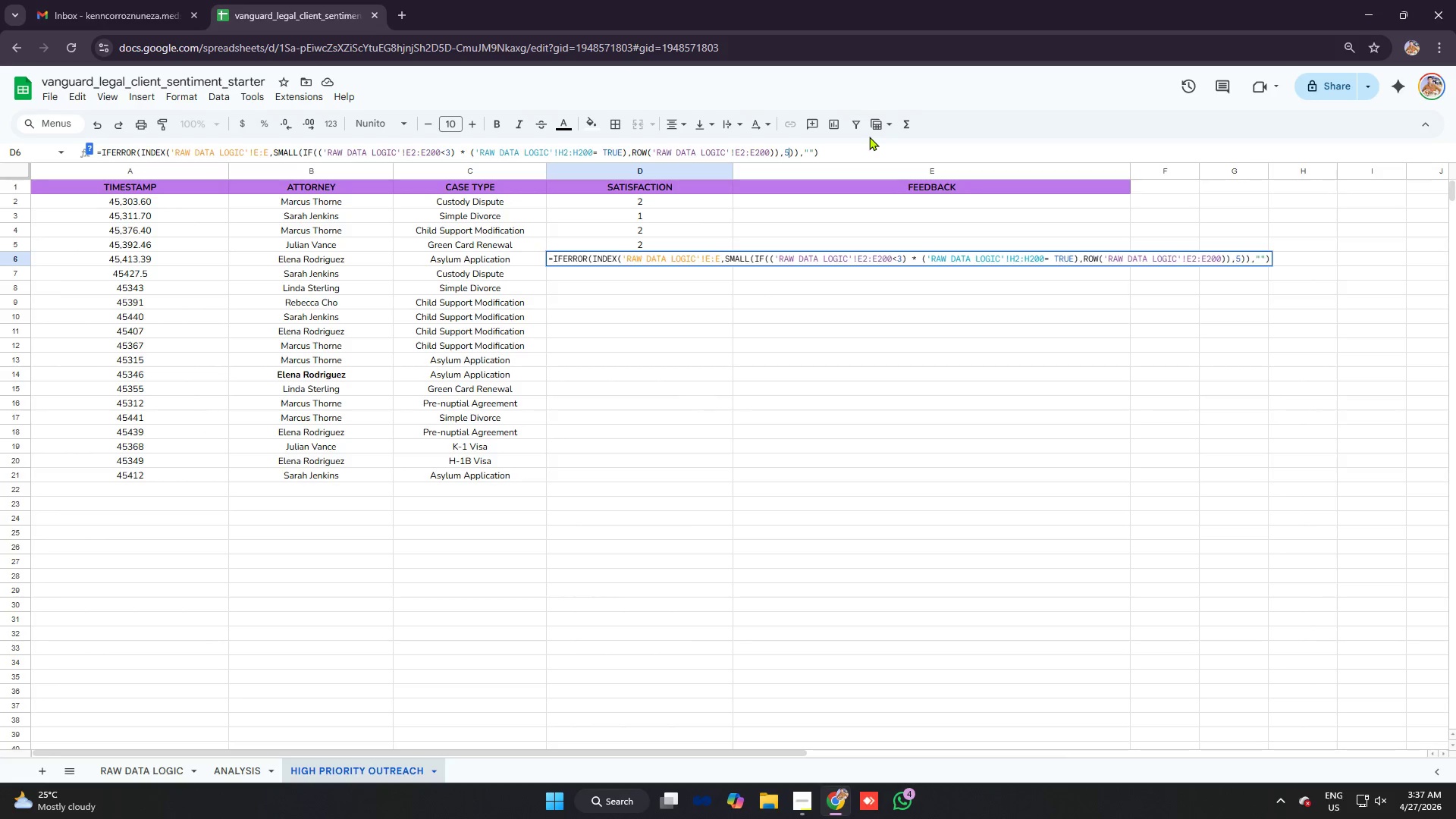 
key(Enter)
 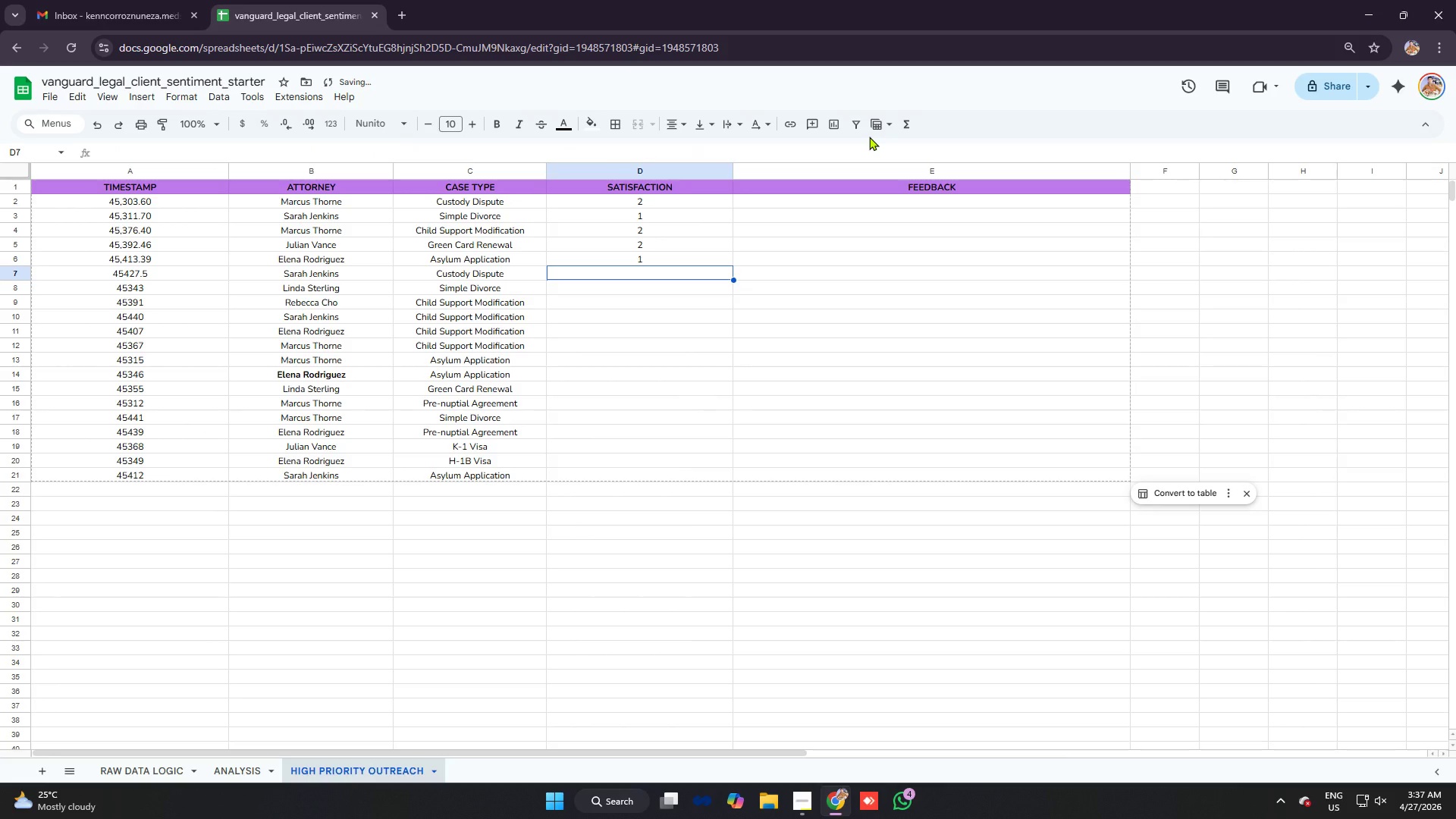 
key(Control+Shift+ShiftLeft)
 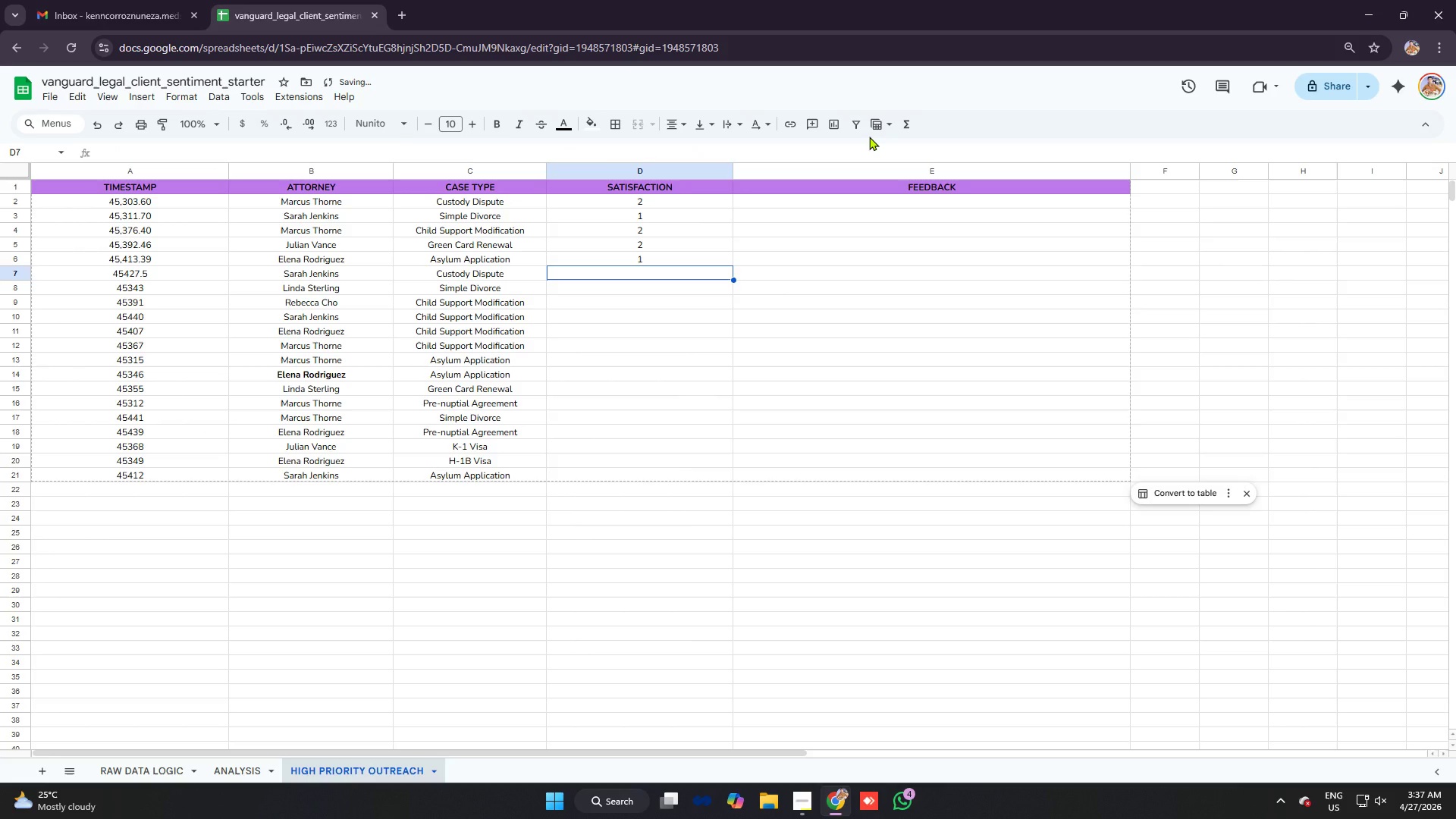 
key(Control+V)
 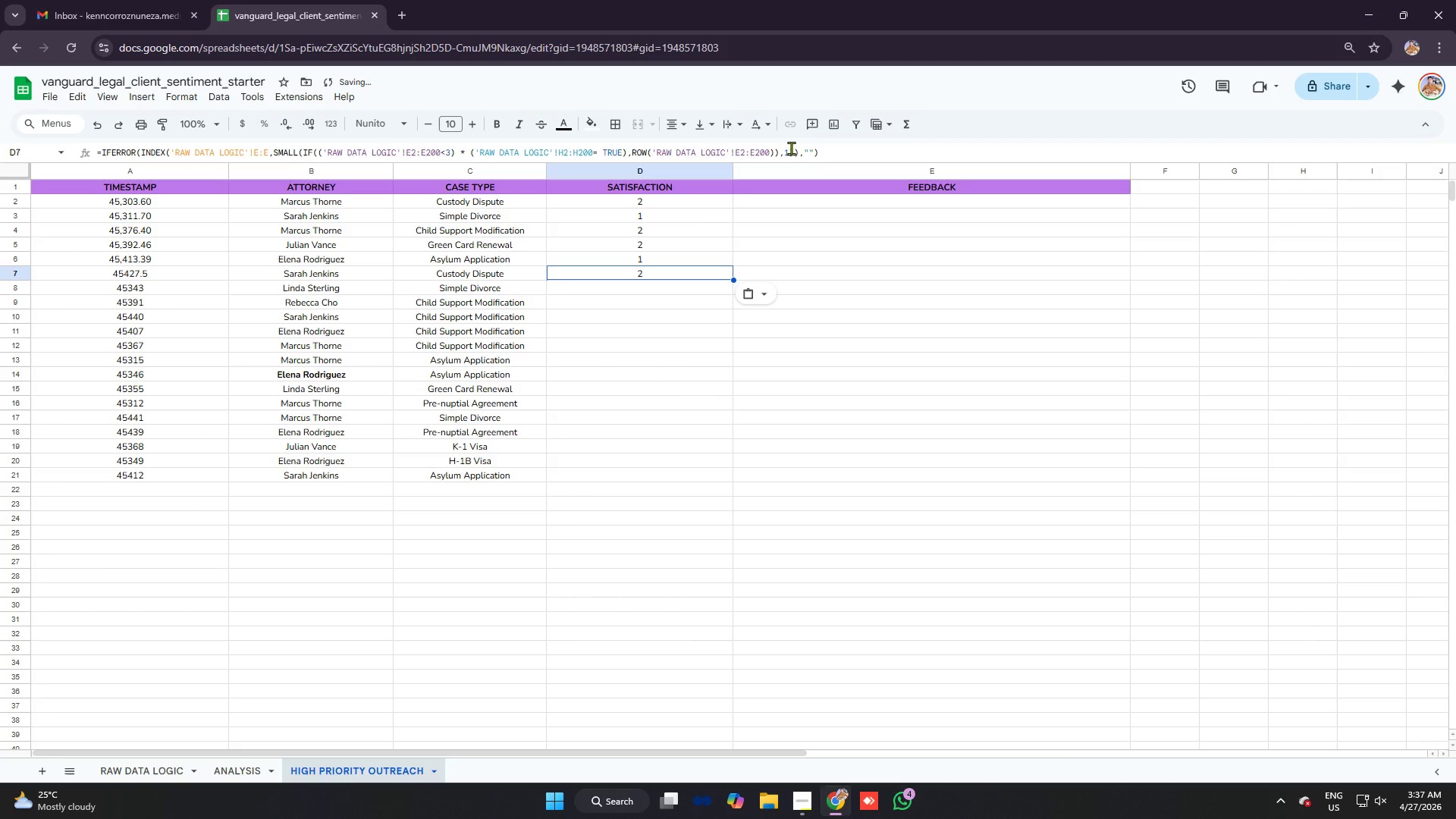 
left_click([789, 148])
 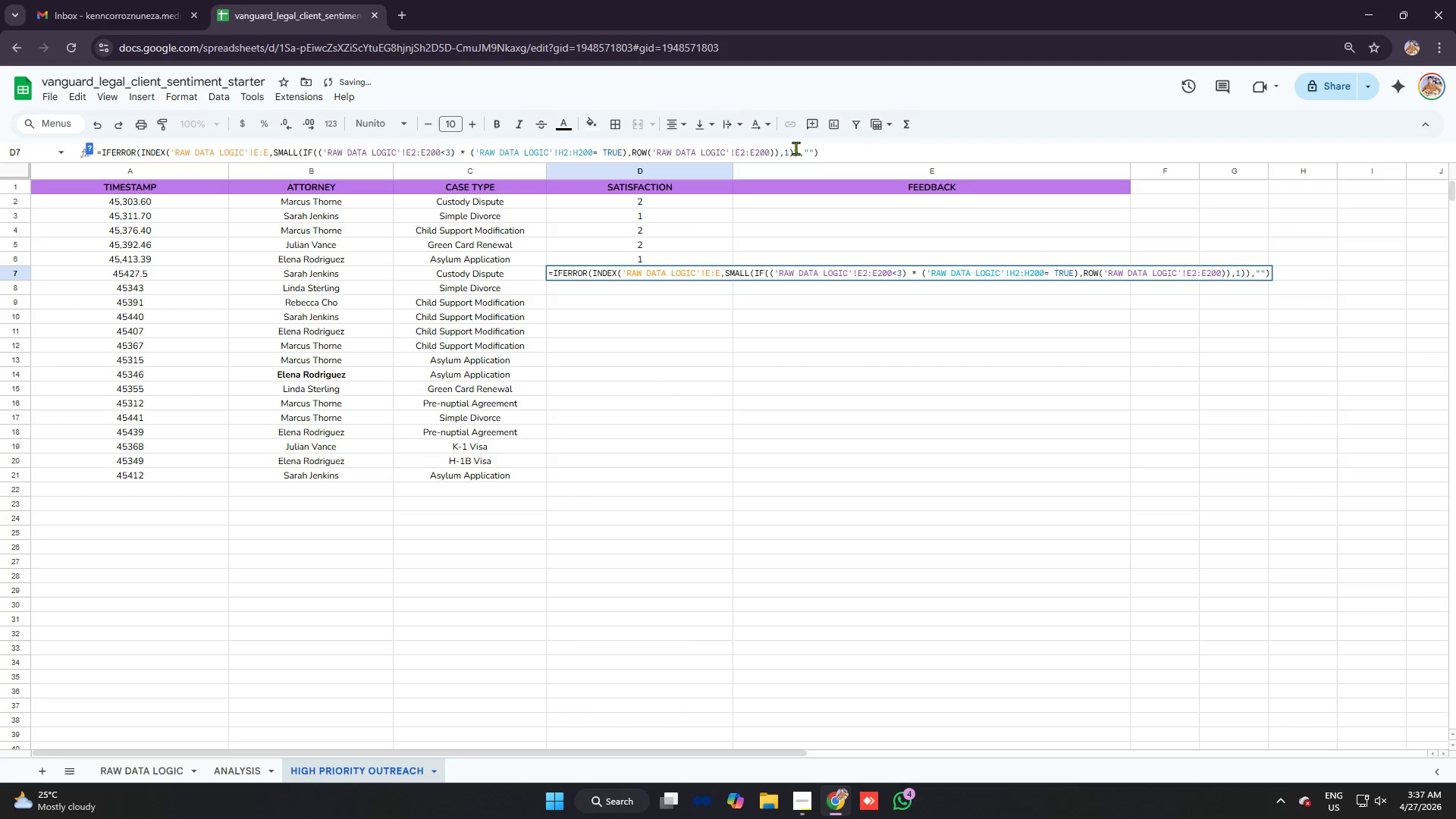 
key(Backspace)
 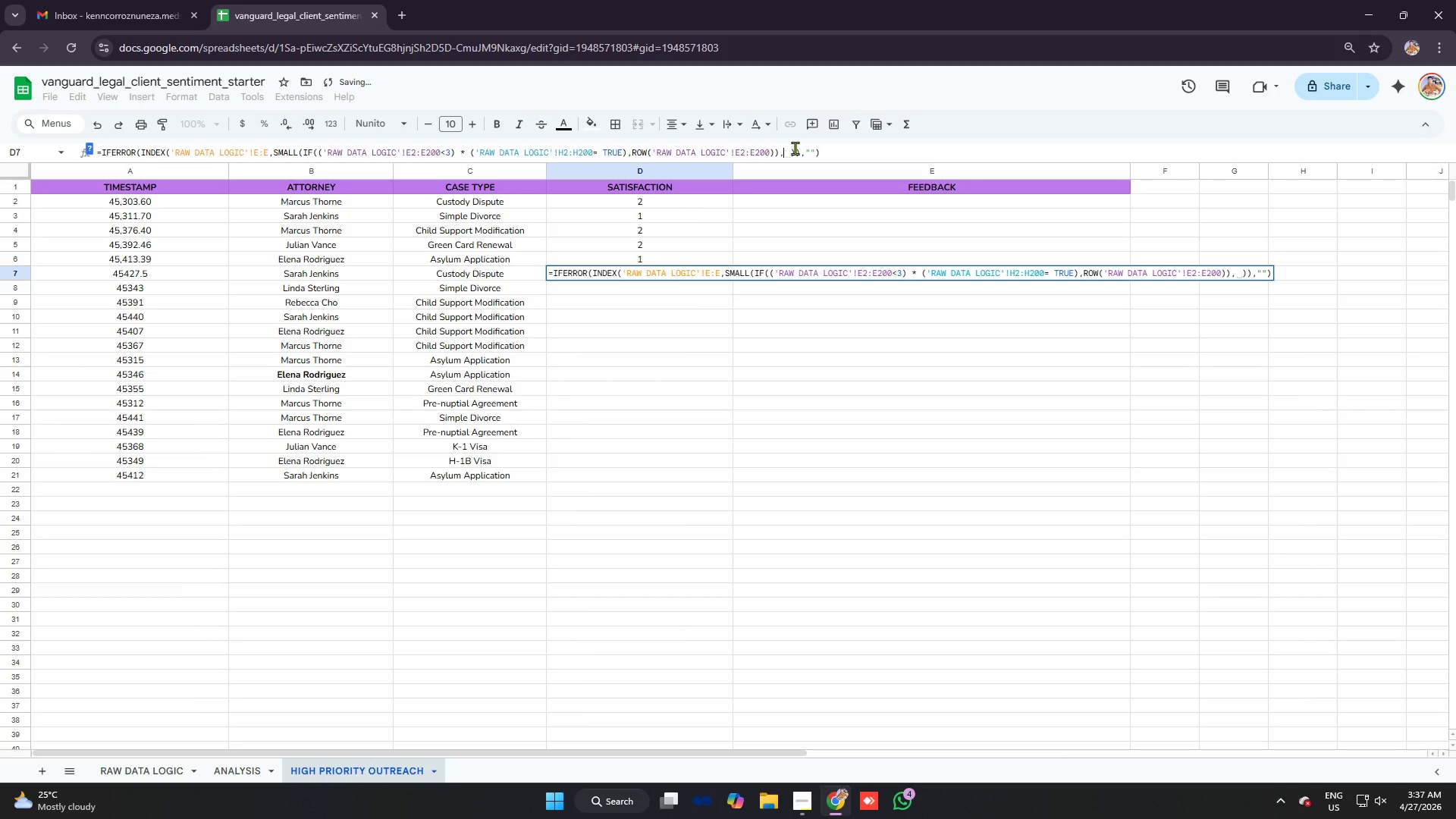 
key(6)
 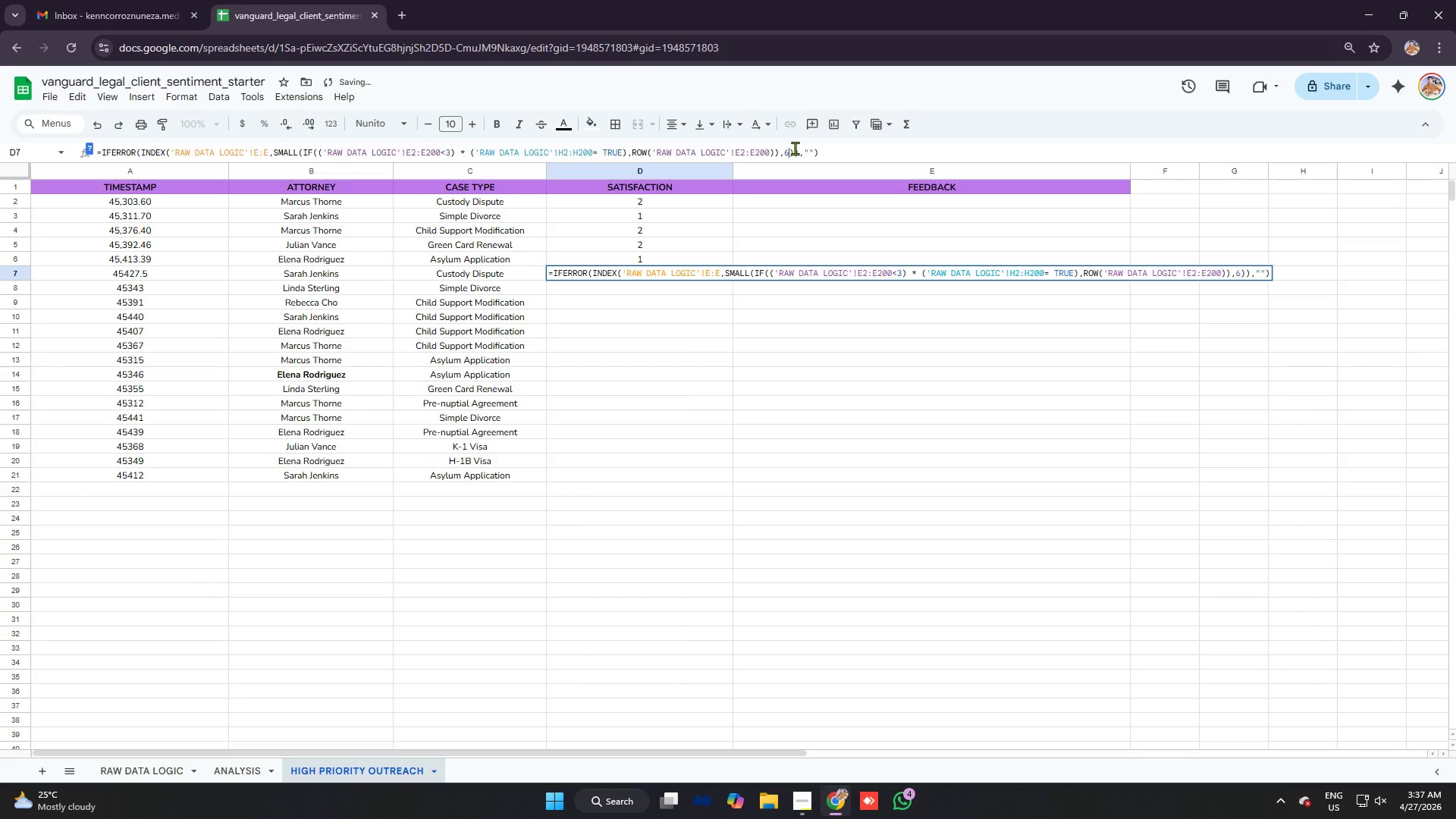 
key(Enter)
 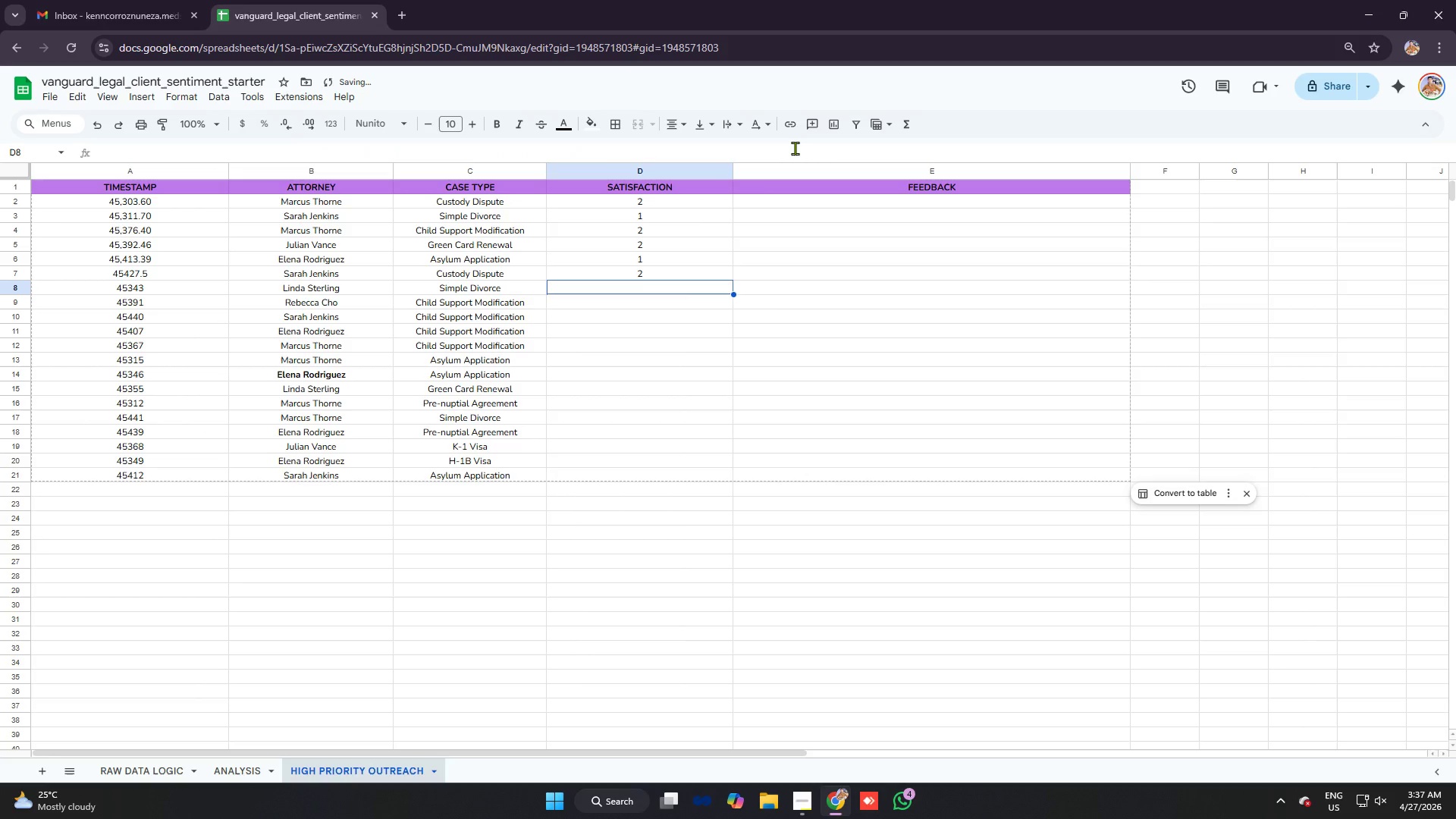 
key(Control+ControlLeft)
 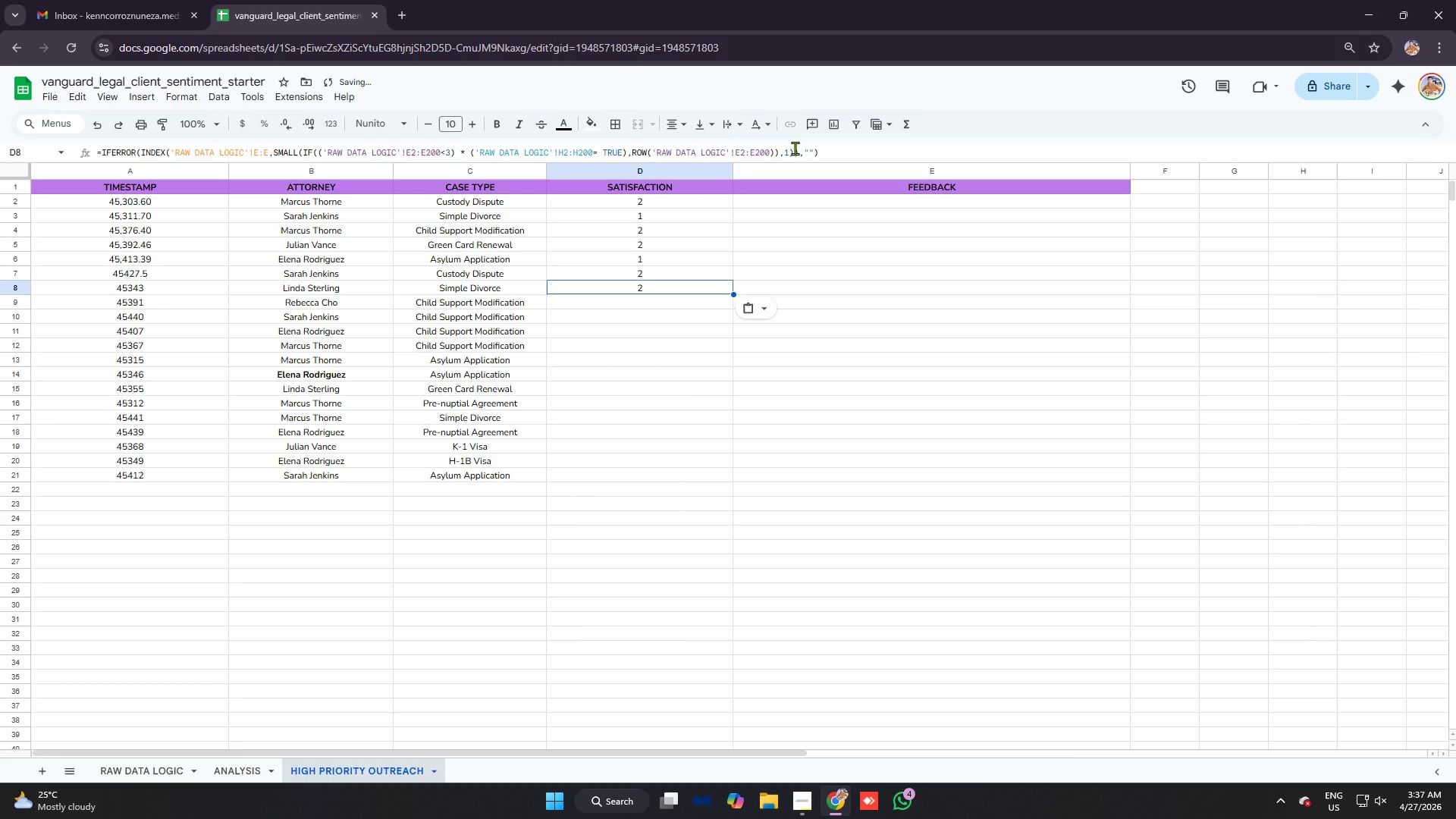 
key(Control+V)
 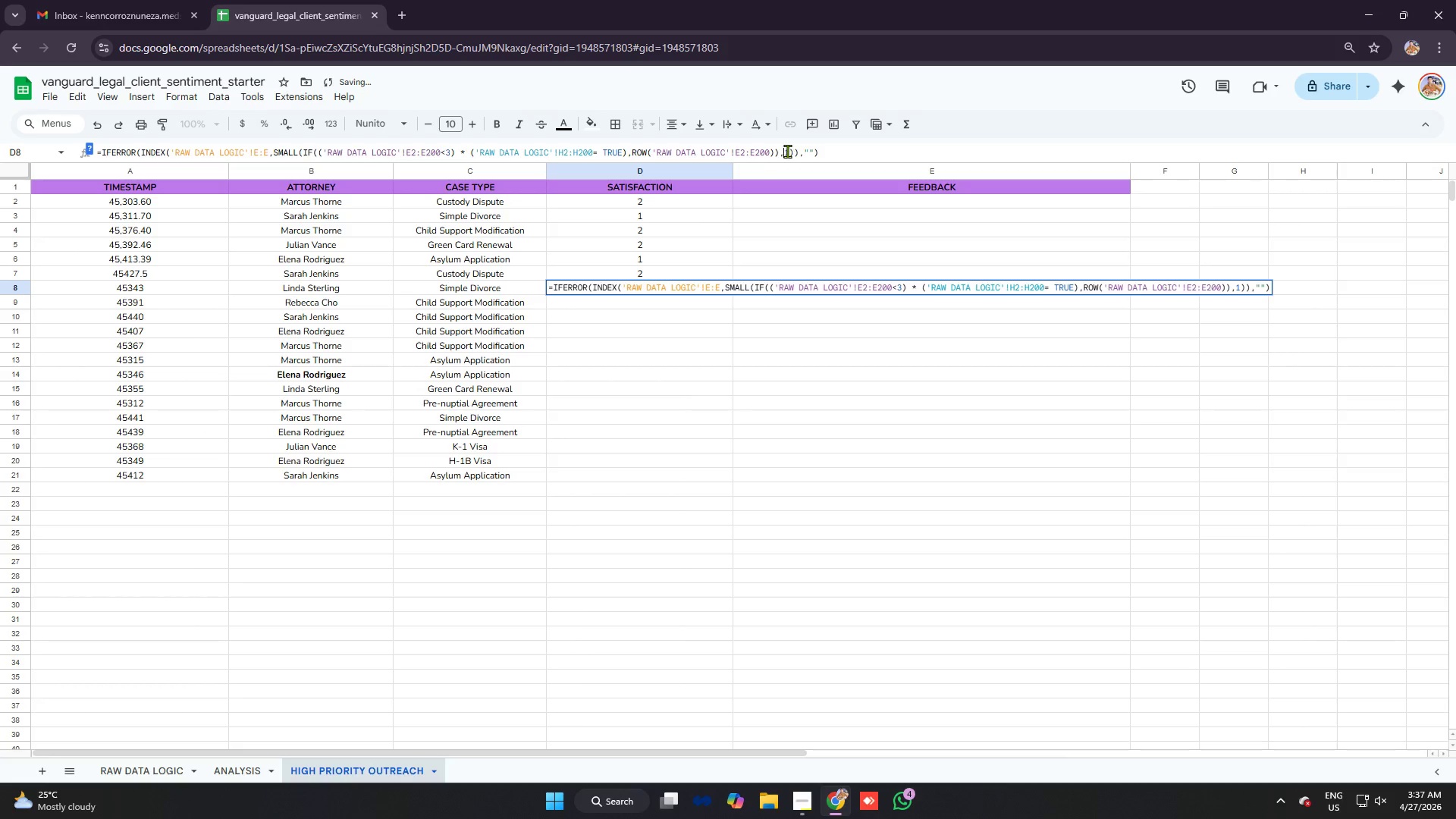 
left_click([788, 151])
 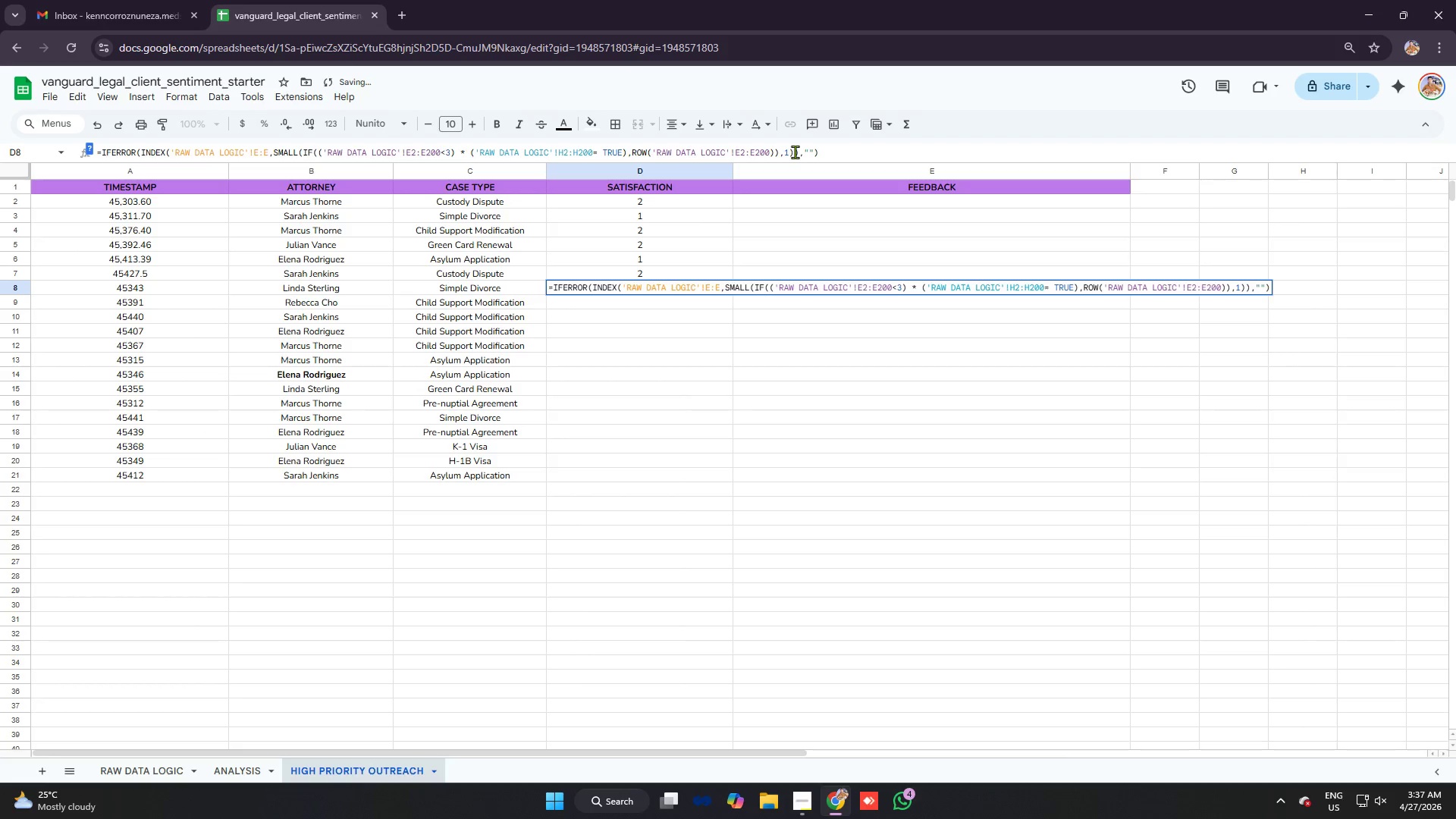 
key(Backspace)
 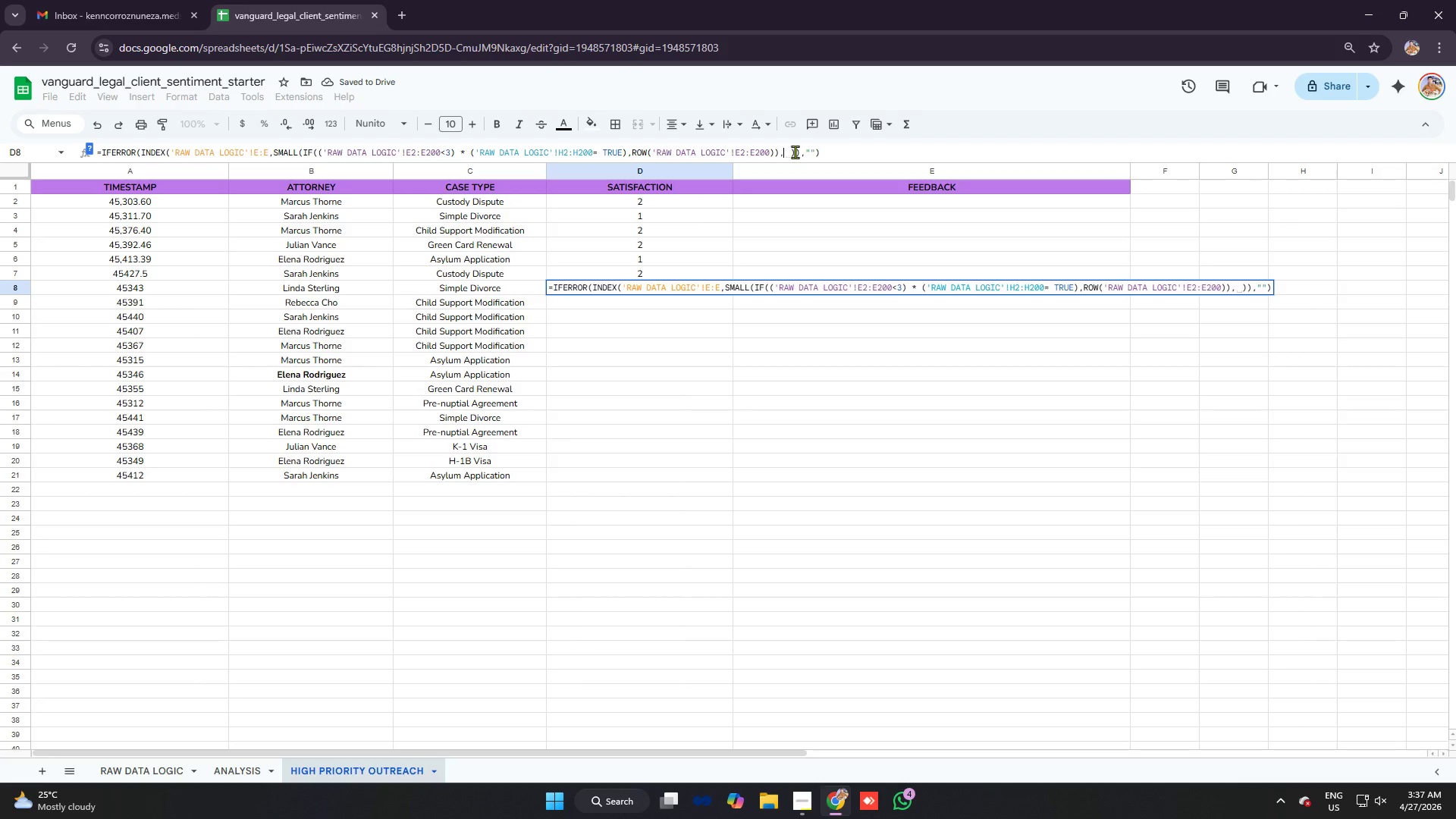 
key(7)
 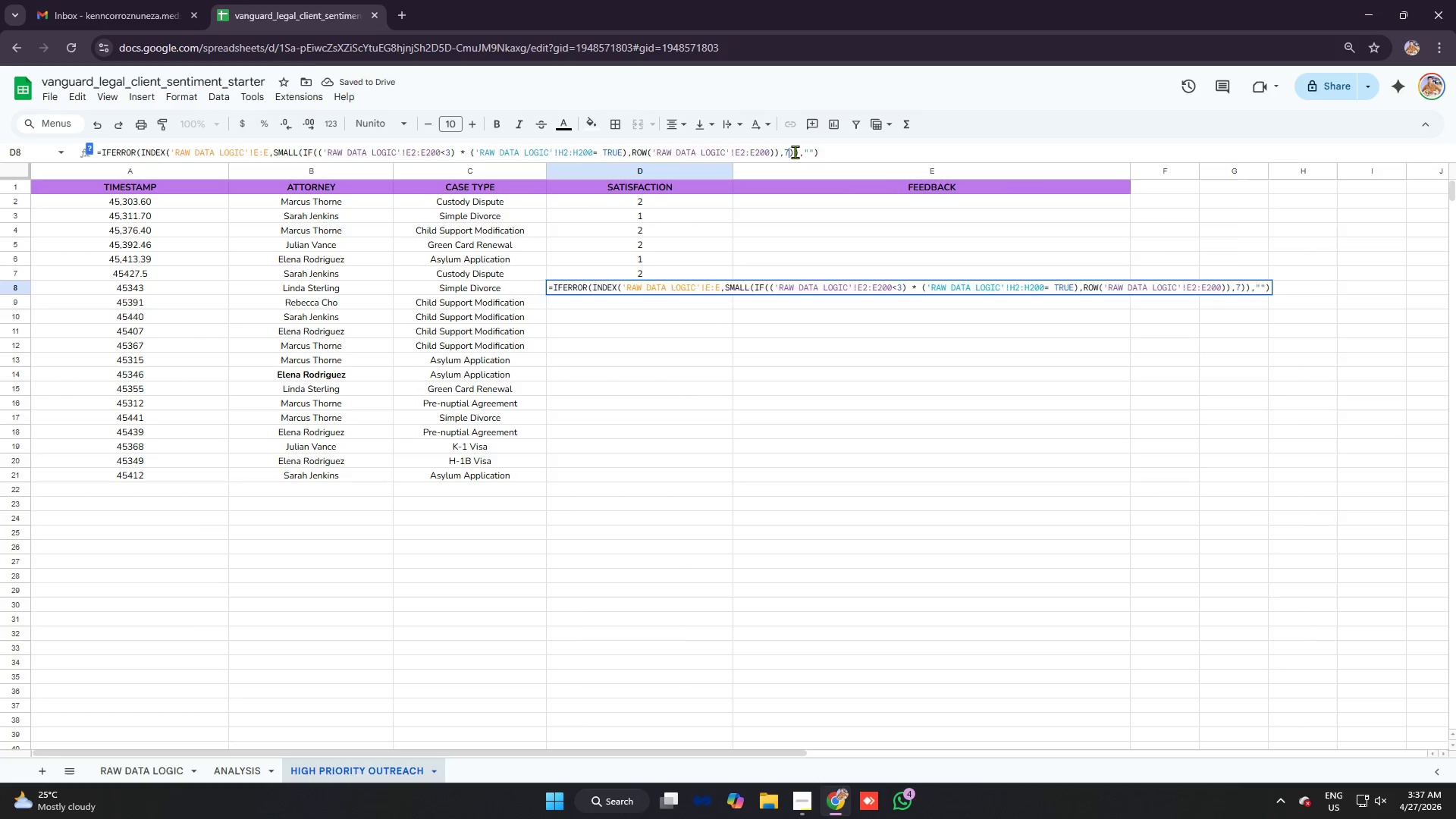 
key(Enter)
 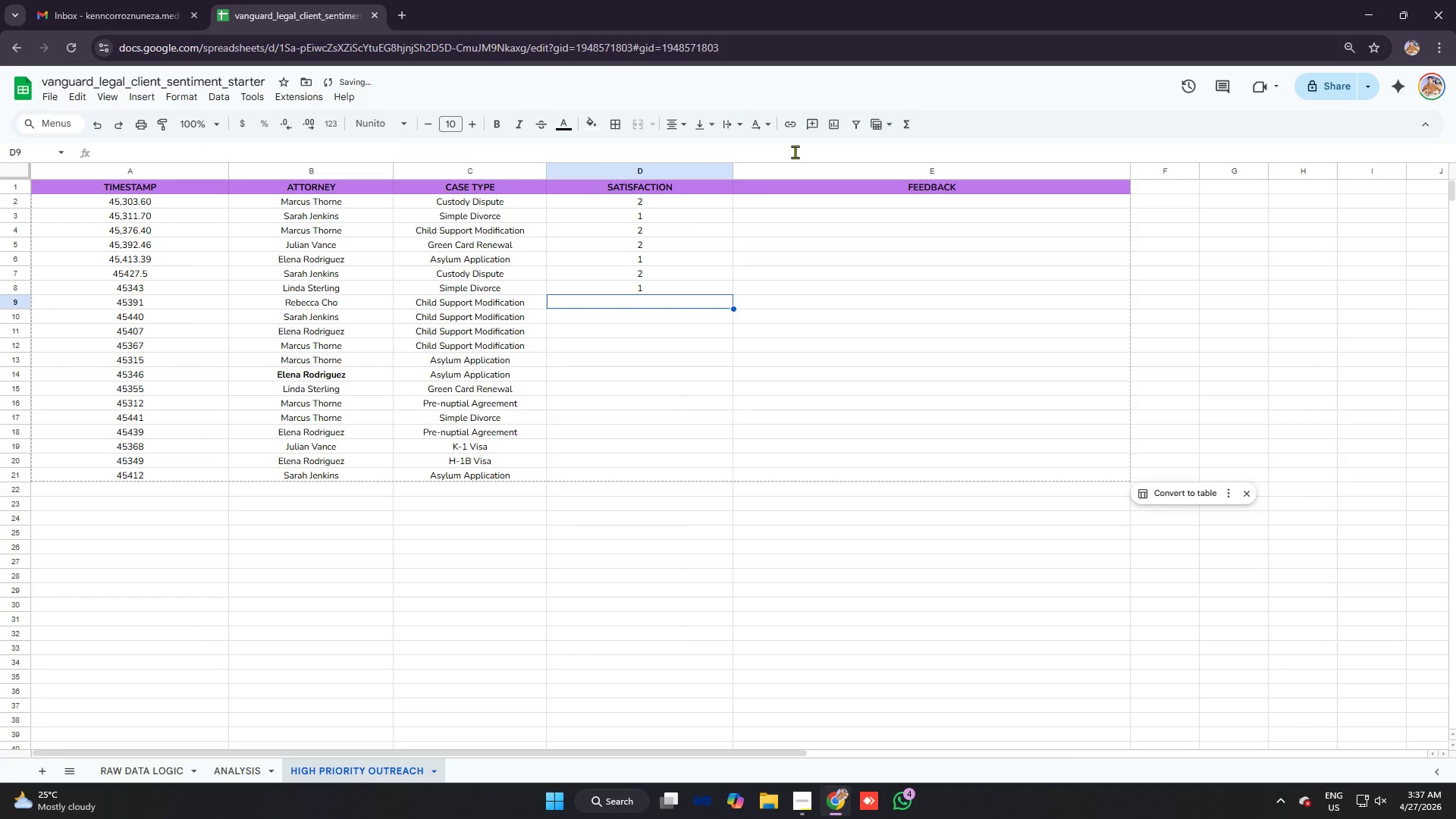 
key(Control+ControlLeft)
 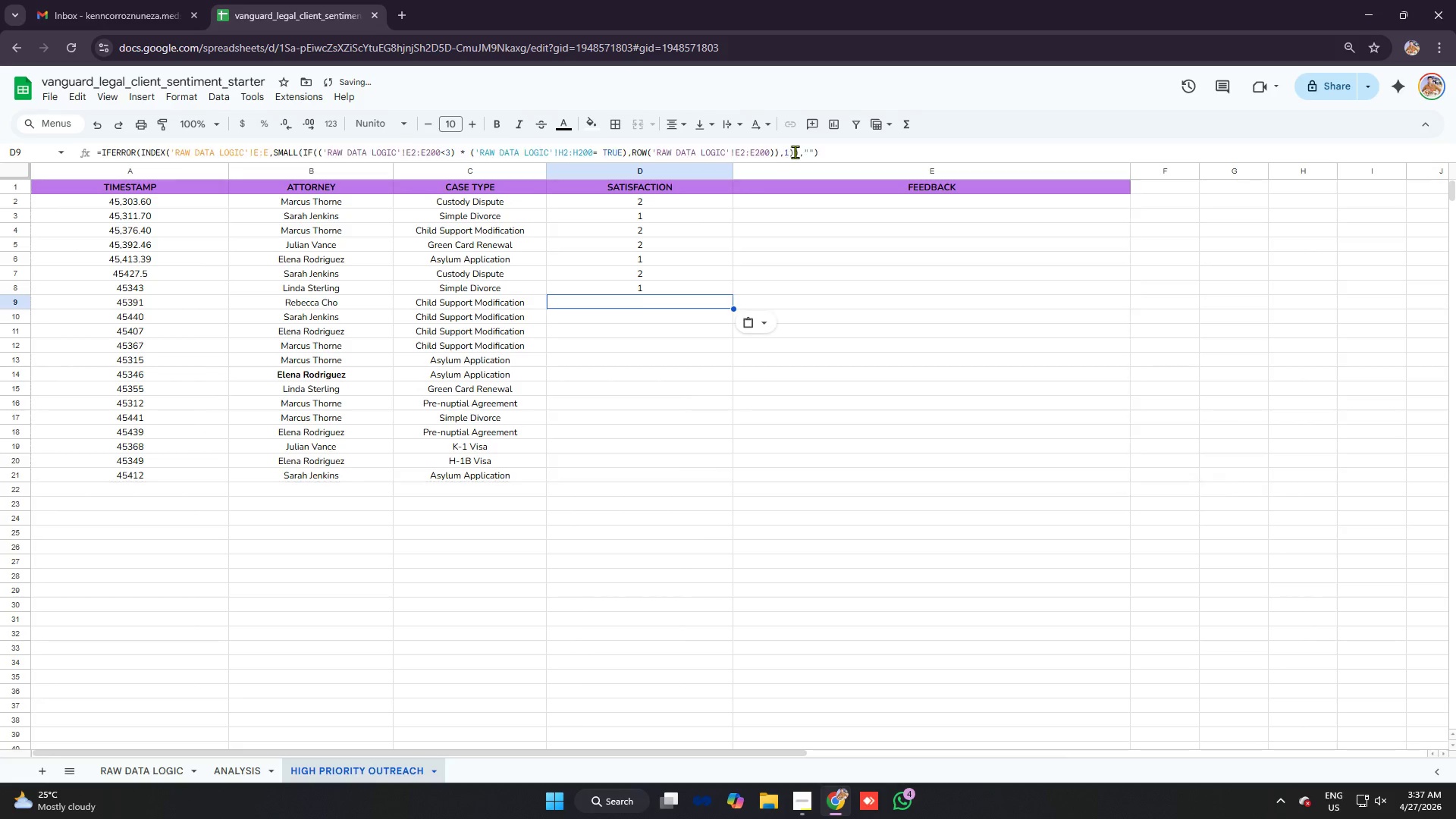 
key(Control+V)
 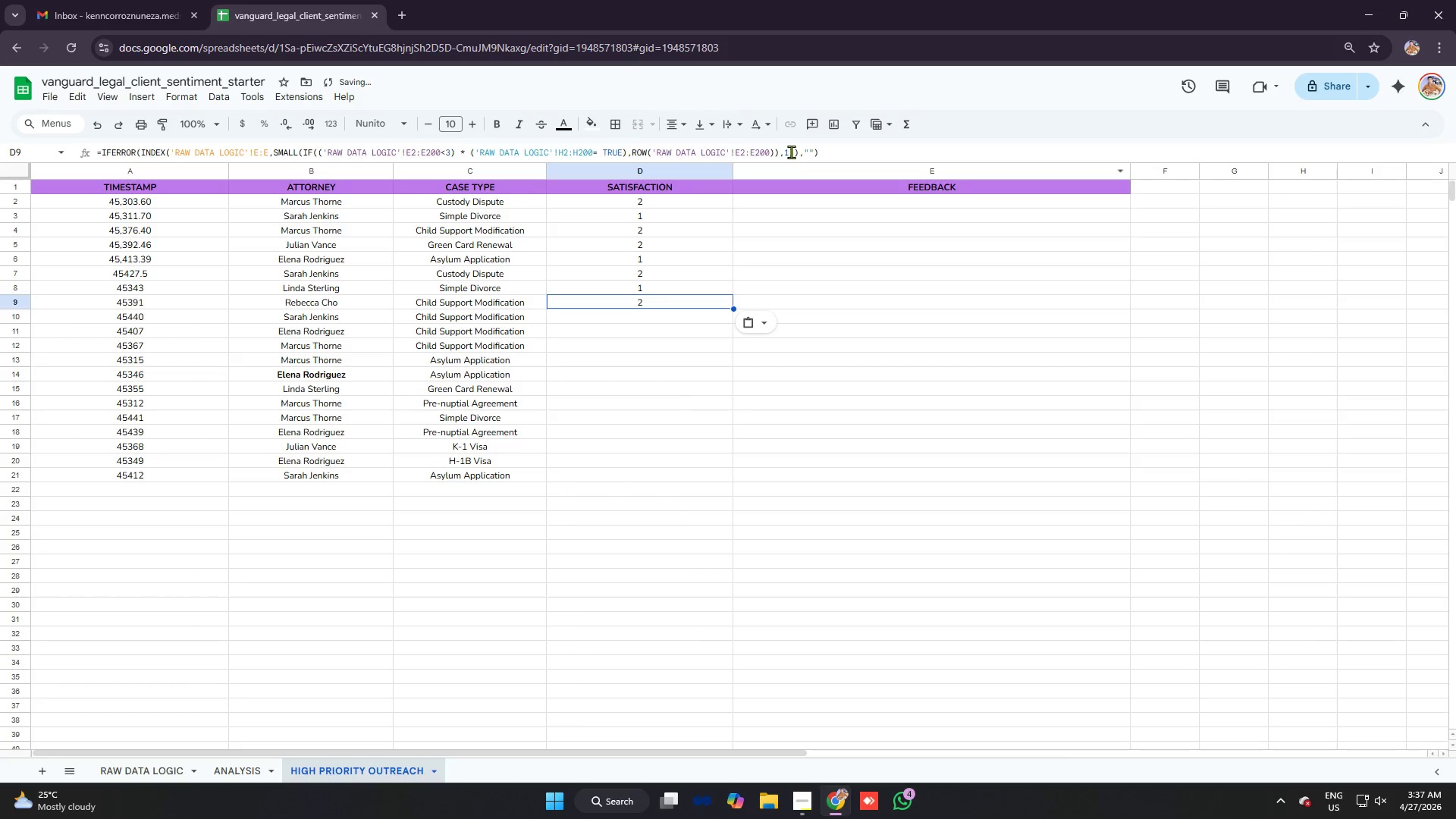 
left_click([789, 152])
 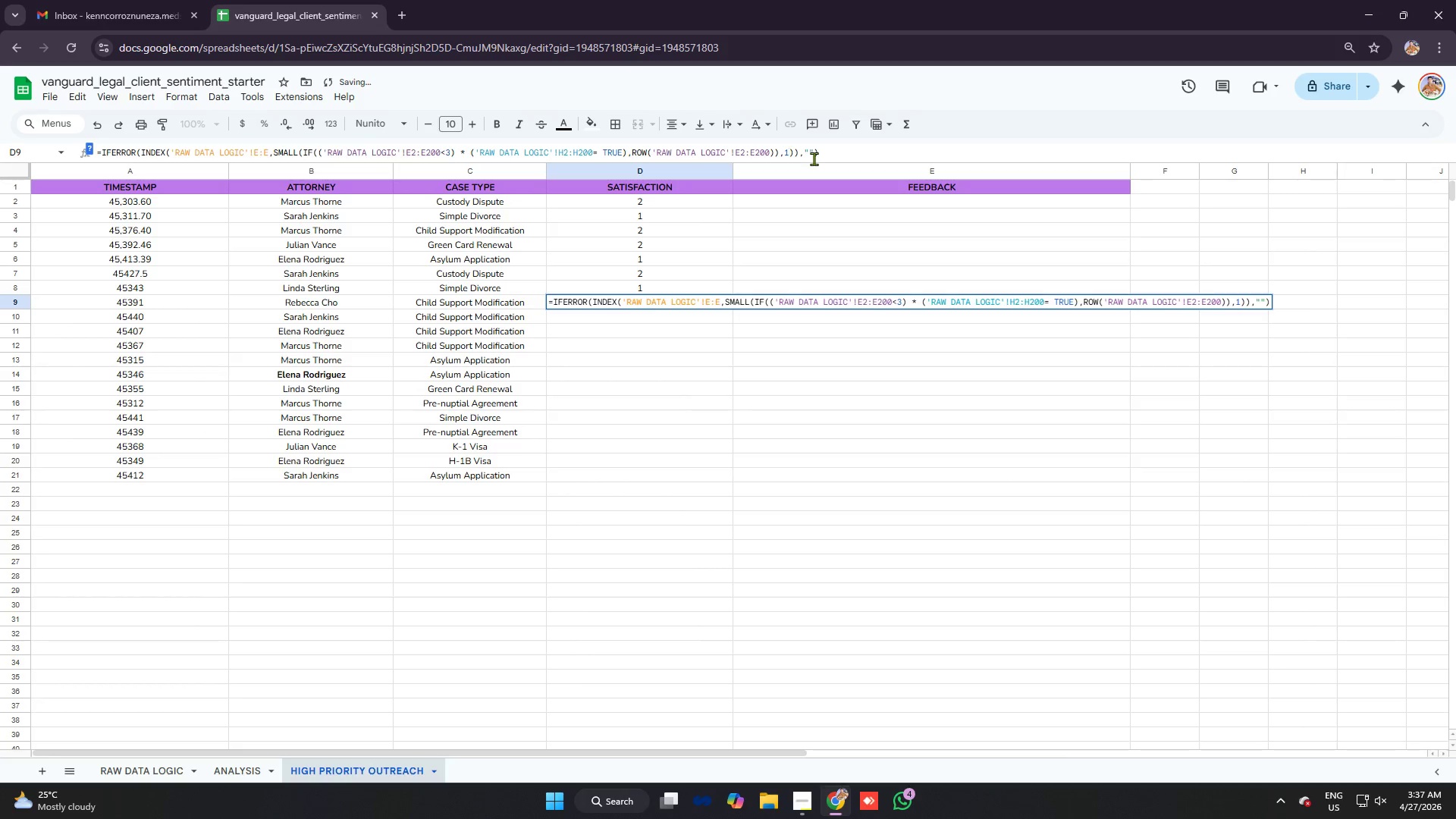 
key(Backspace)
 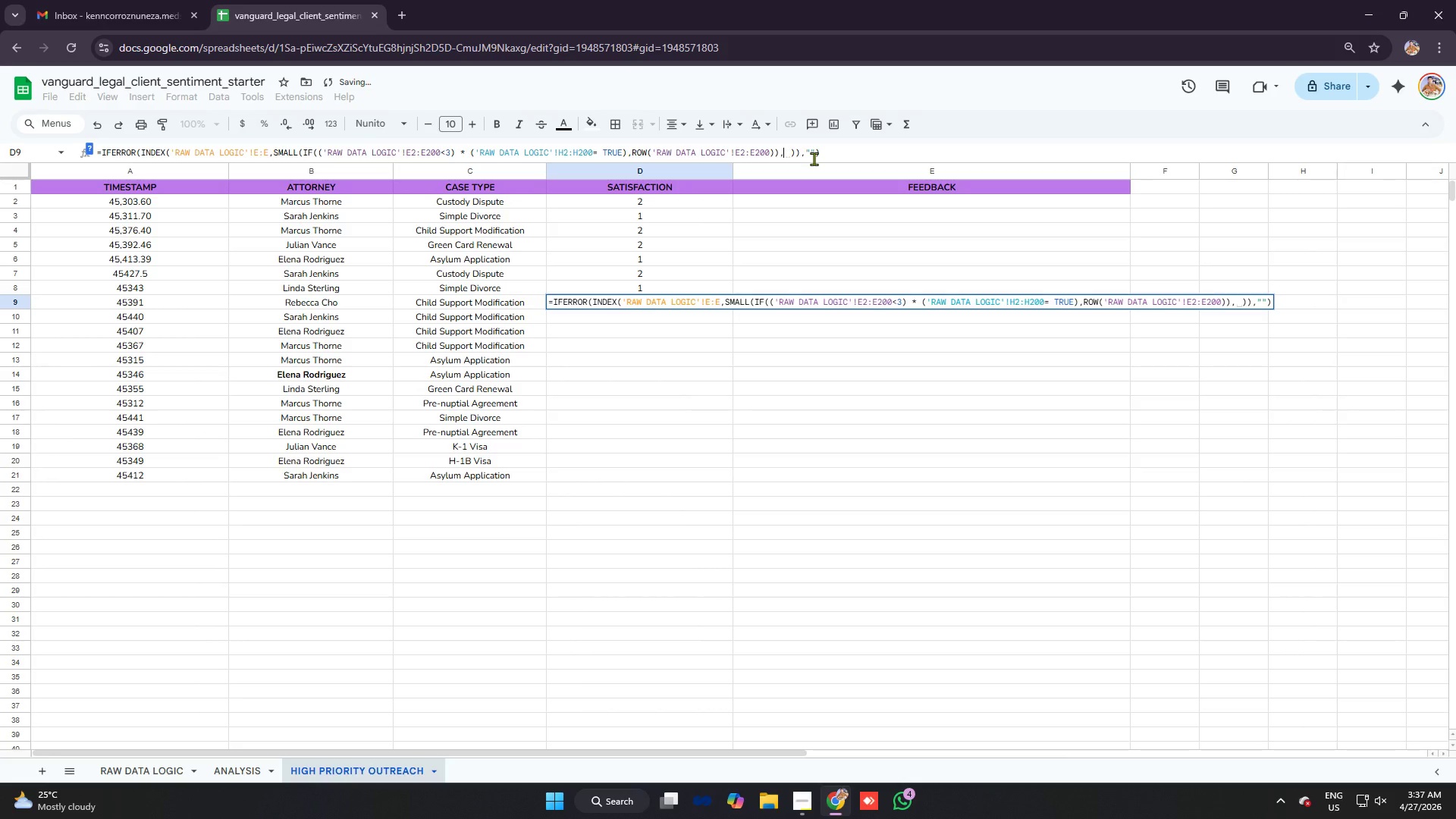 
key(8)
 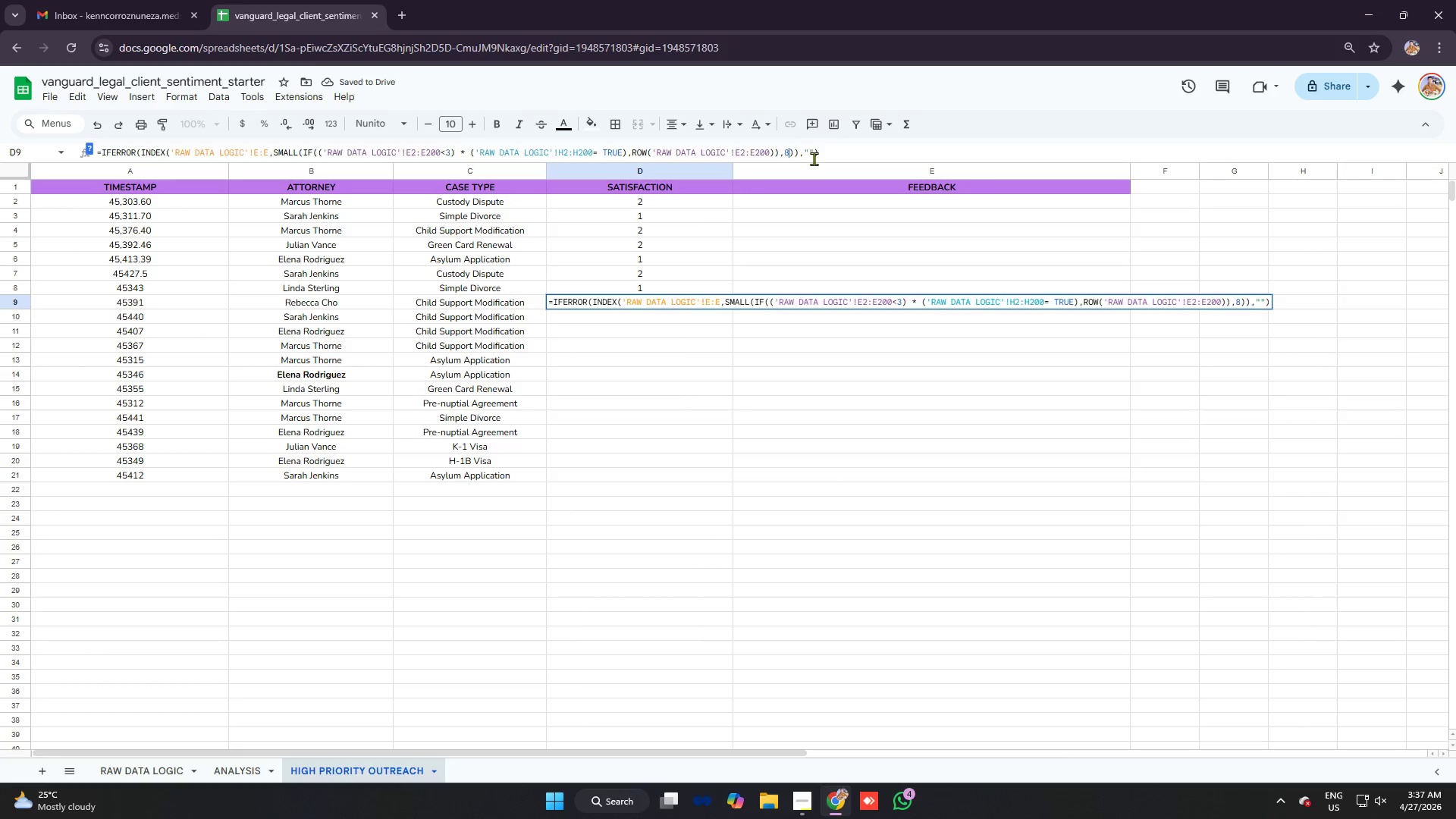 
key(Enter)
 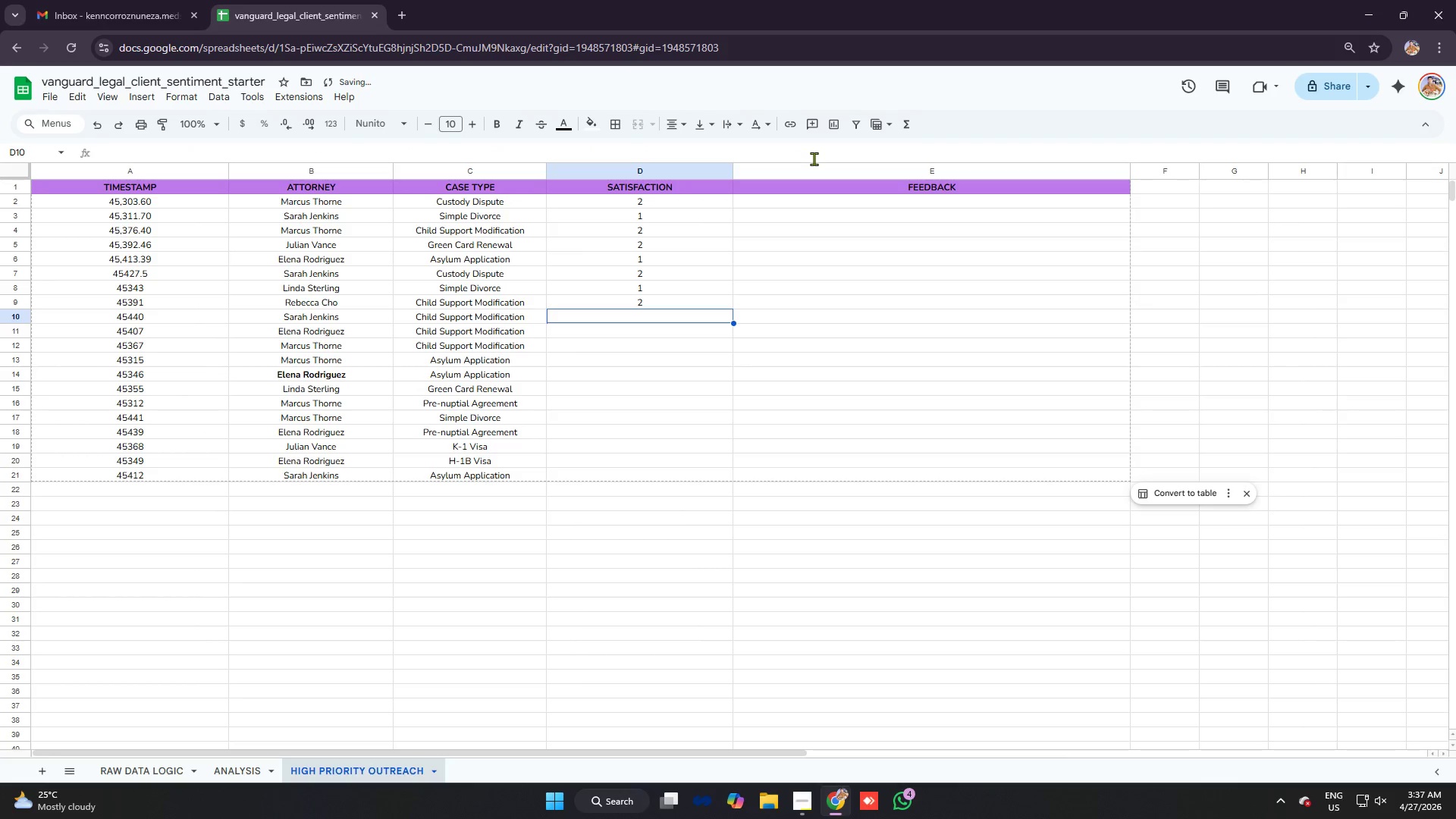 
key(Control+ControlLeft)
 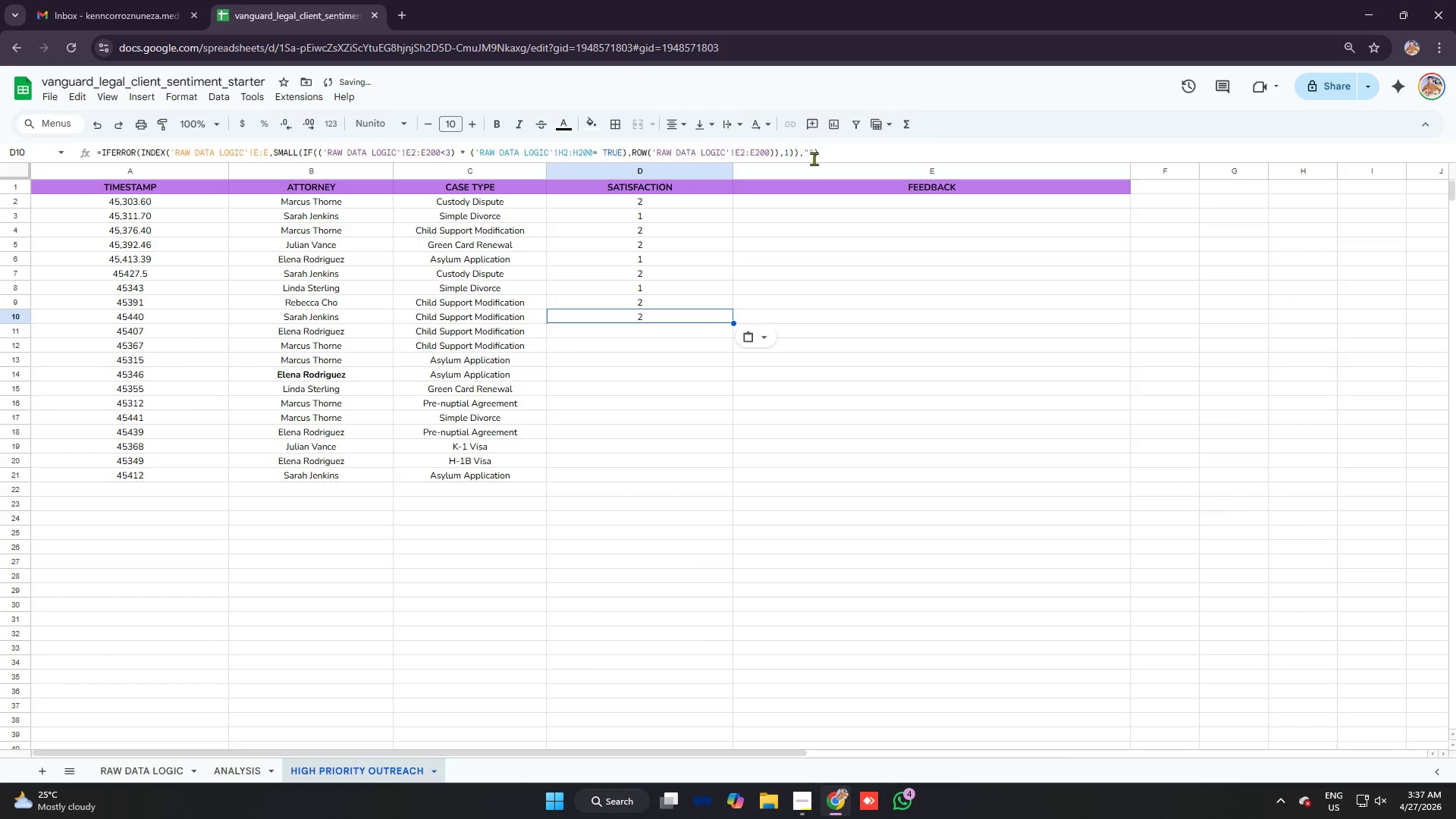 
key(Control+V)
 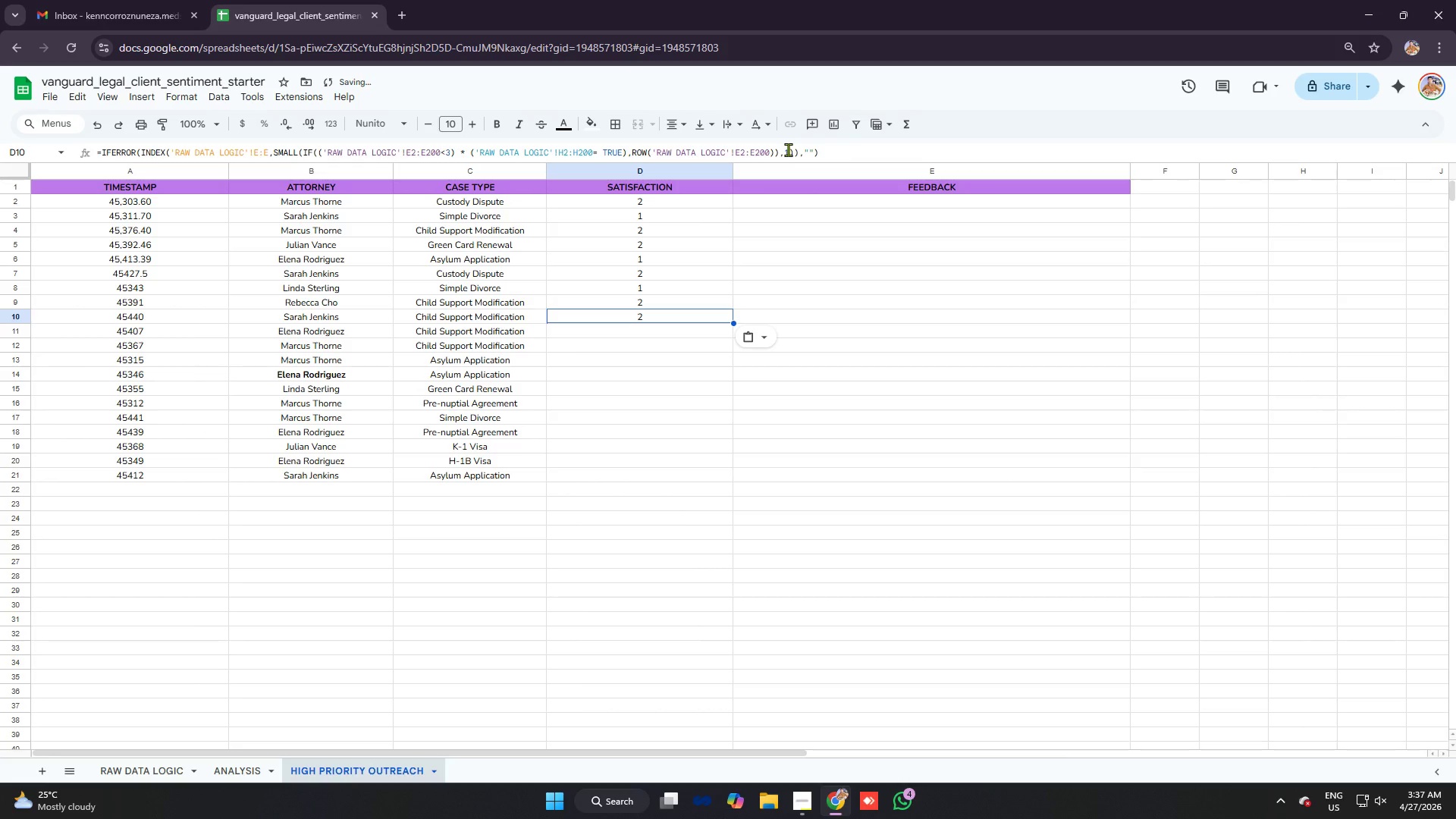 
left_click([789, 149])
 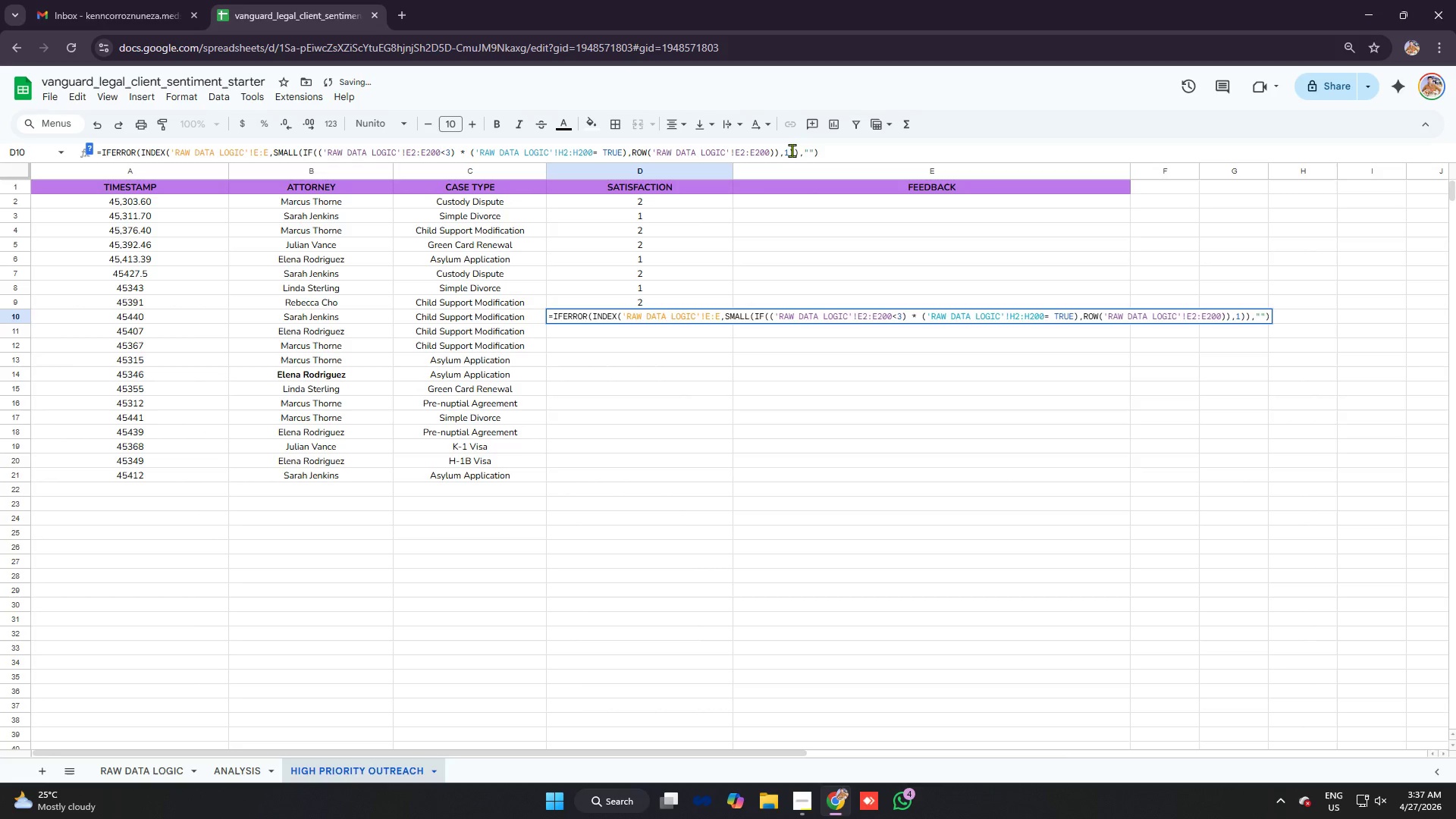 
key(Backspace)
 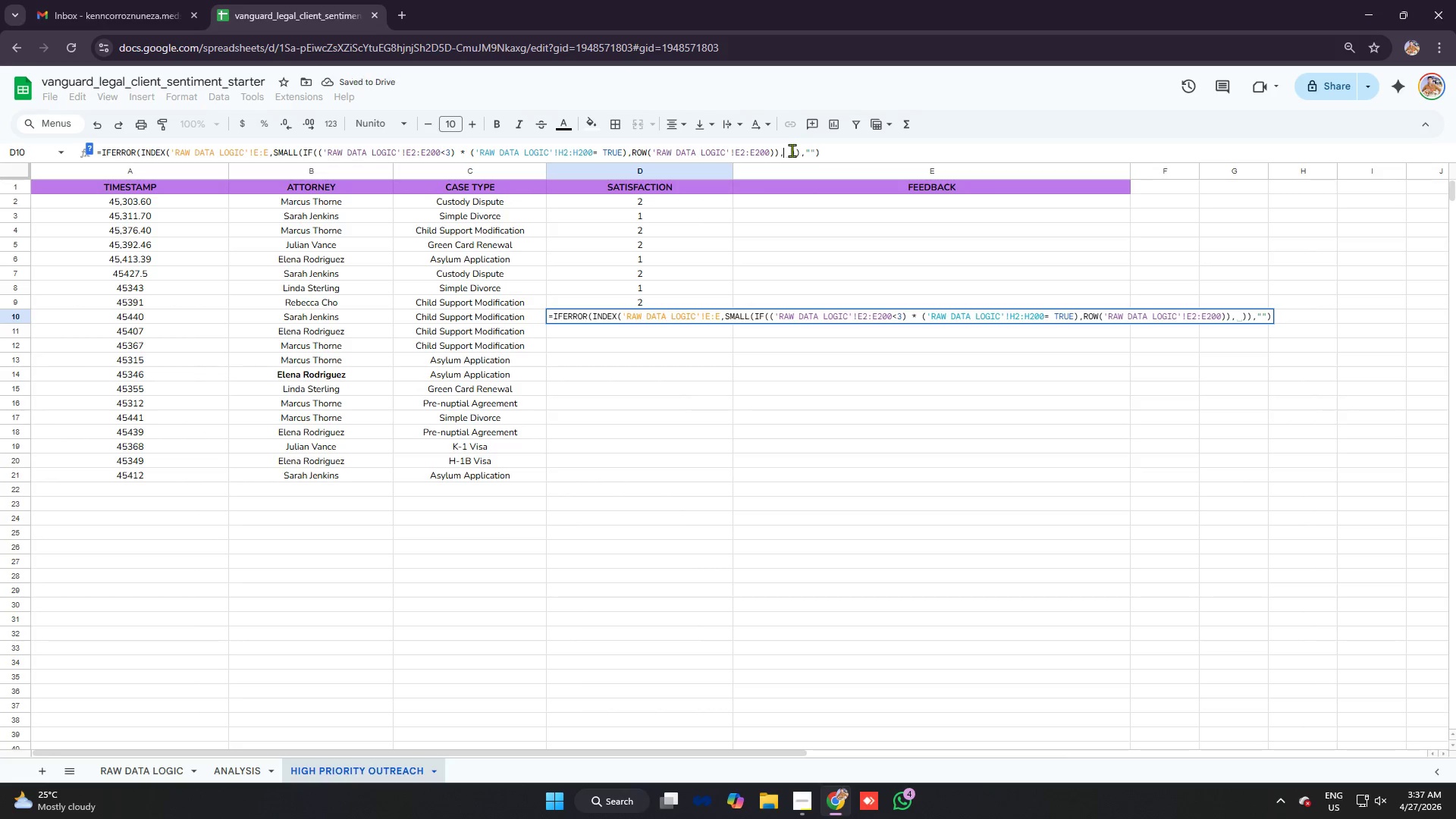 
key(9)
 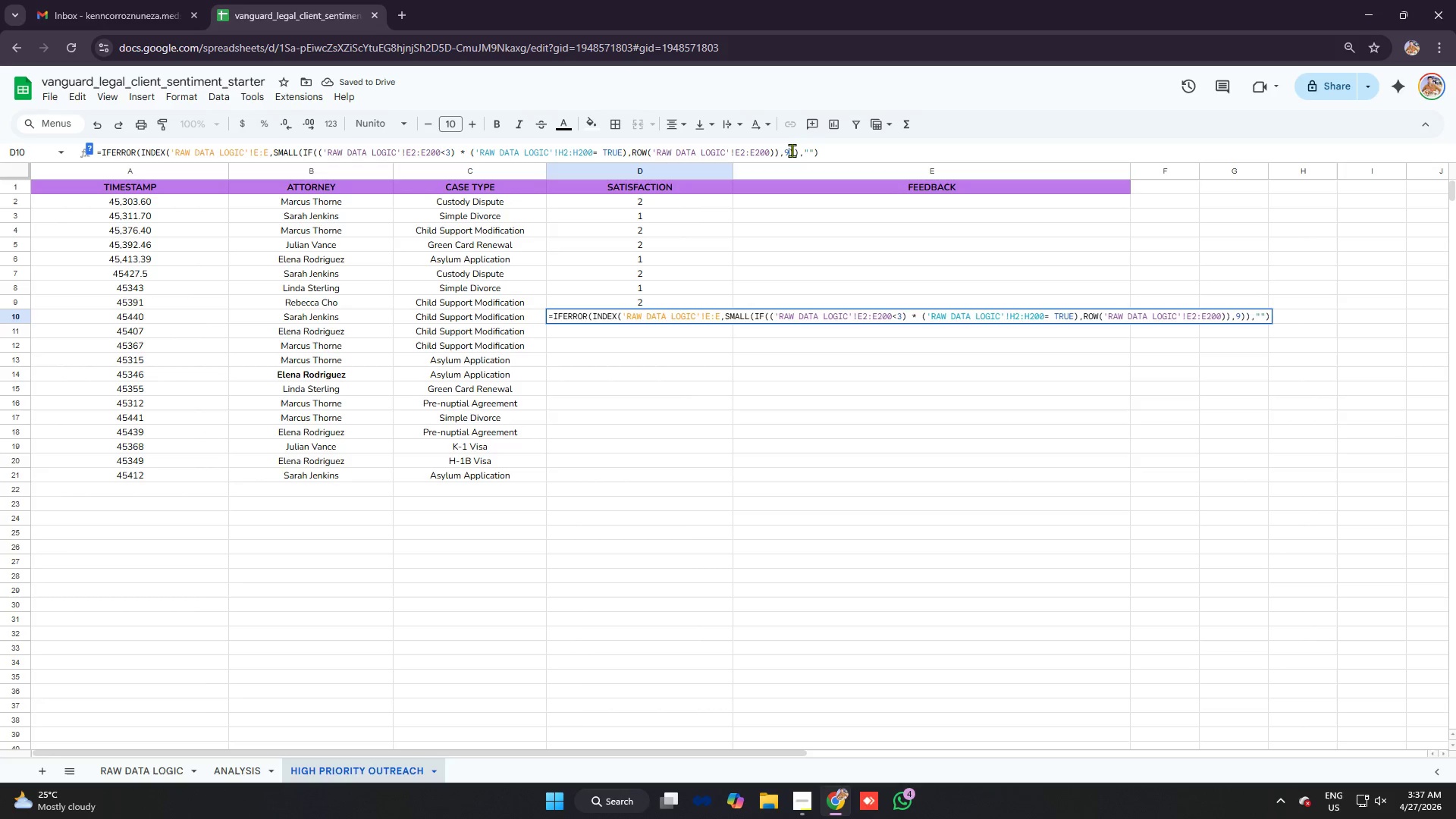 
key(Control+ControlLeft)
 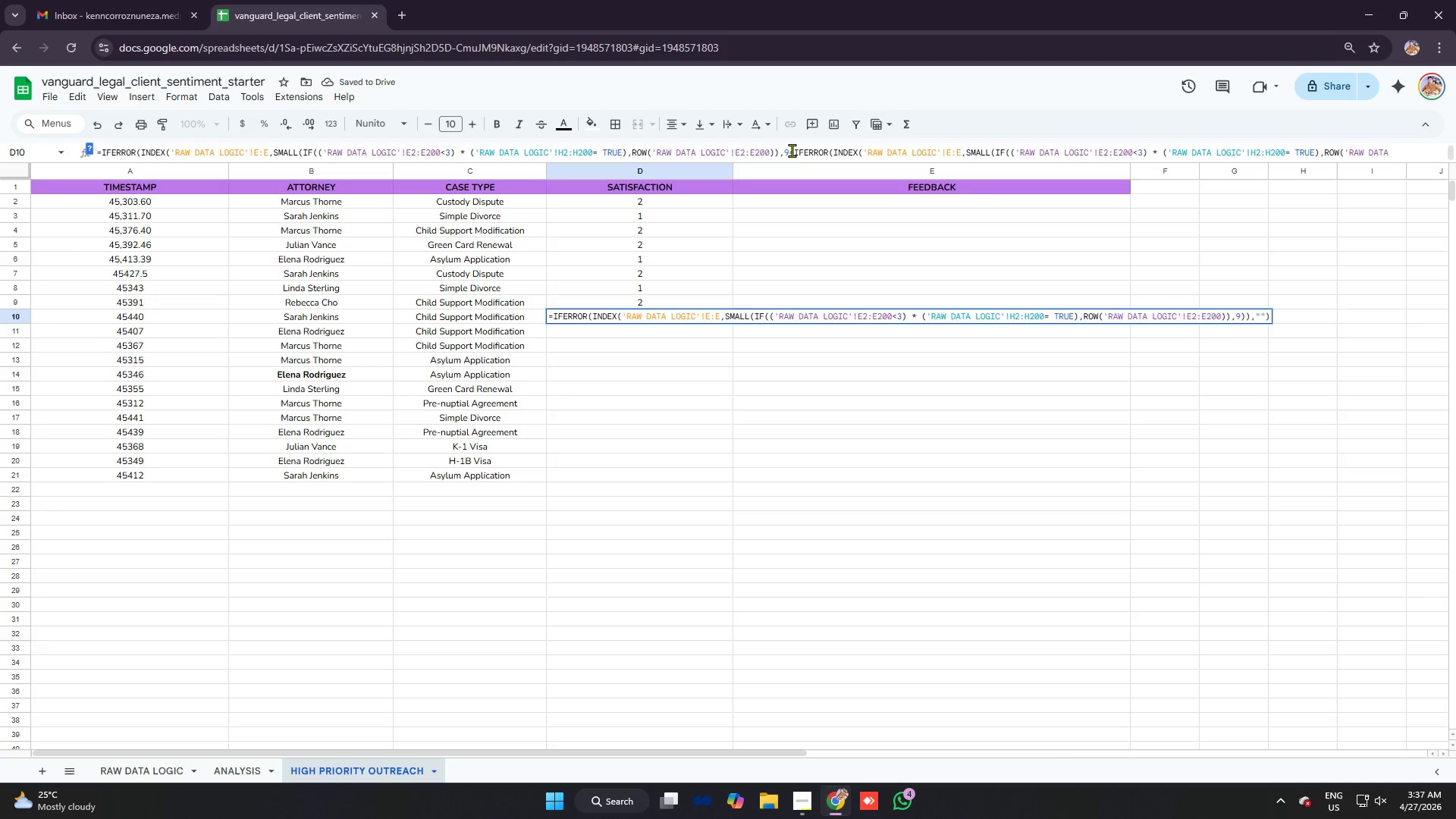 
key(Control+V)
 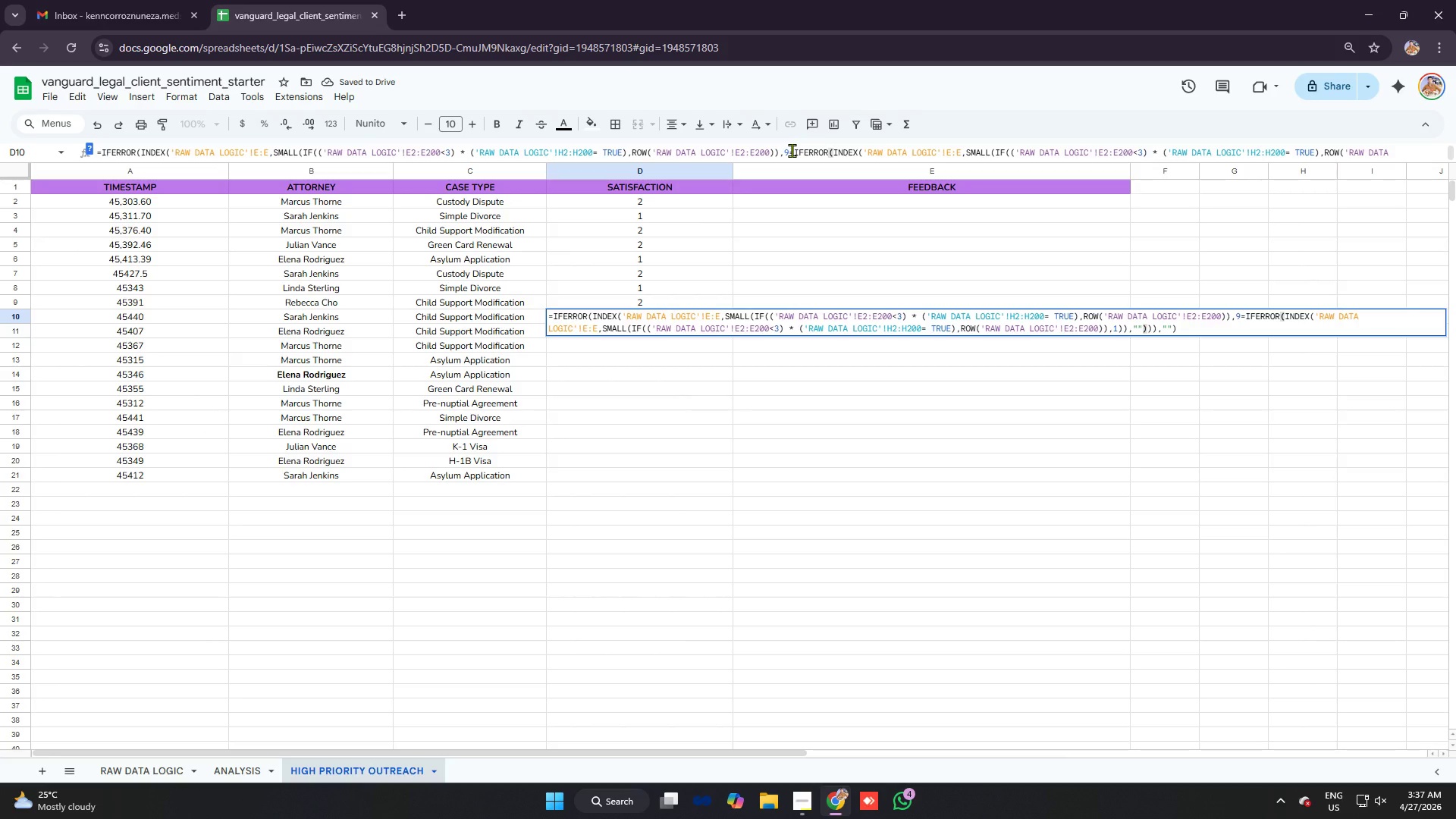 
key(Control+Z)
 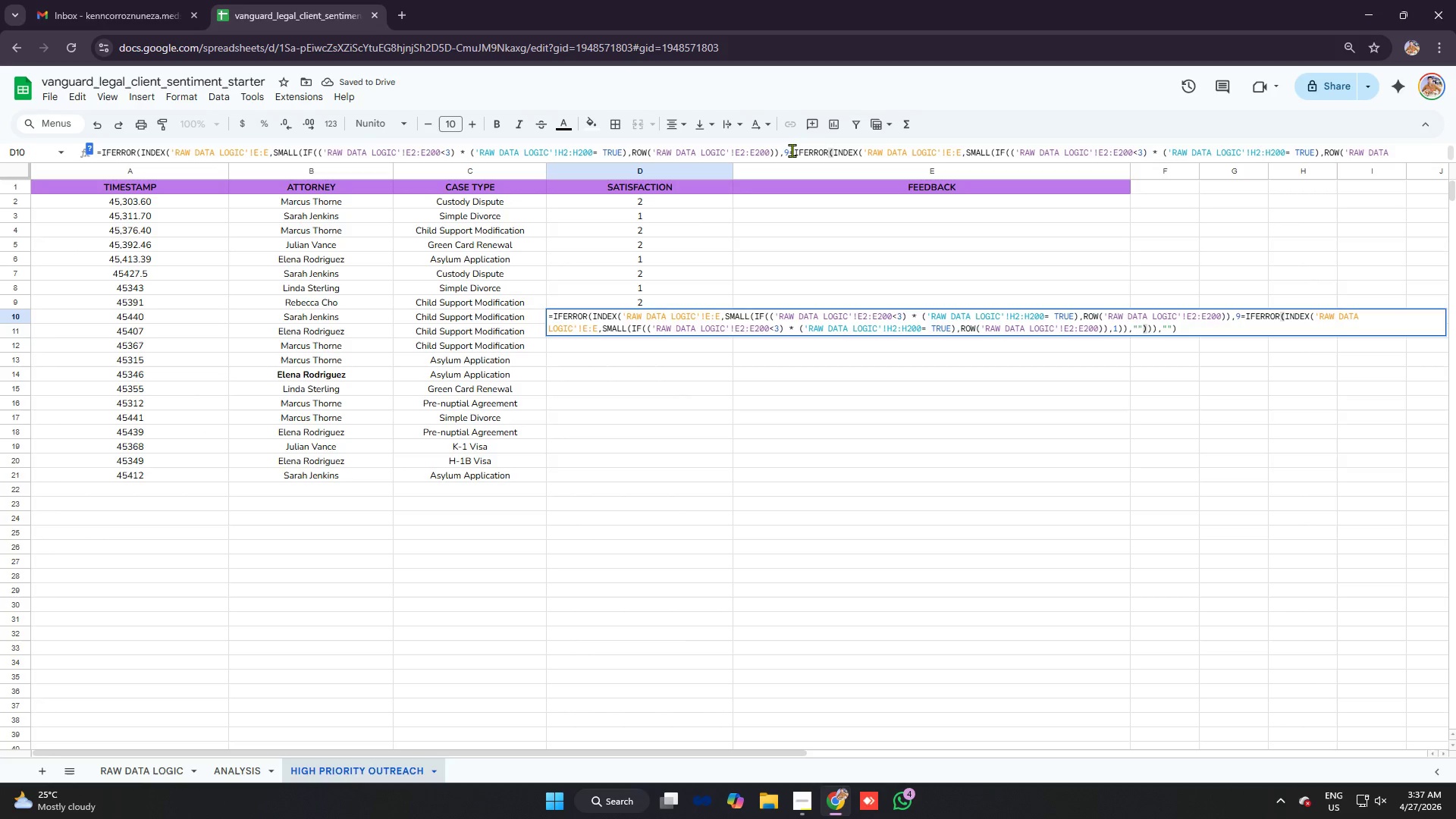 
key(Control+Z)
 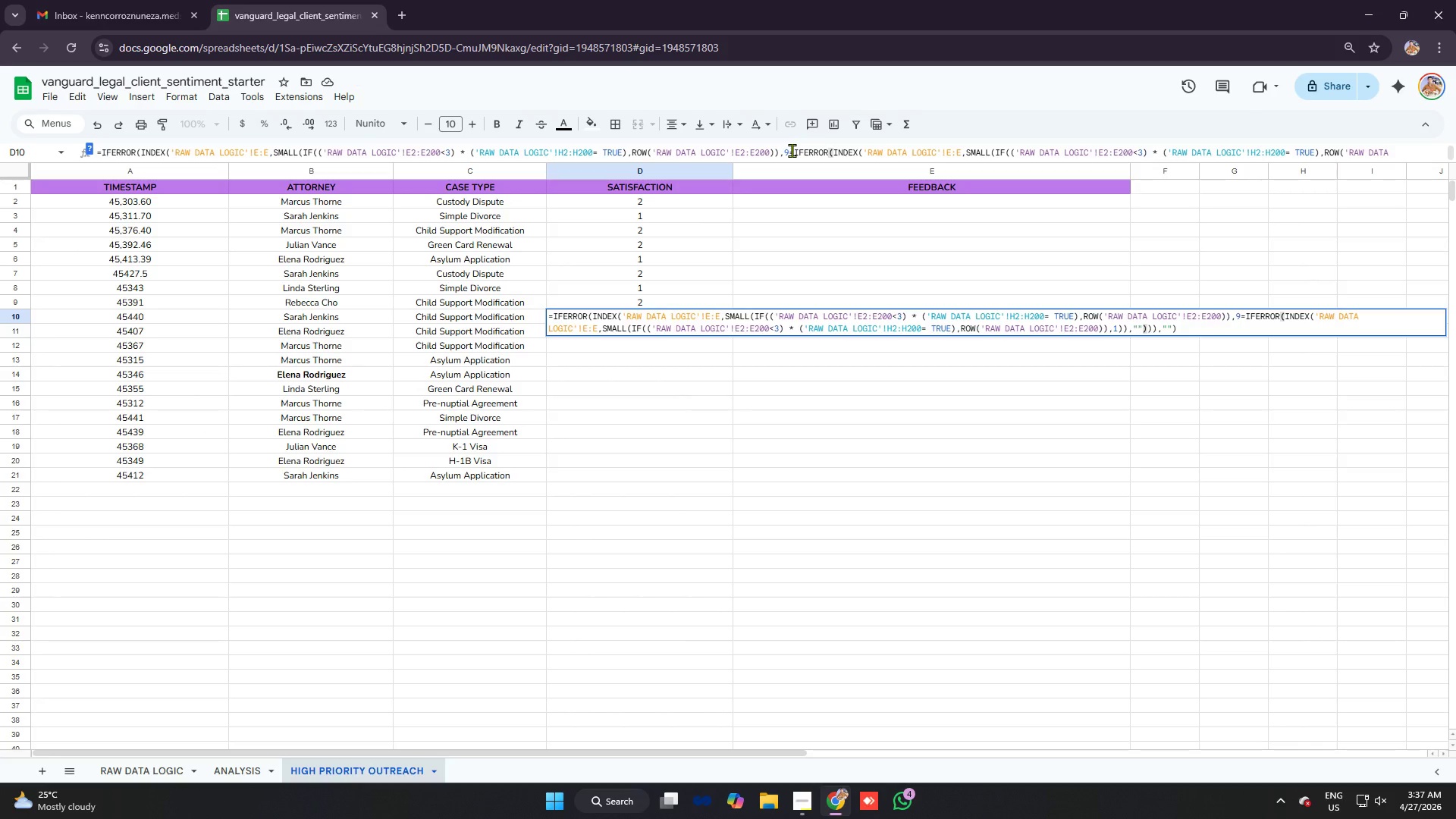 
key(Enter)
 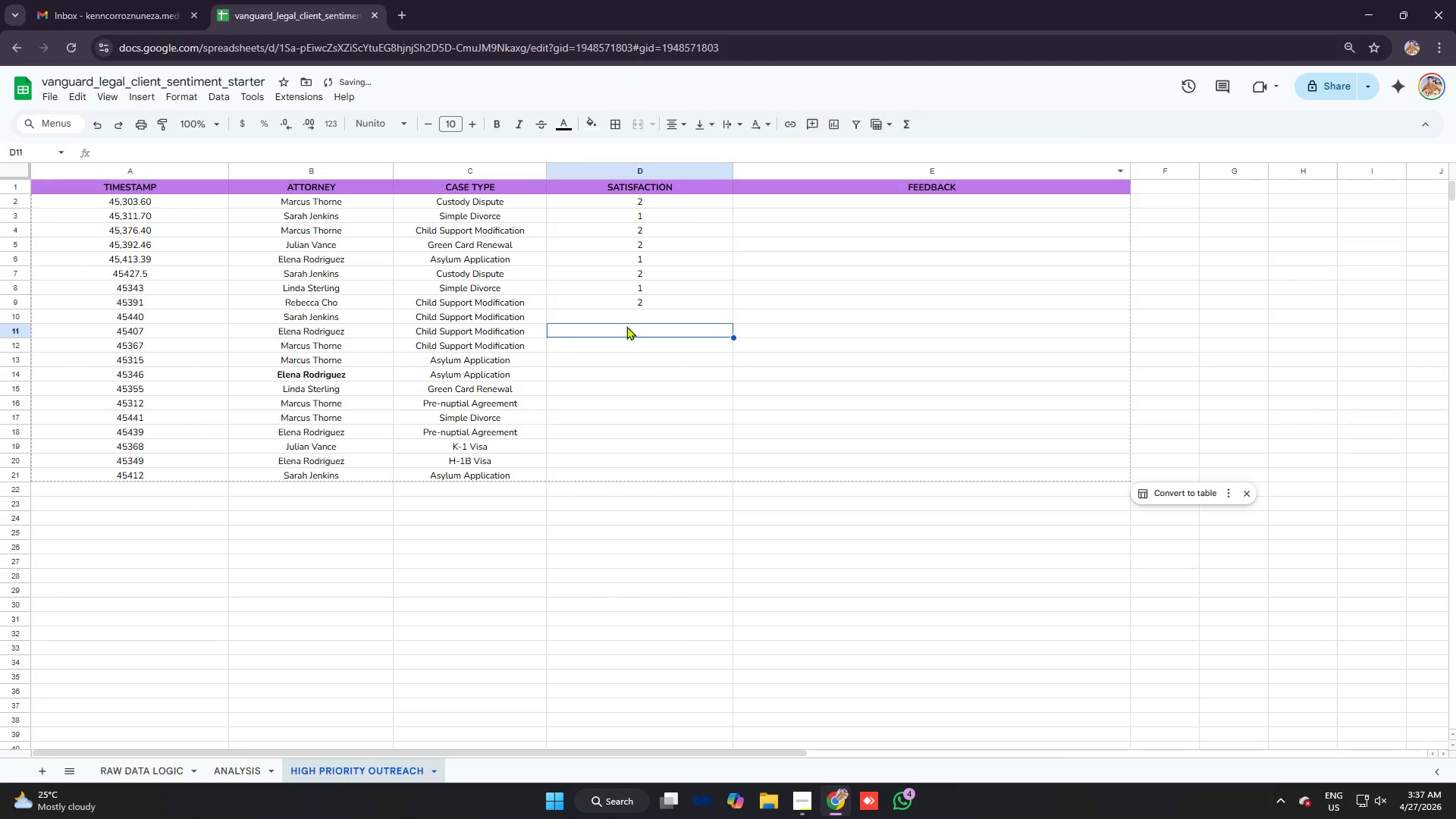 
left_click([644, 303])
 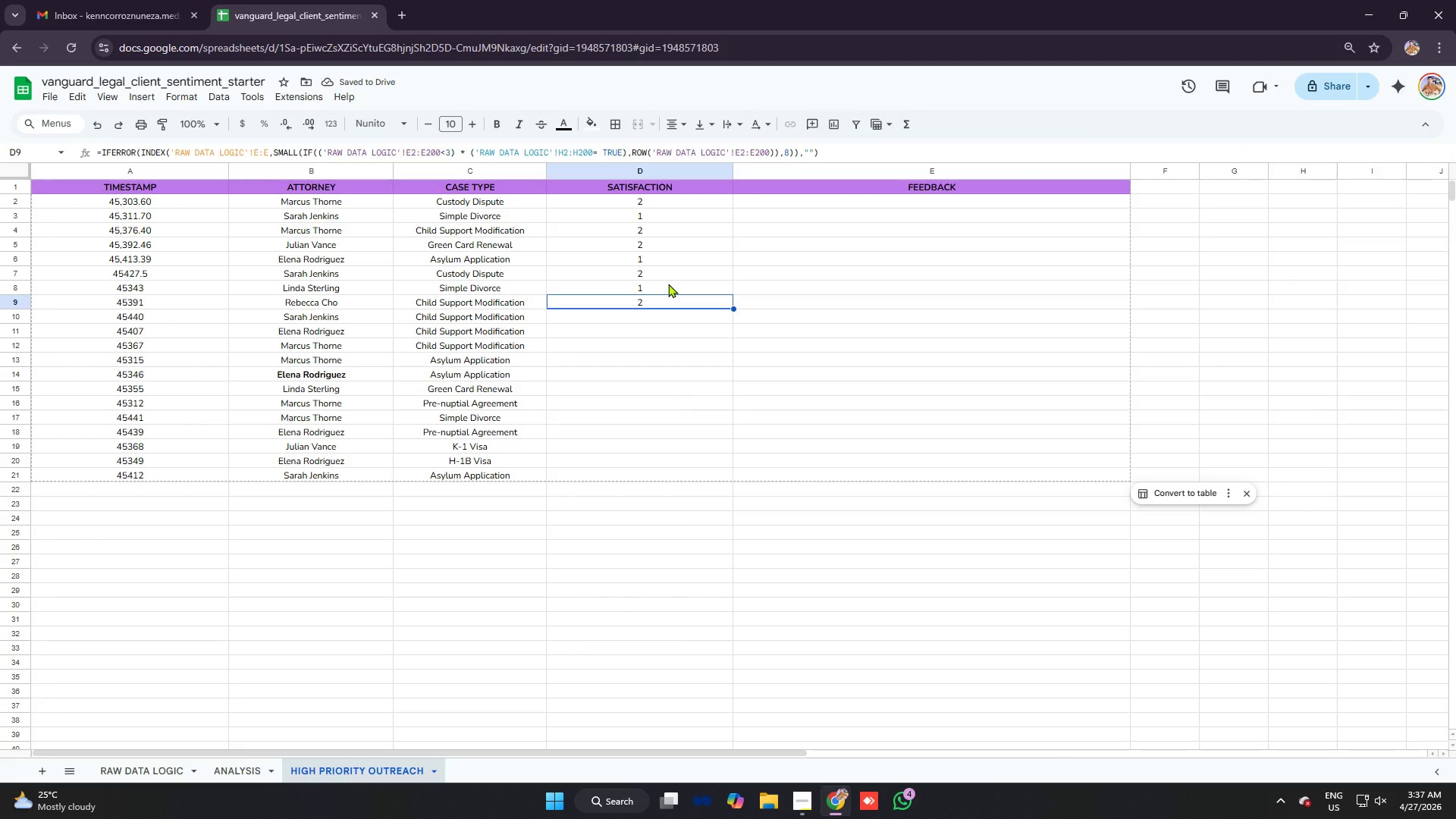 
key(ArrowUp)
 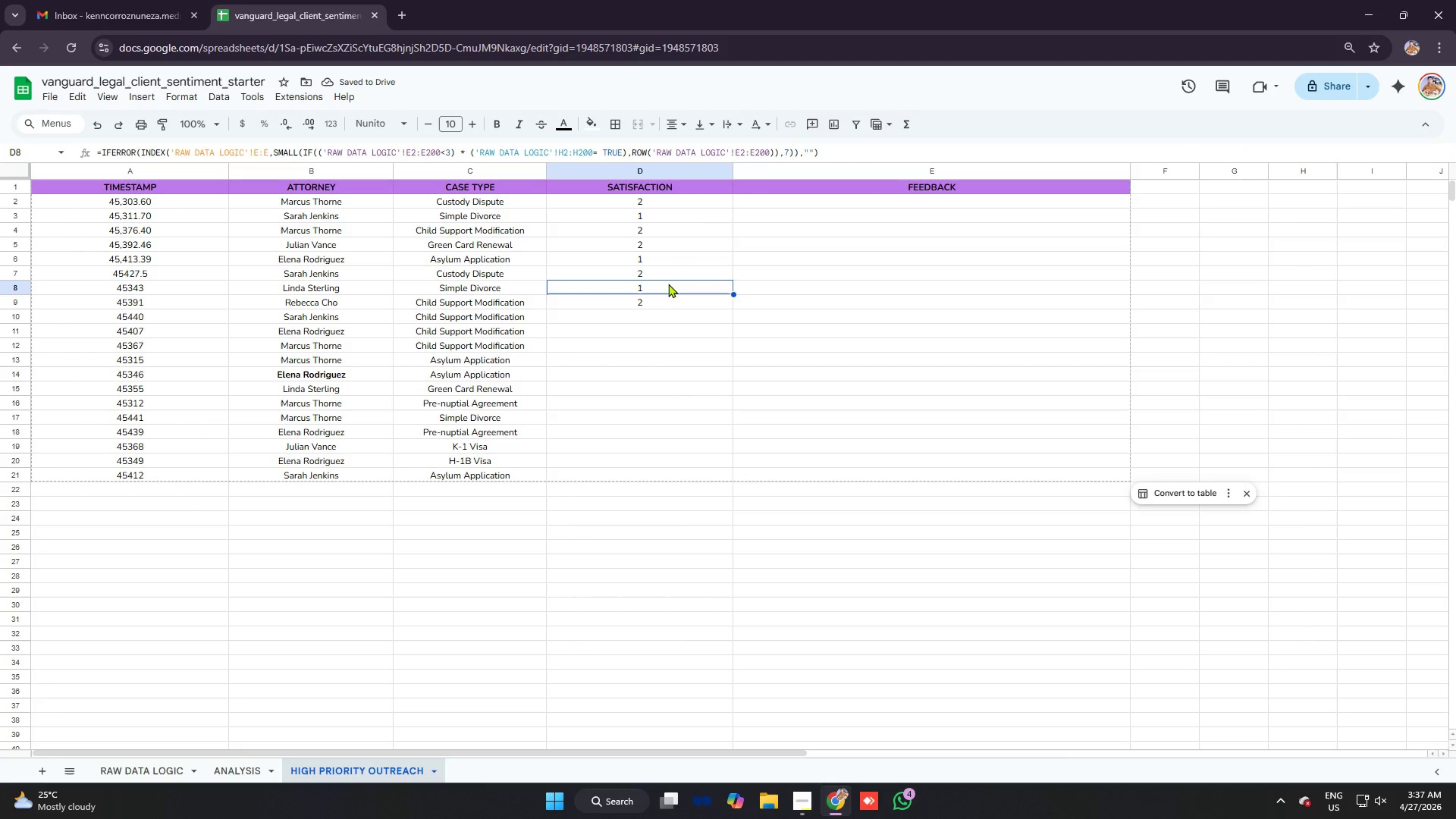 
key(ArrowUp)
 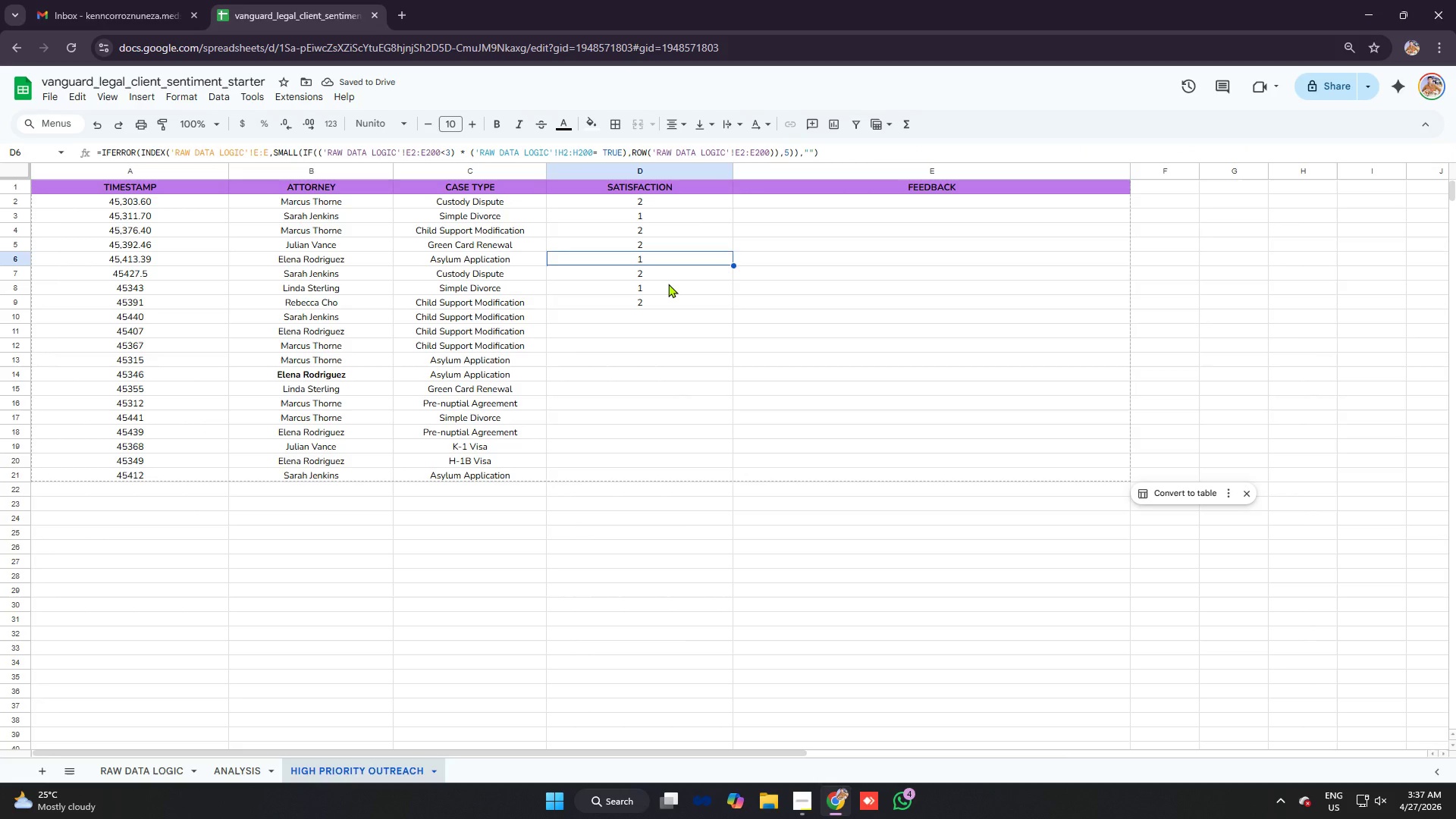 
key(ArrowUp)
 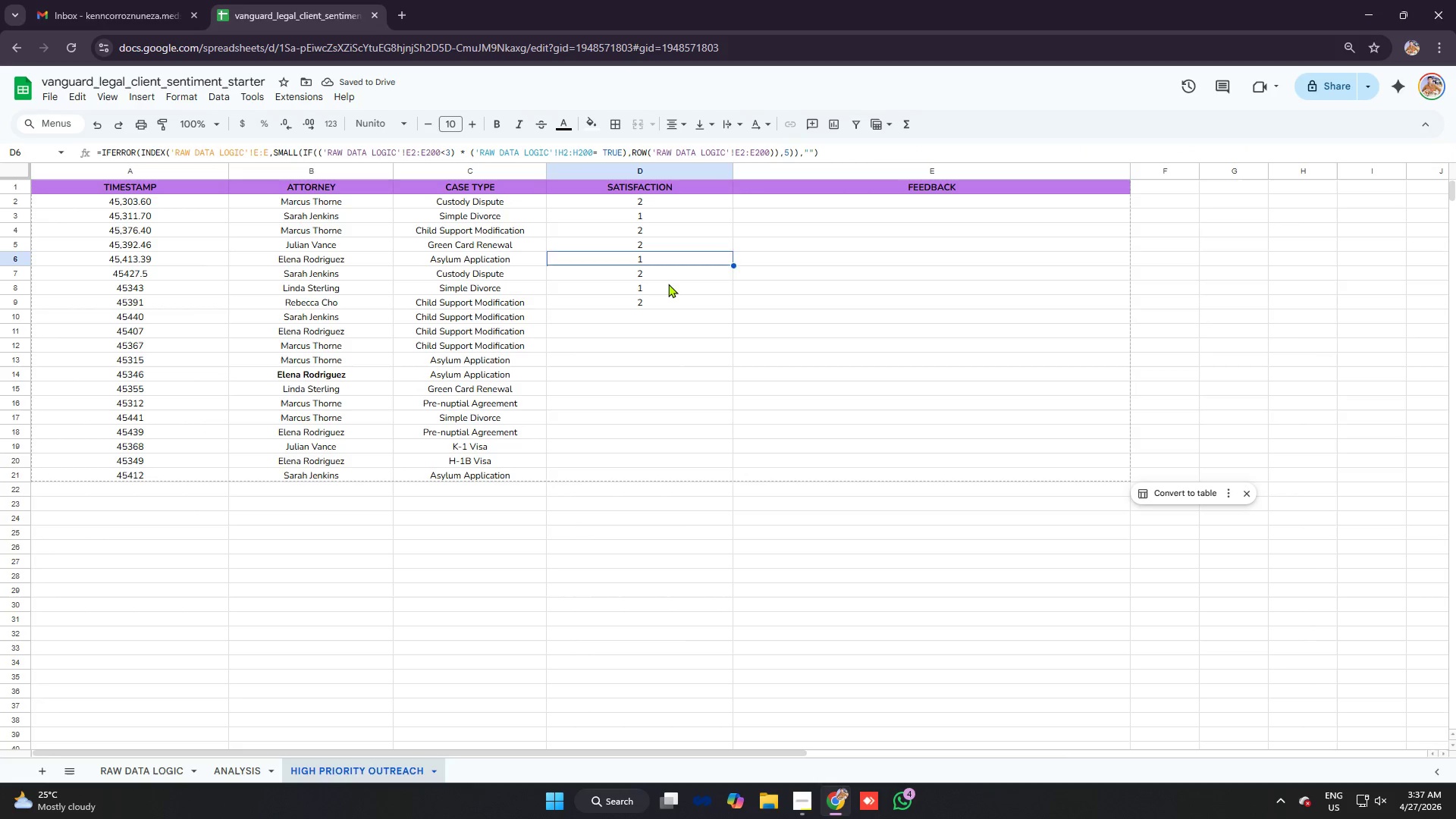 
key(ArrowUp)
 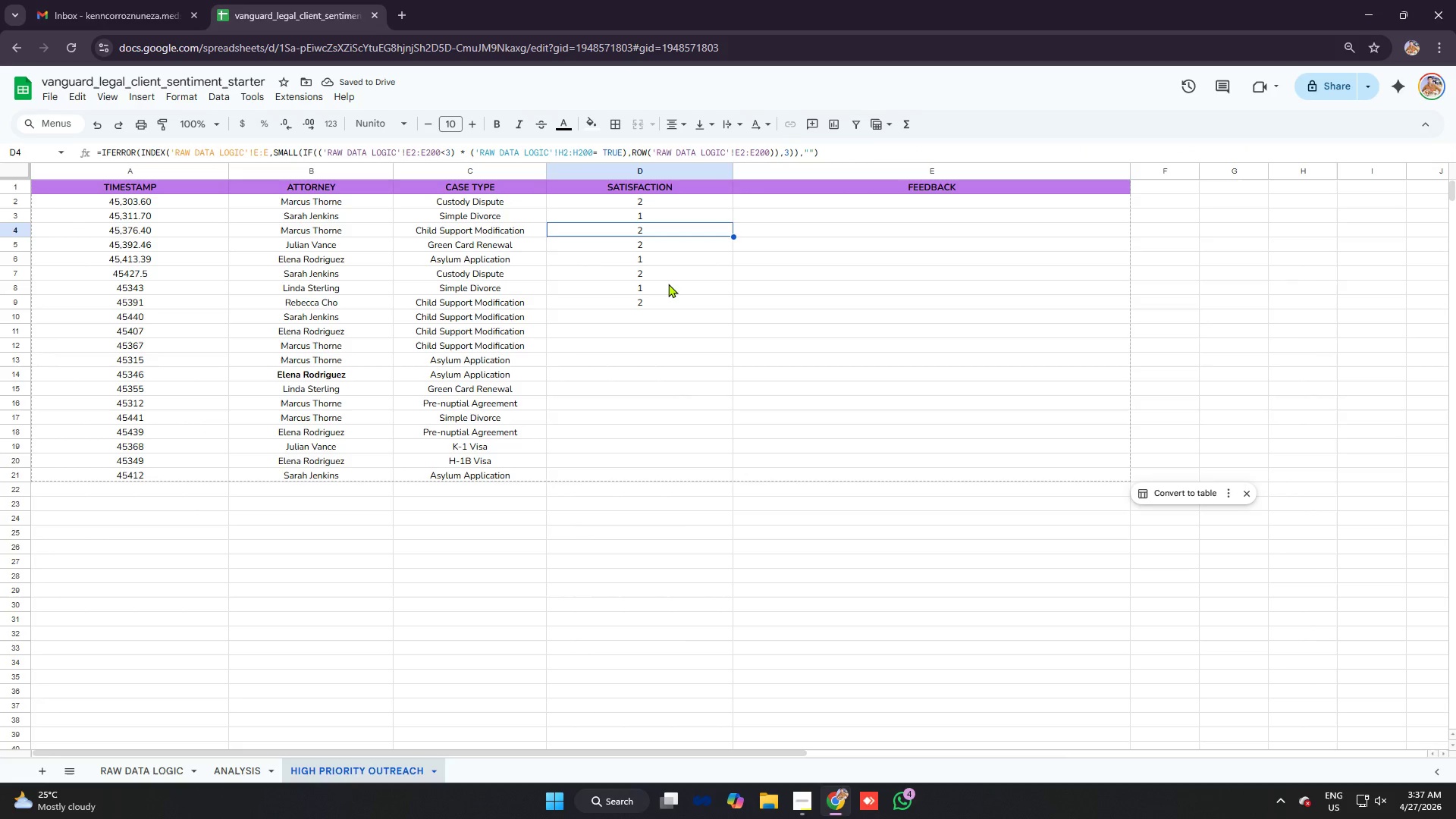 
key(ArrowUp)
 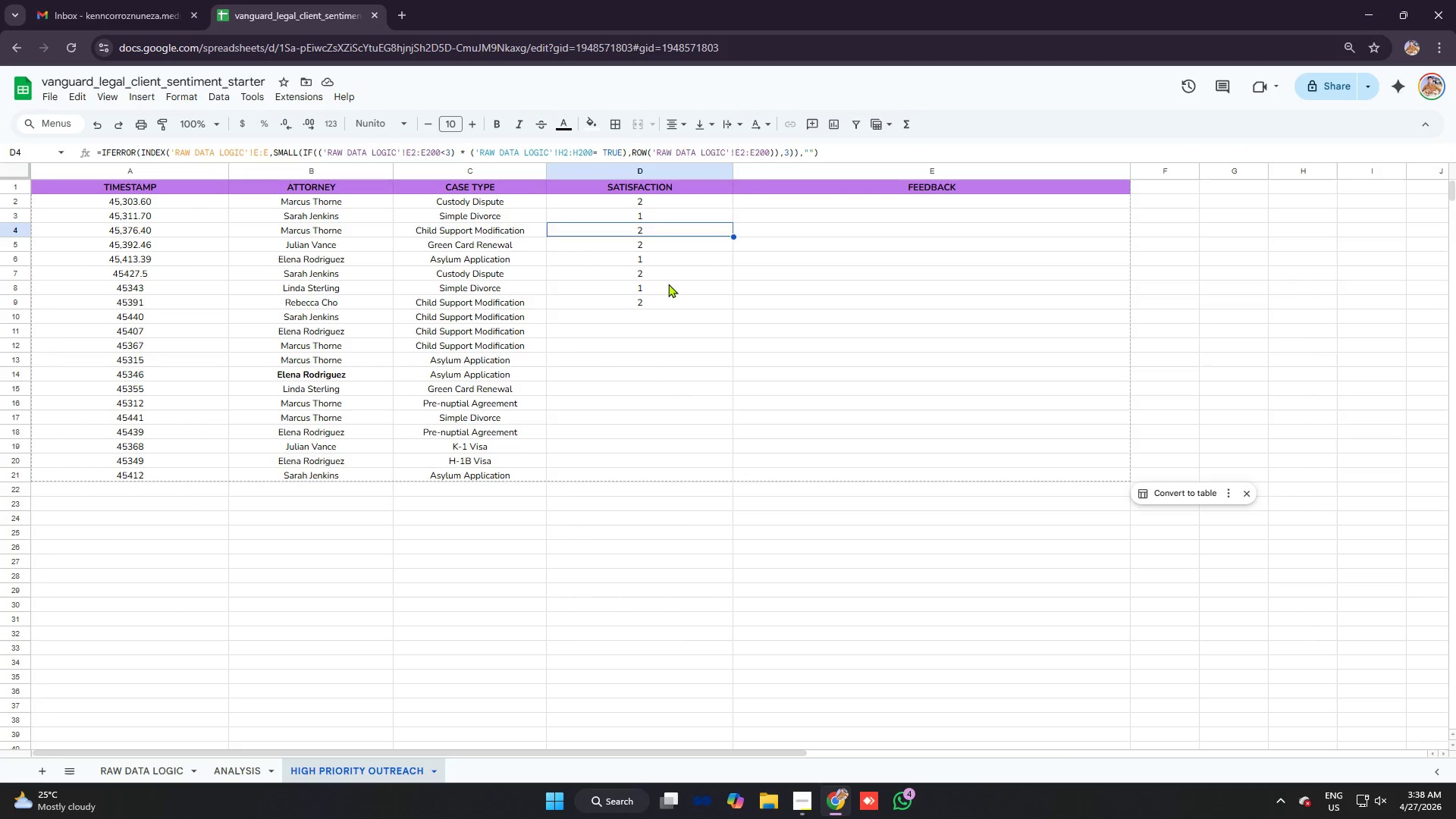 
key(ArrowUp)
 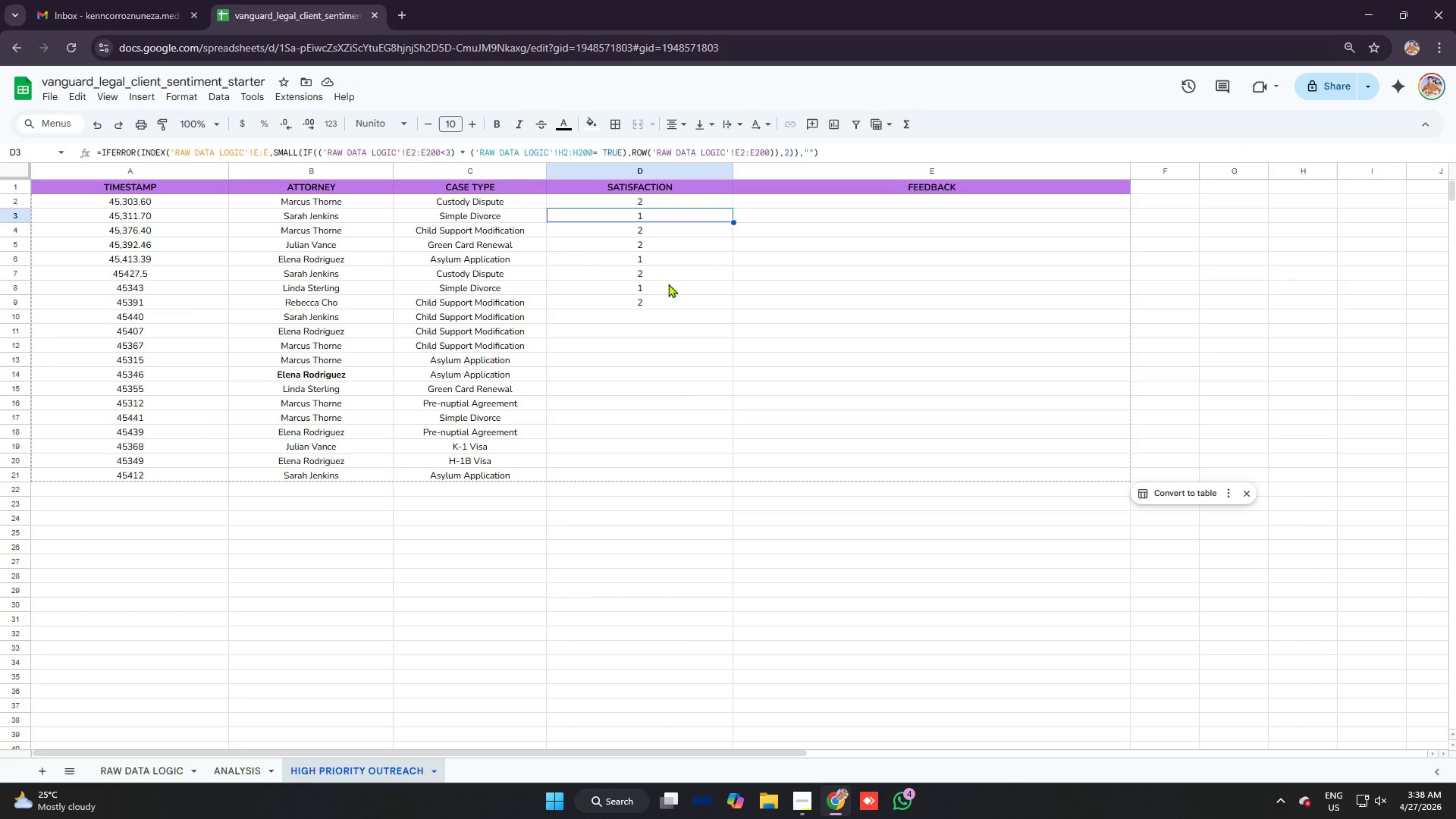 
key(ArrowUp)
 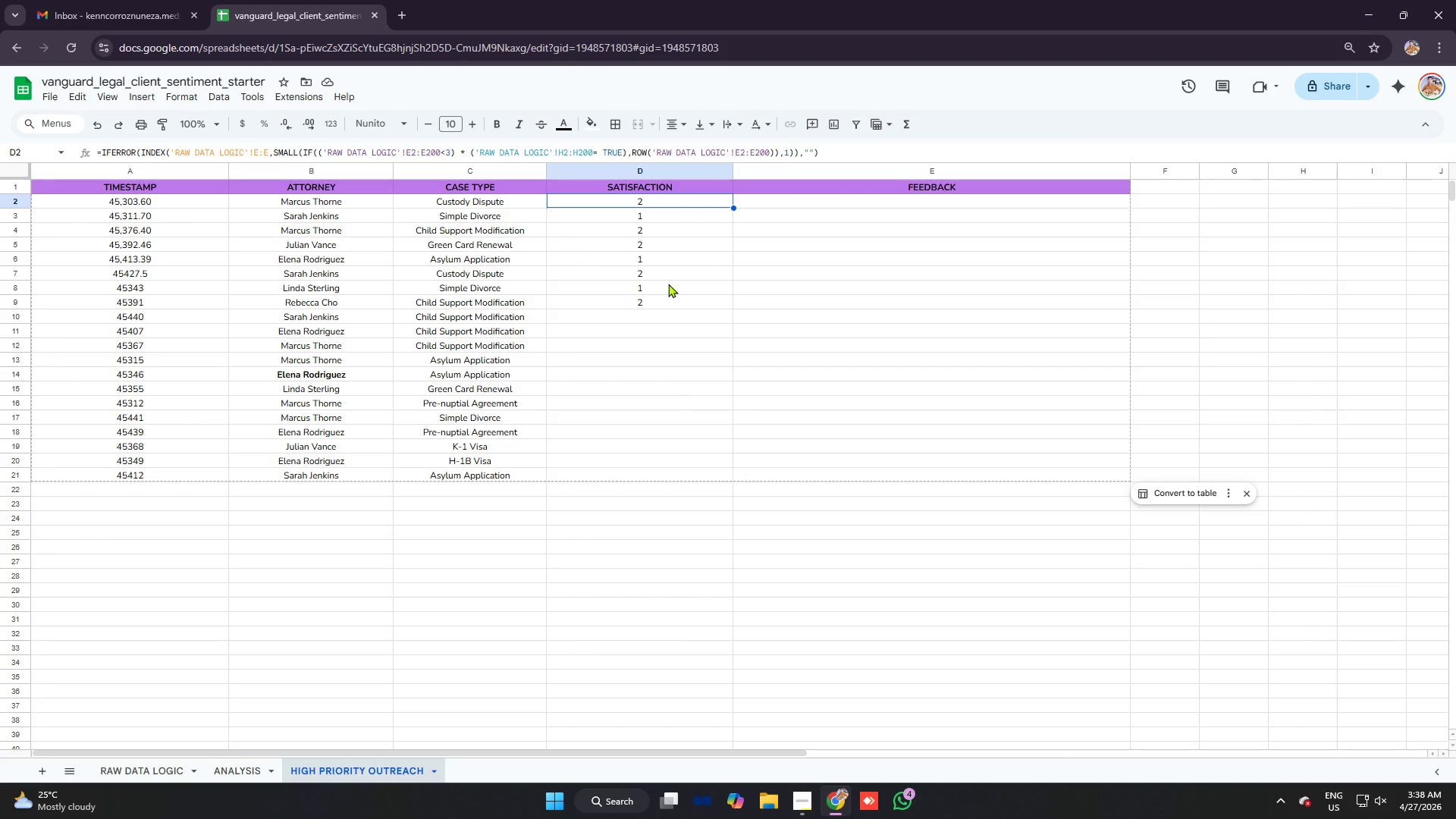 
key(ArrowDown)
 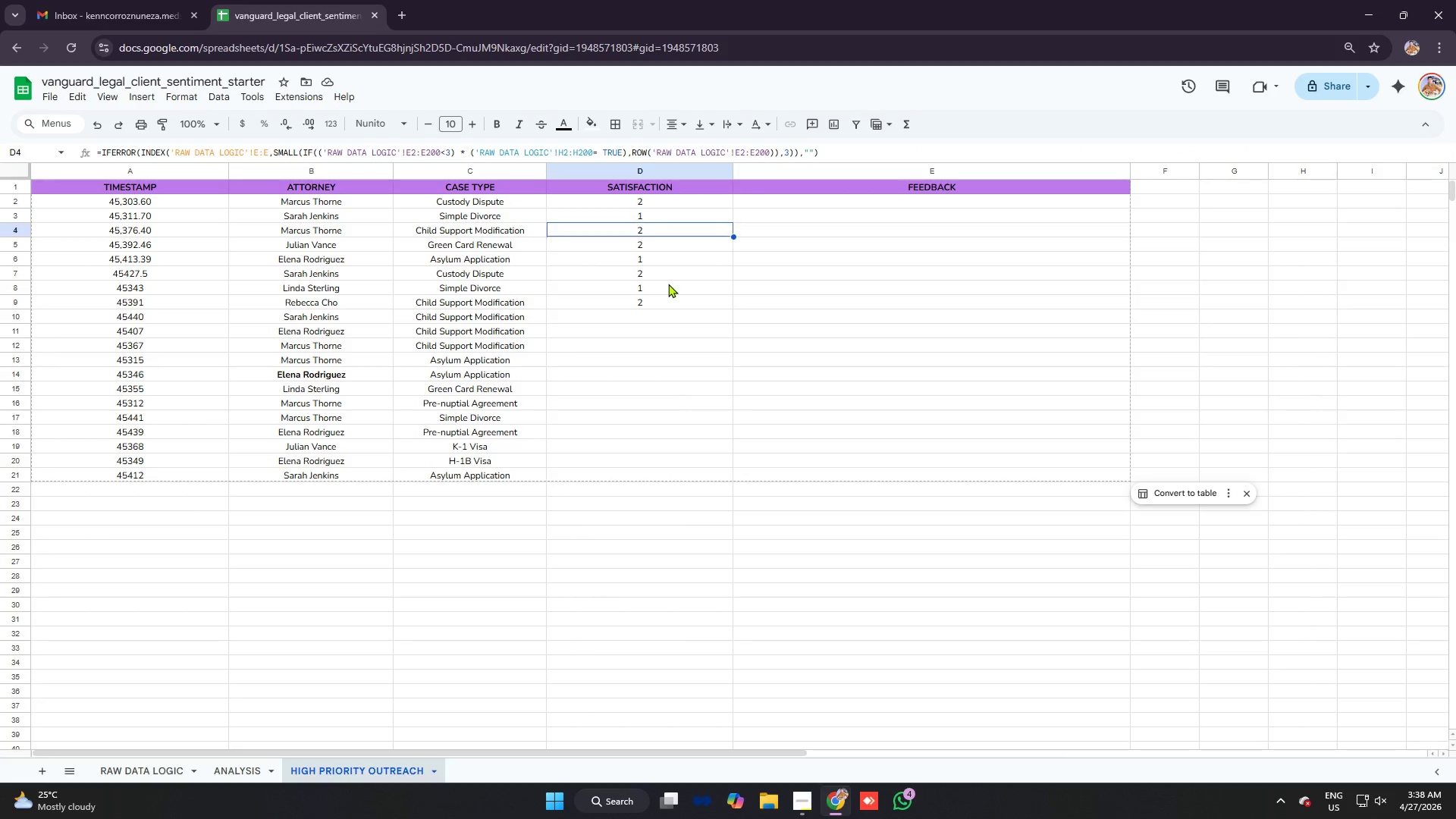 
key(ArrowDown)
 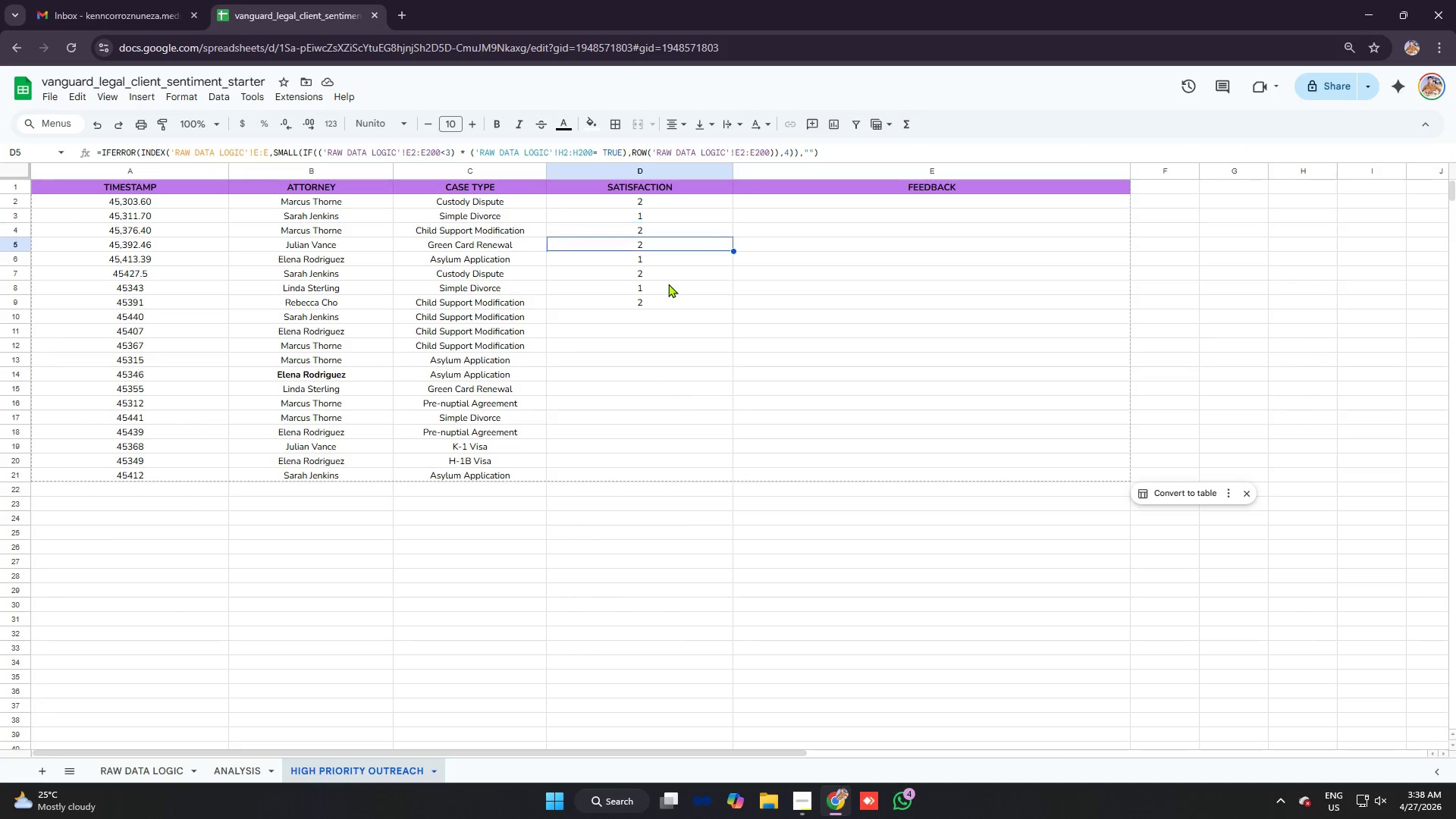 
key(ArrowDown)
 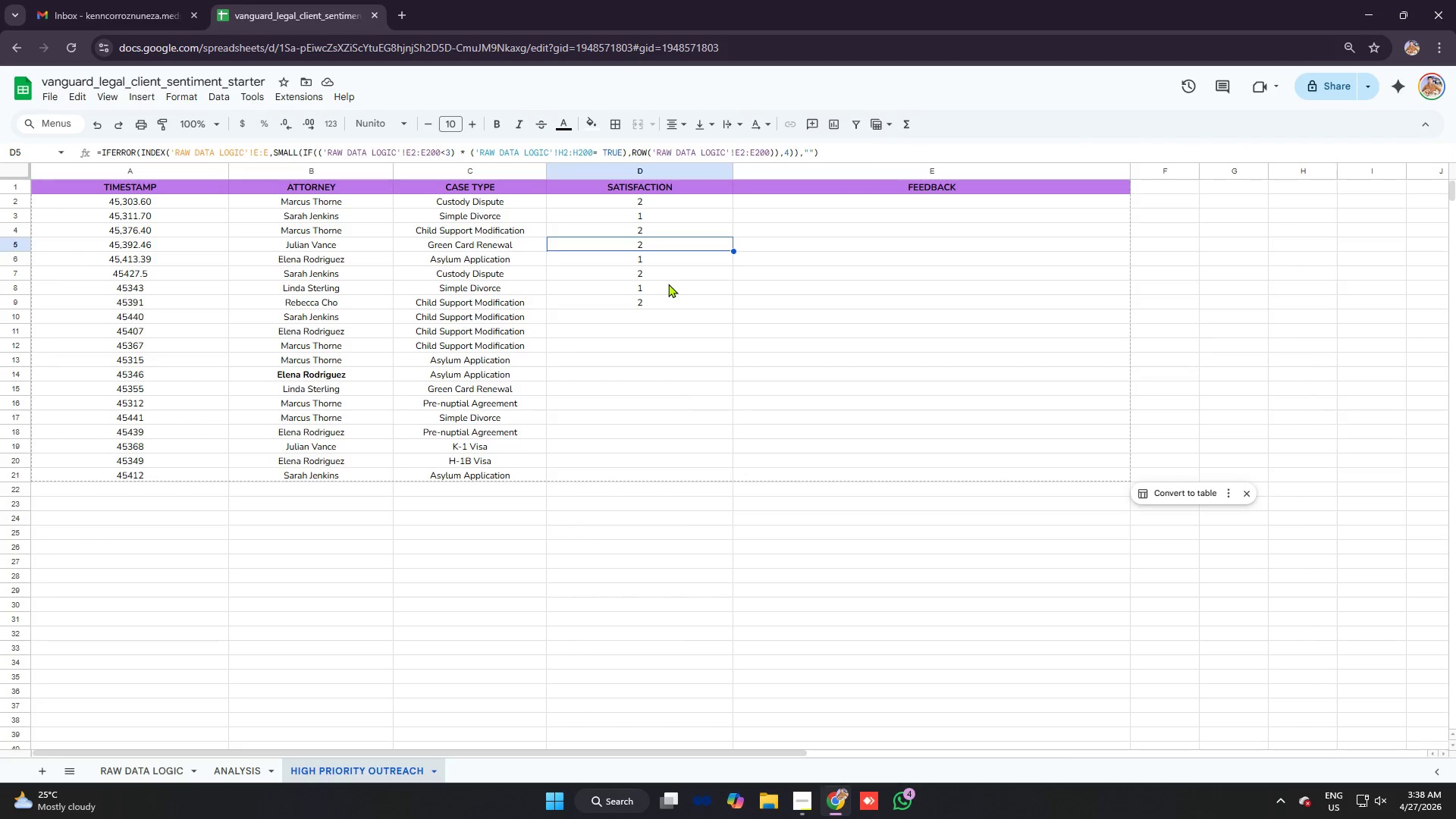 
key(ArrowDown)
 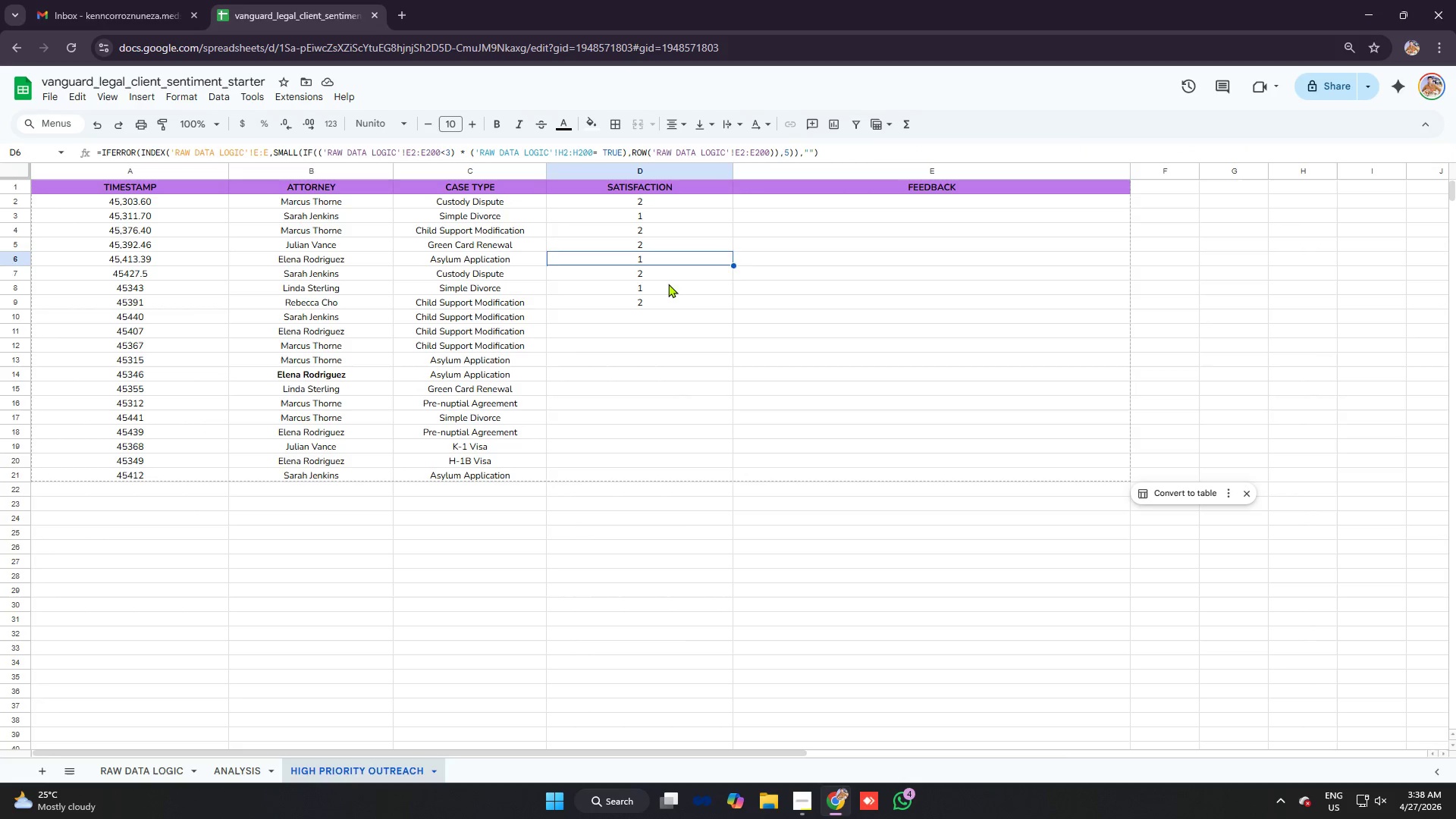 
key(ArrowDown)
 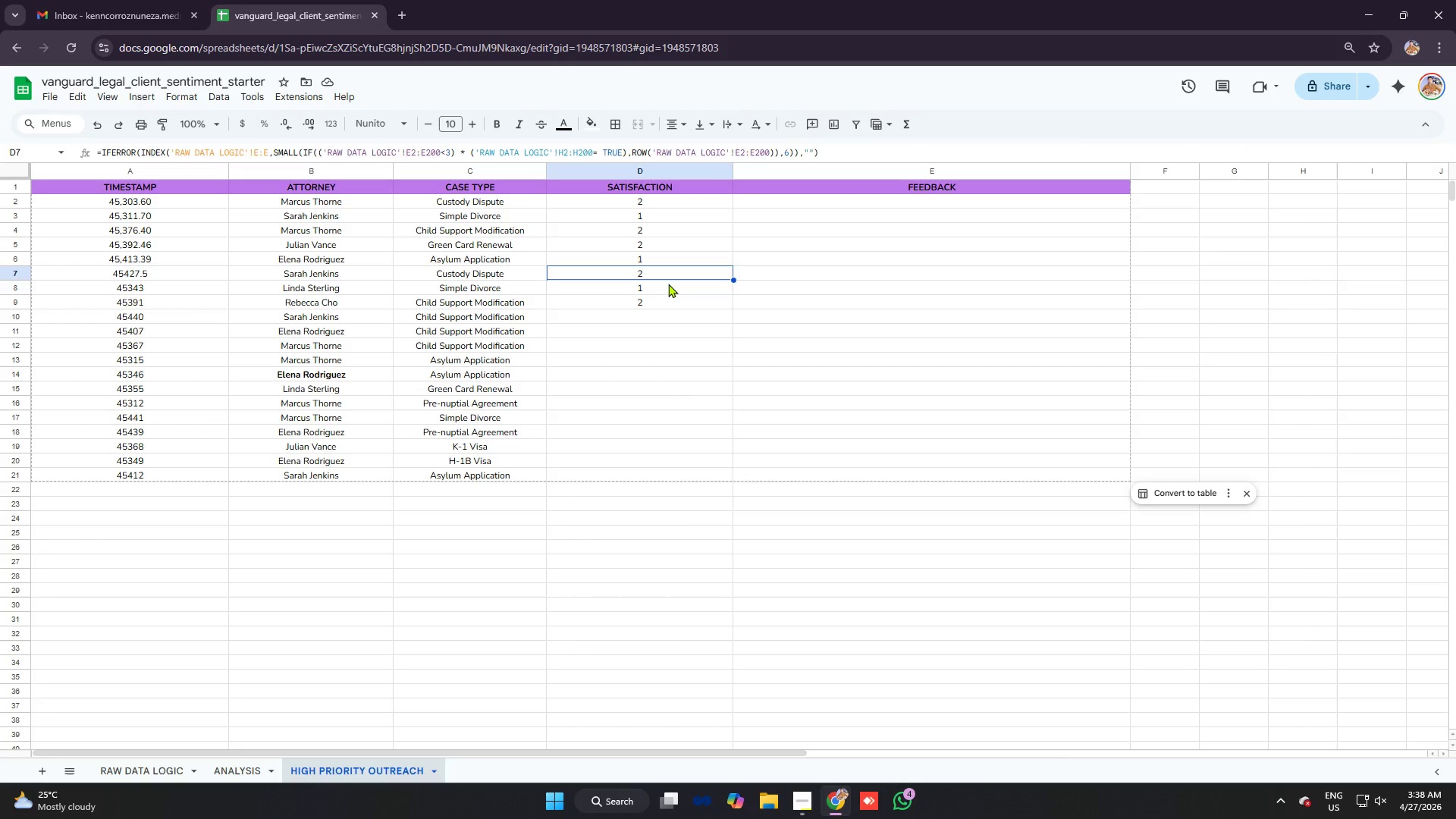 
key(ArrowDown)
 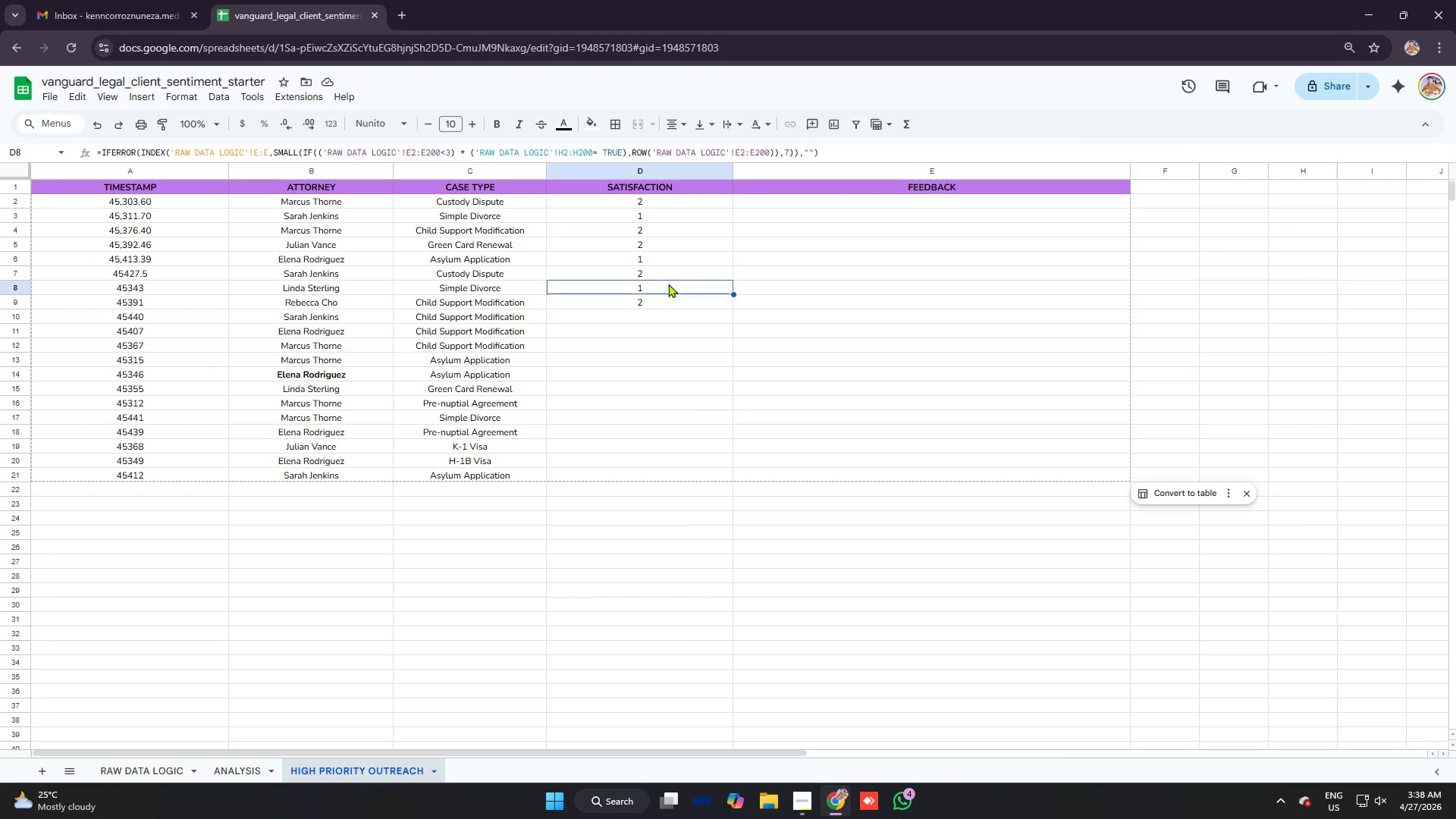 
key(ArrowDown)
 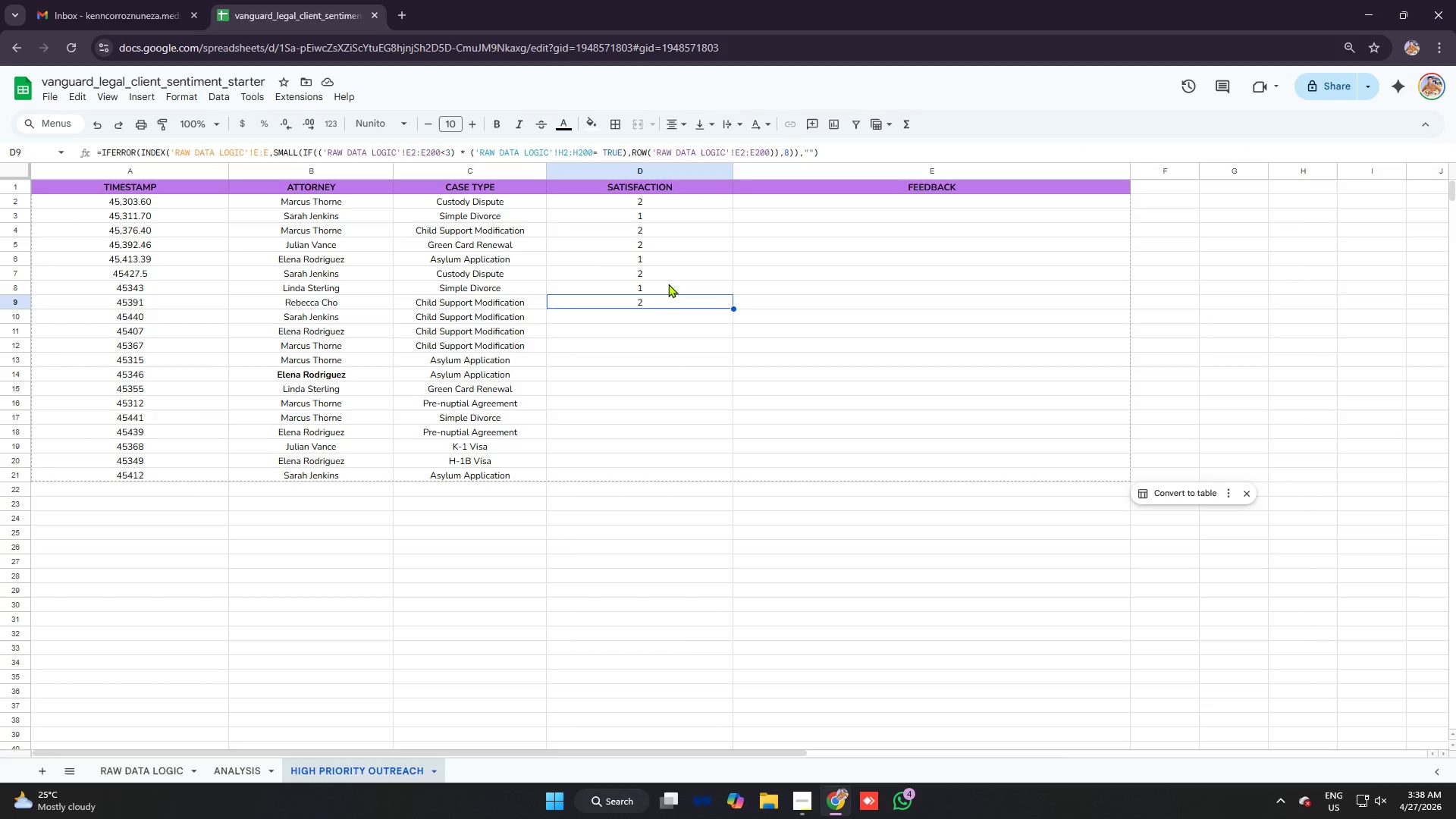 
key(ArrowDown)
 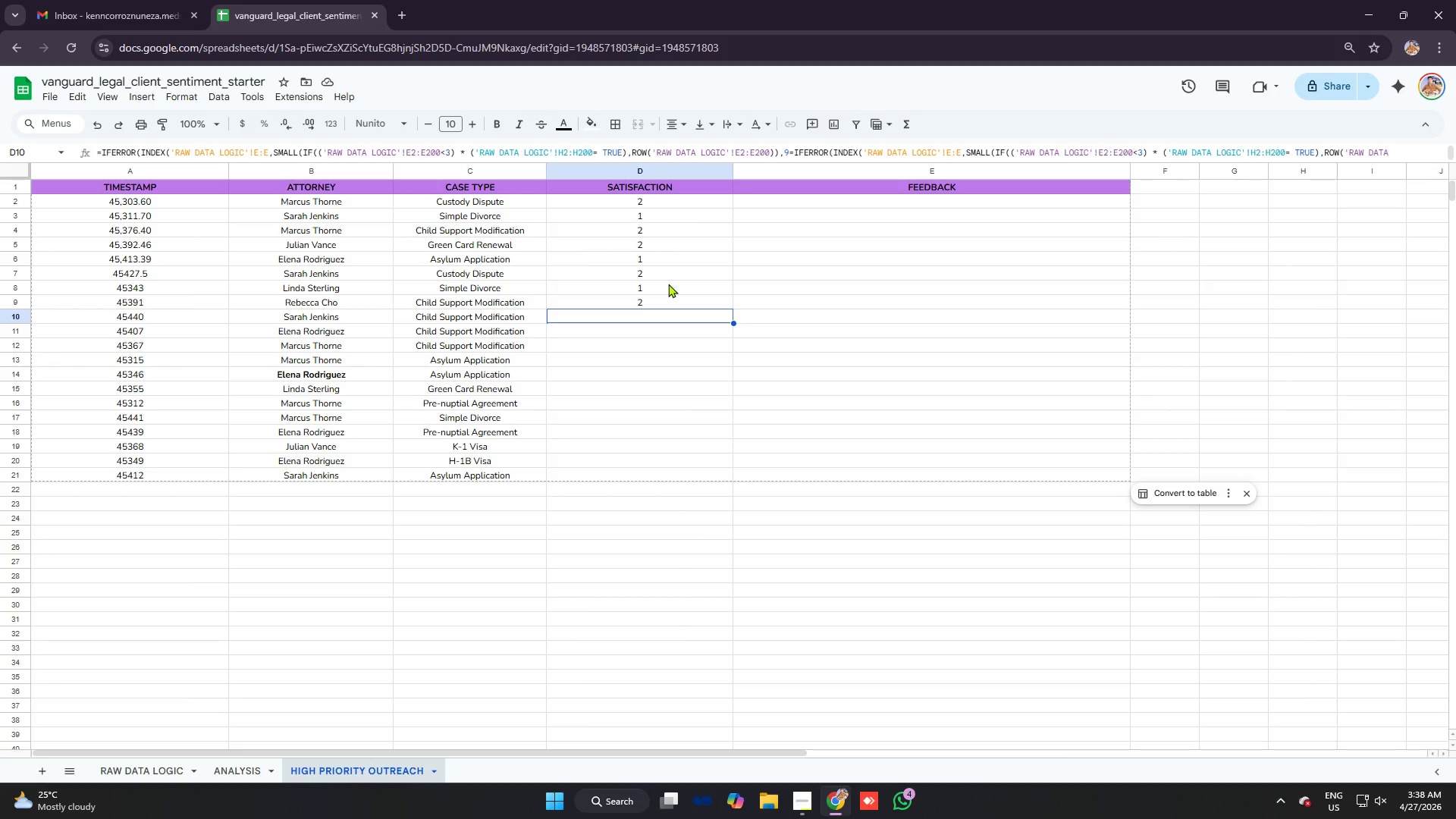 
key(Control+ControlLeft)
 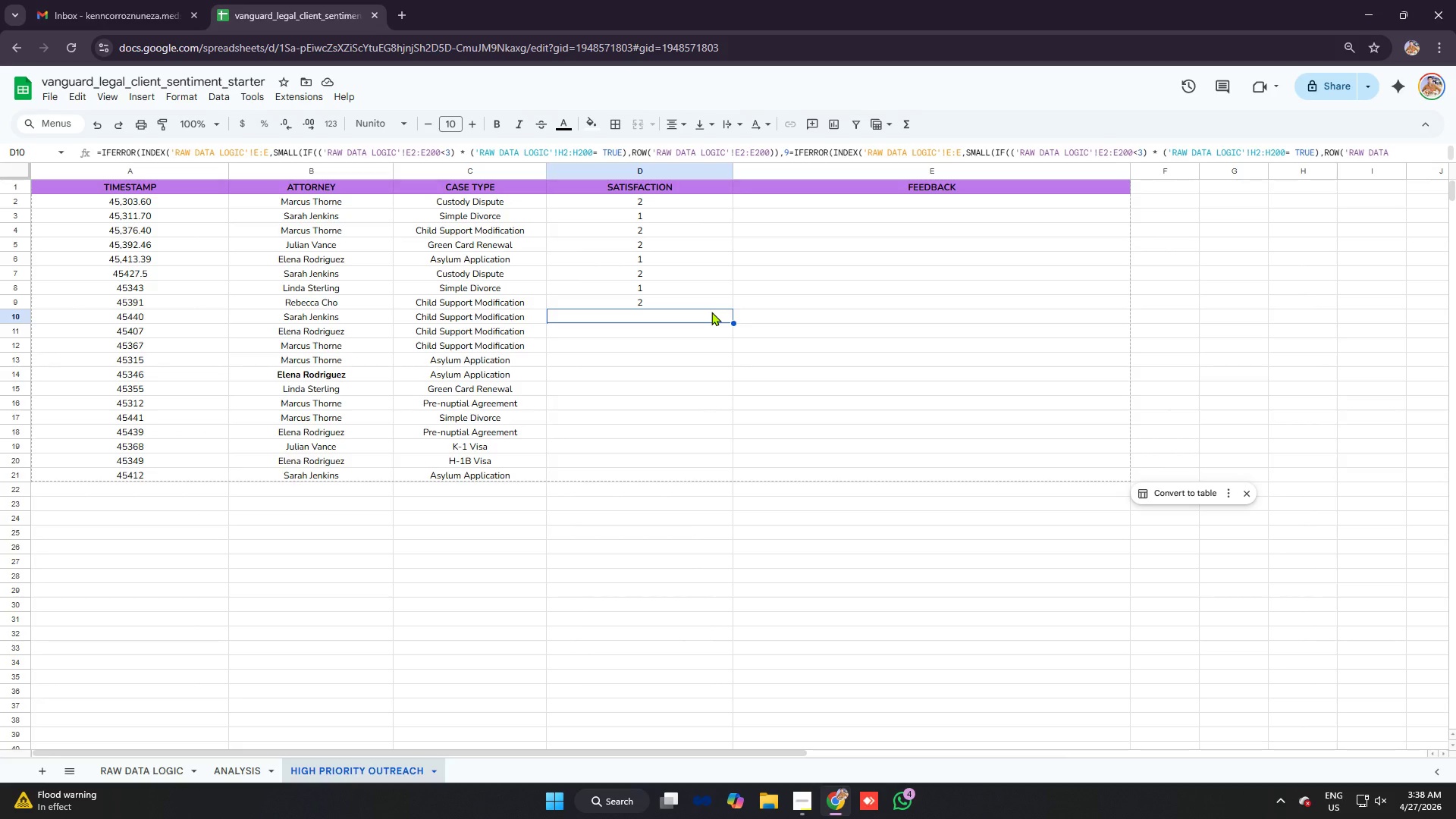 
key(Backspace)
 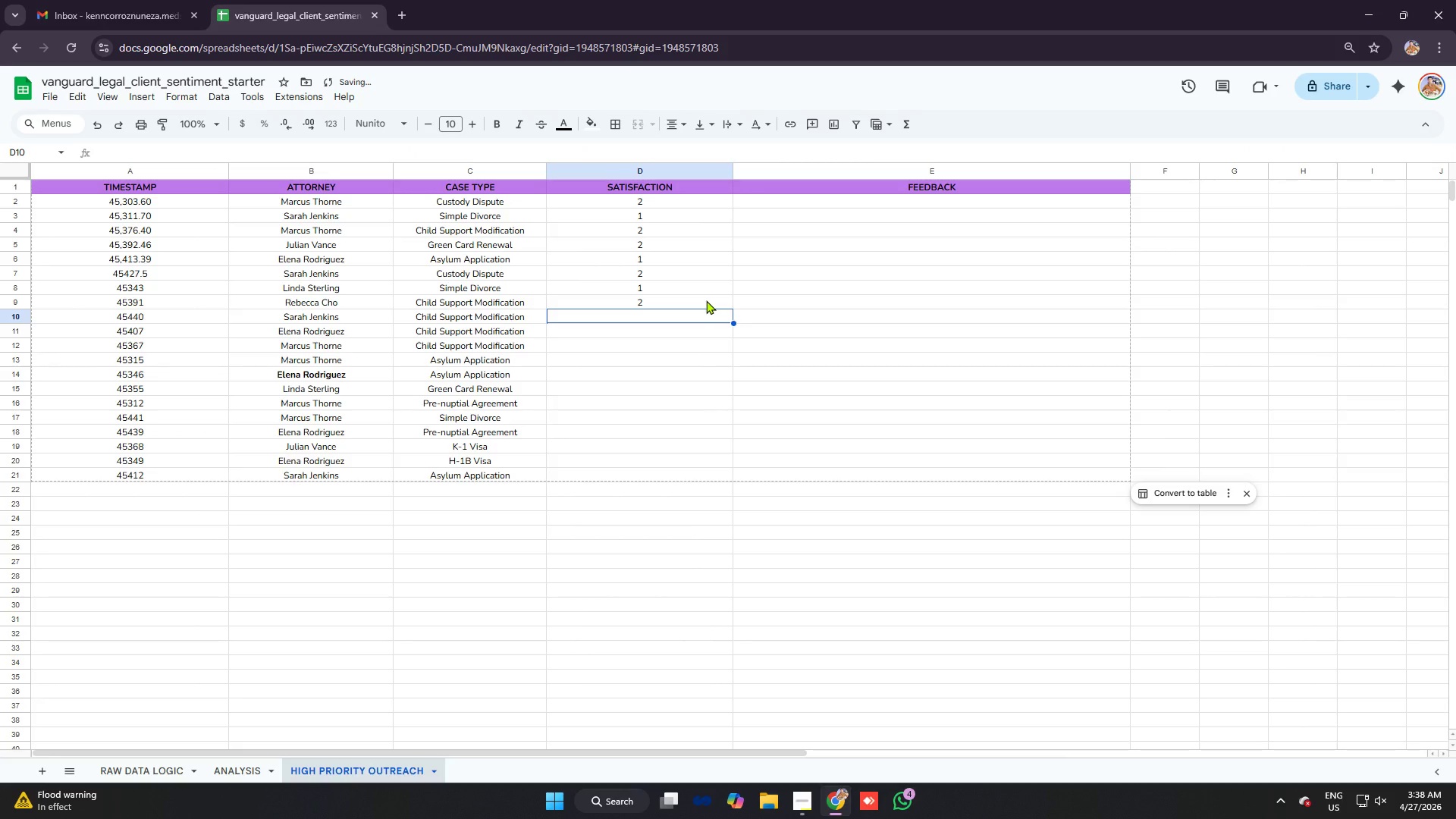 
key(Control+V)
 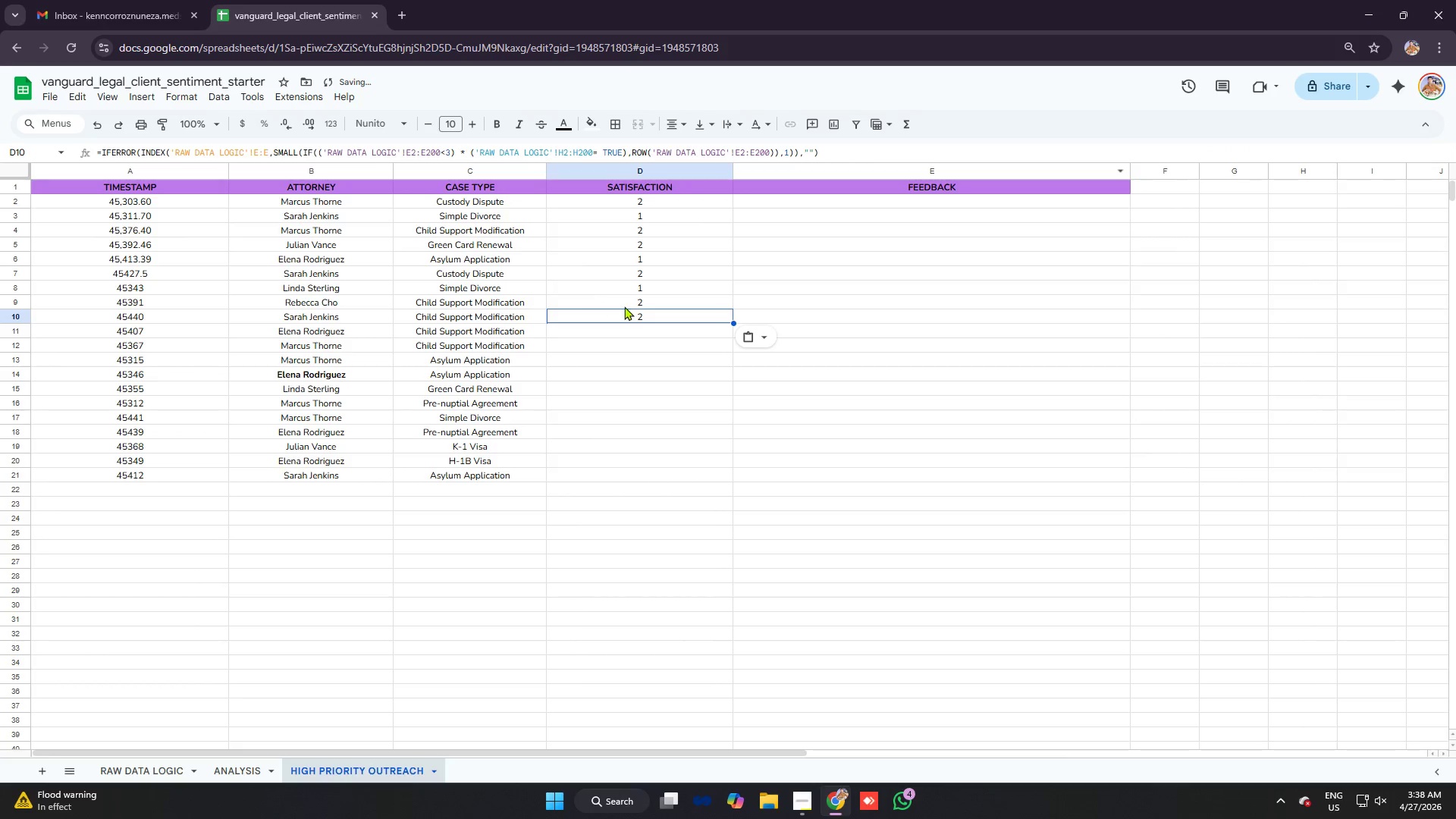 
left_click([648, 300])
 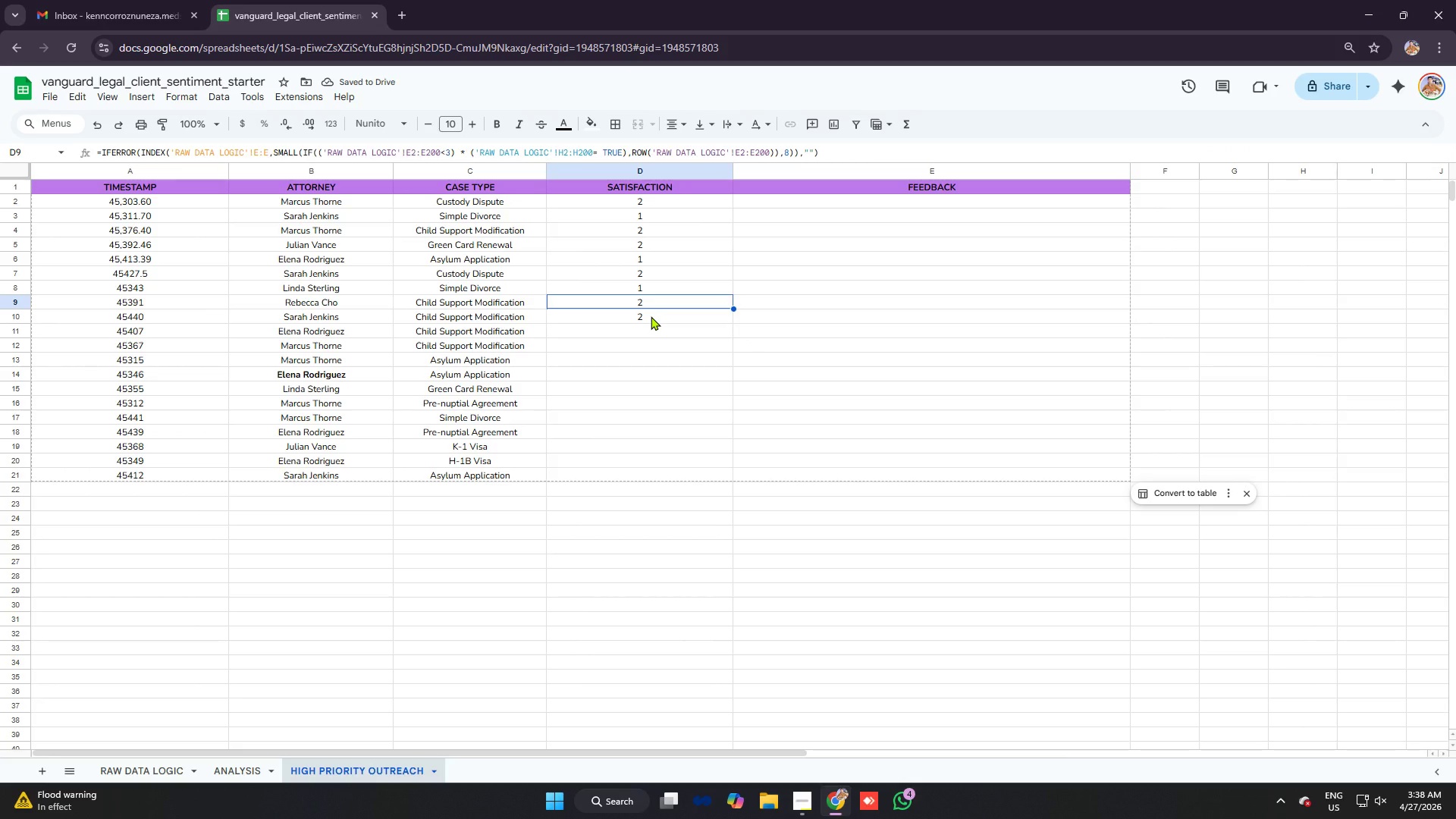 
left_click([651, 316])
 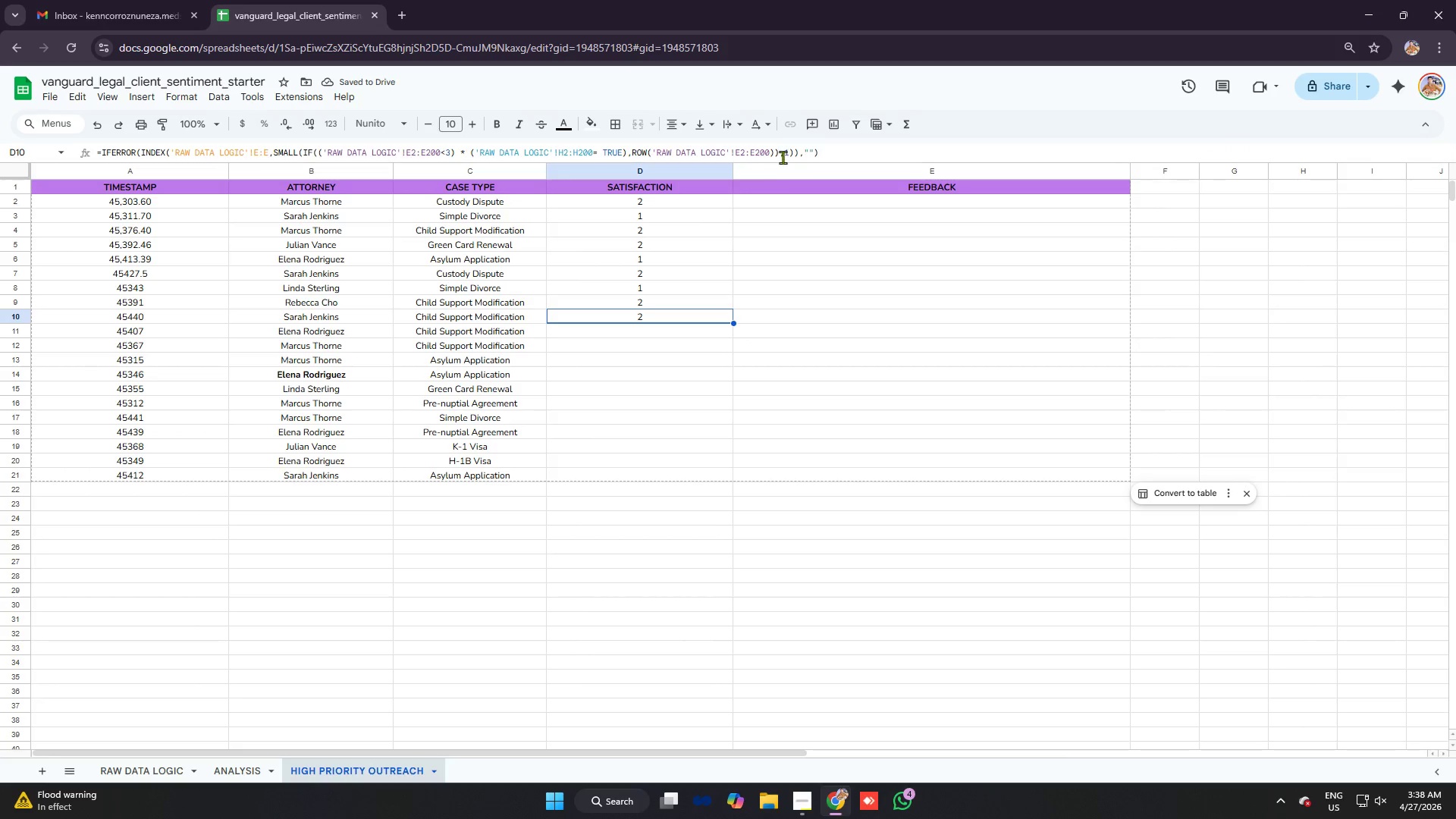 
left_click([788, 151])
 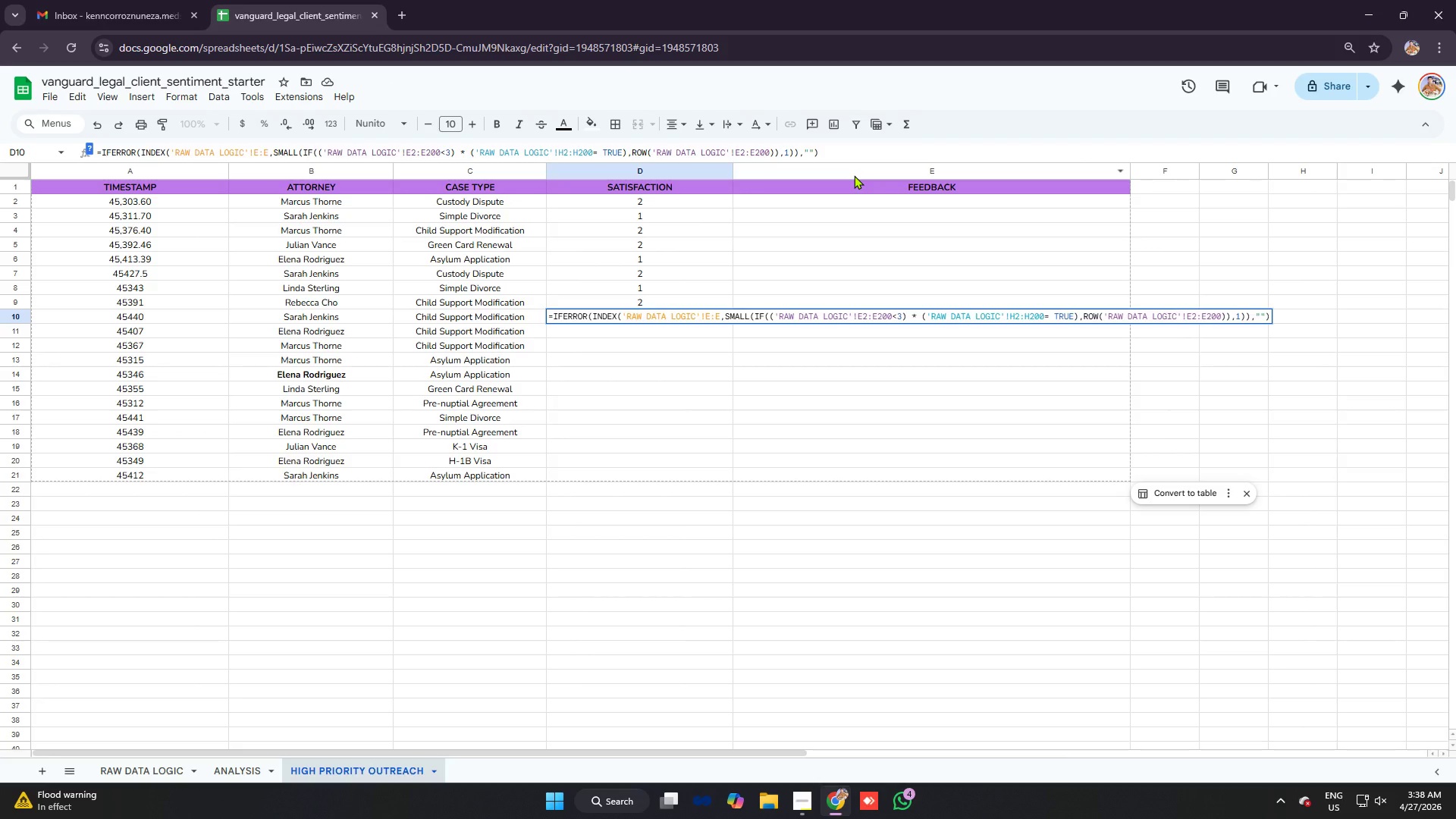 
key(Backspace)
 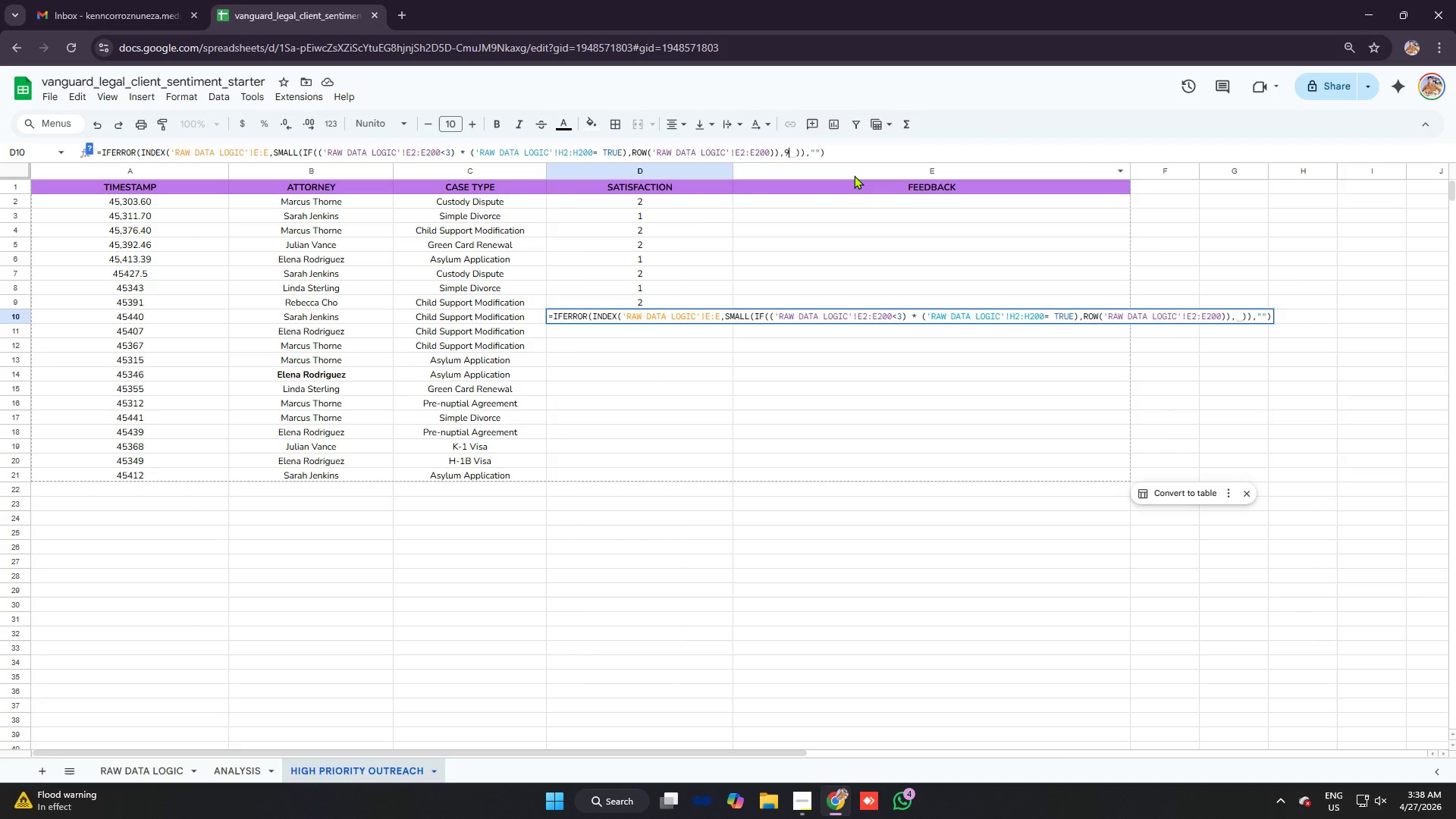 
key(9)
 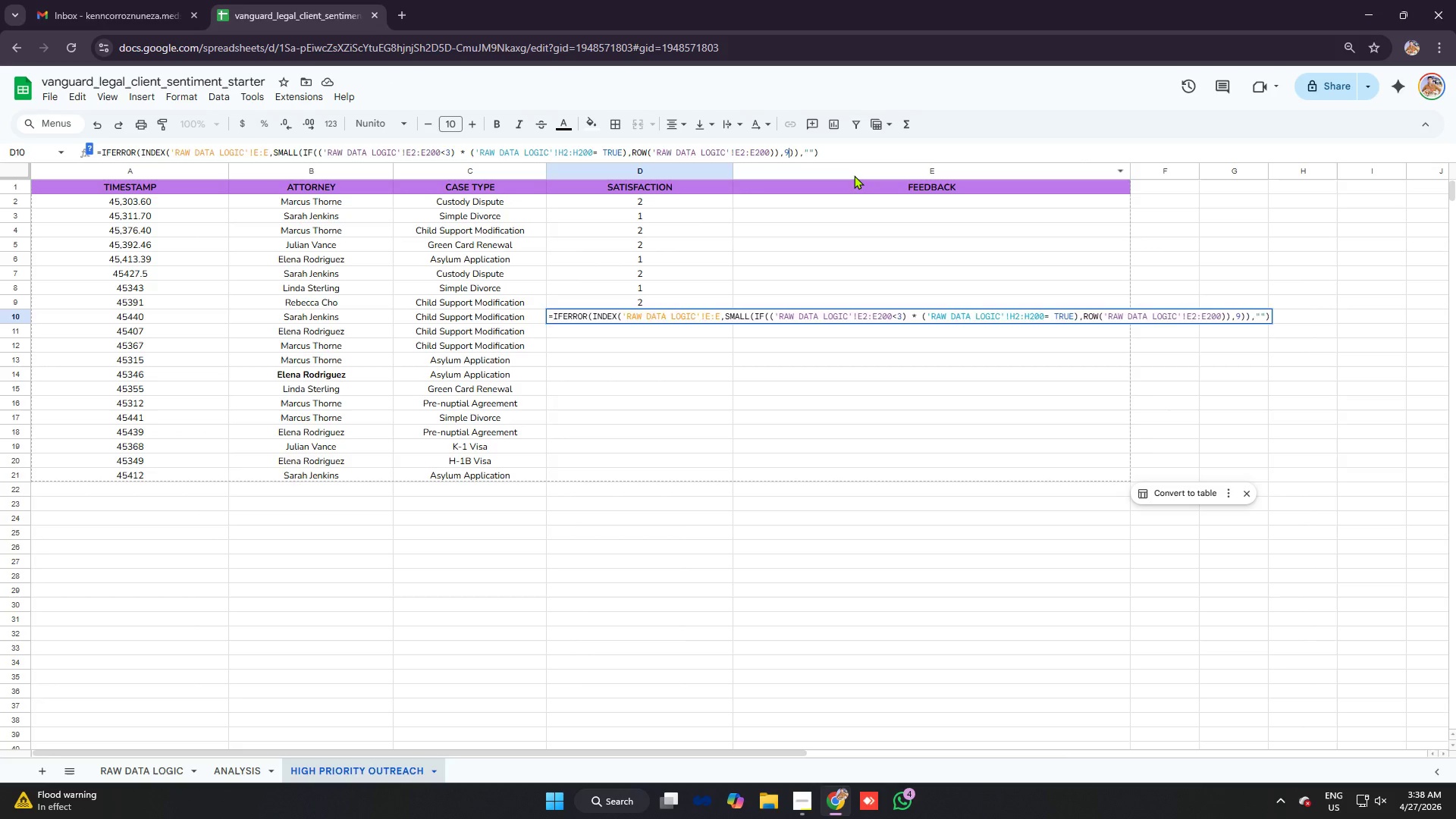 
key(Enter)
 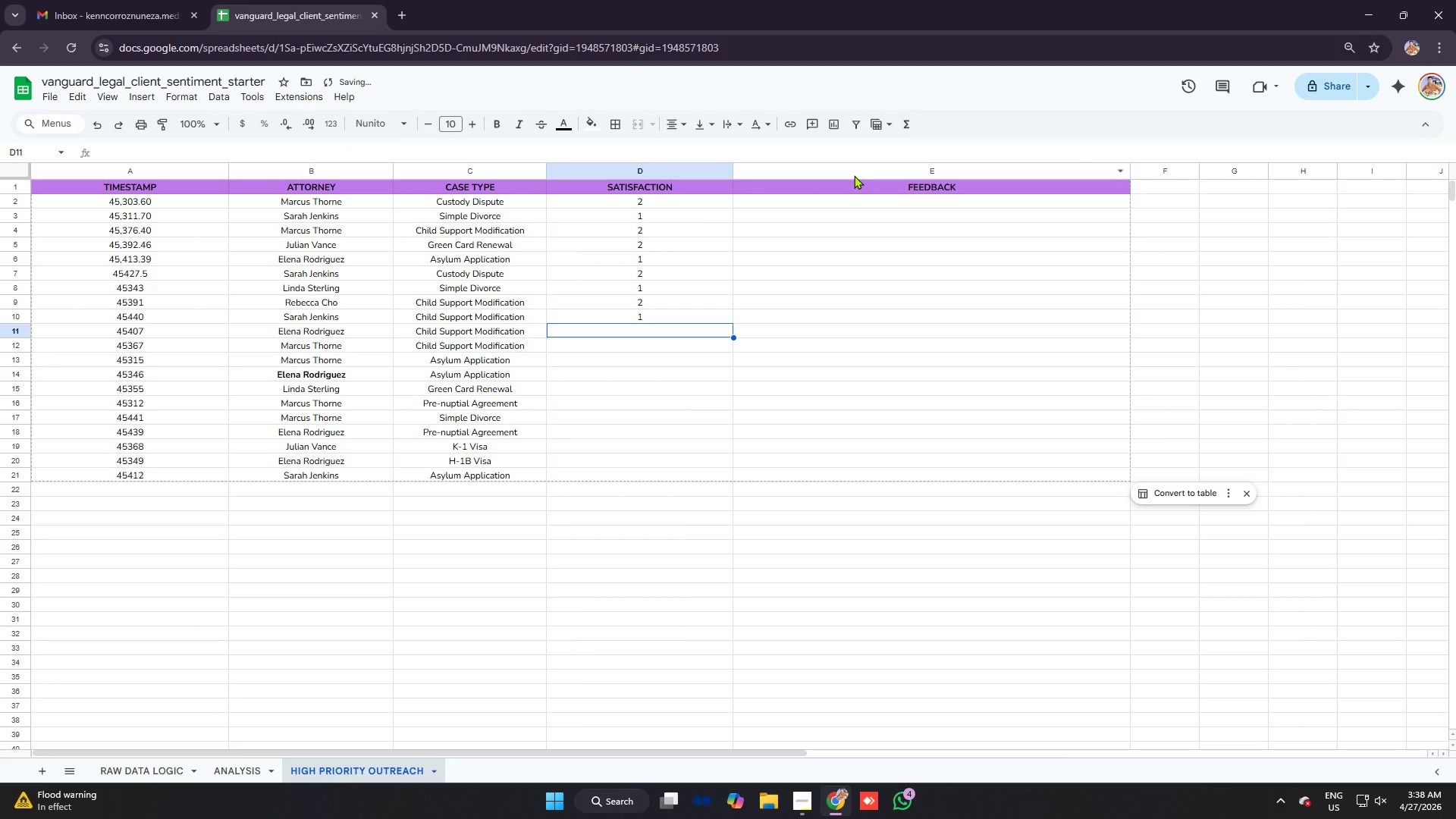 
key(Control+V)
 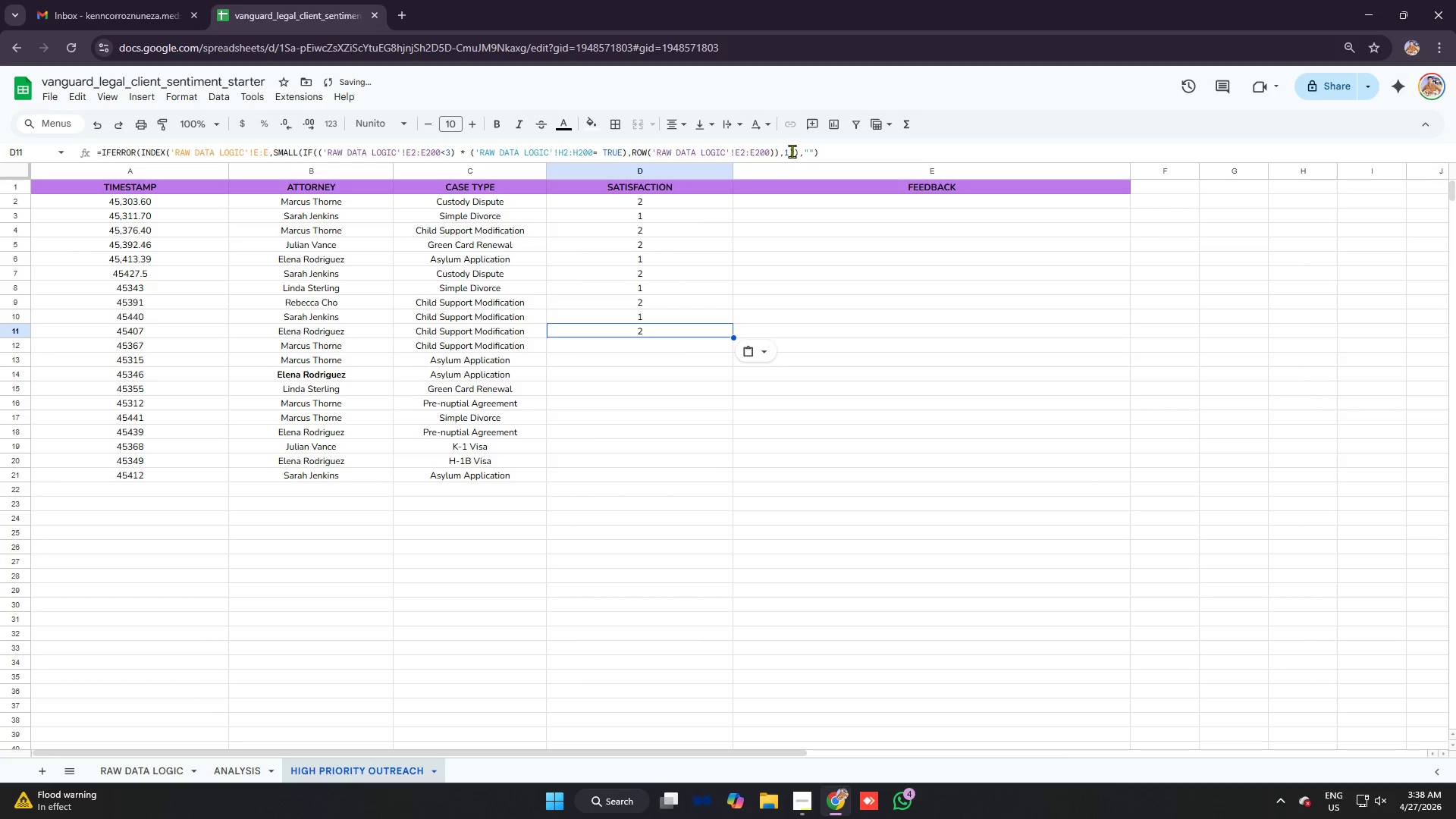 
left_click([788, 150])
 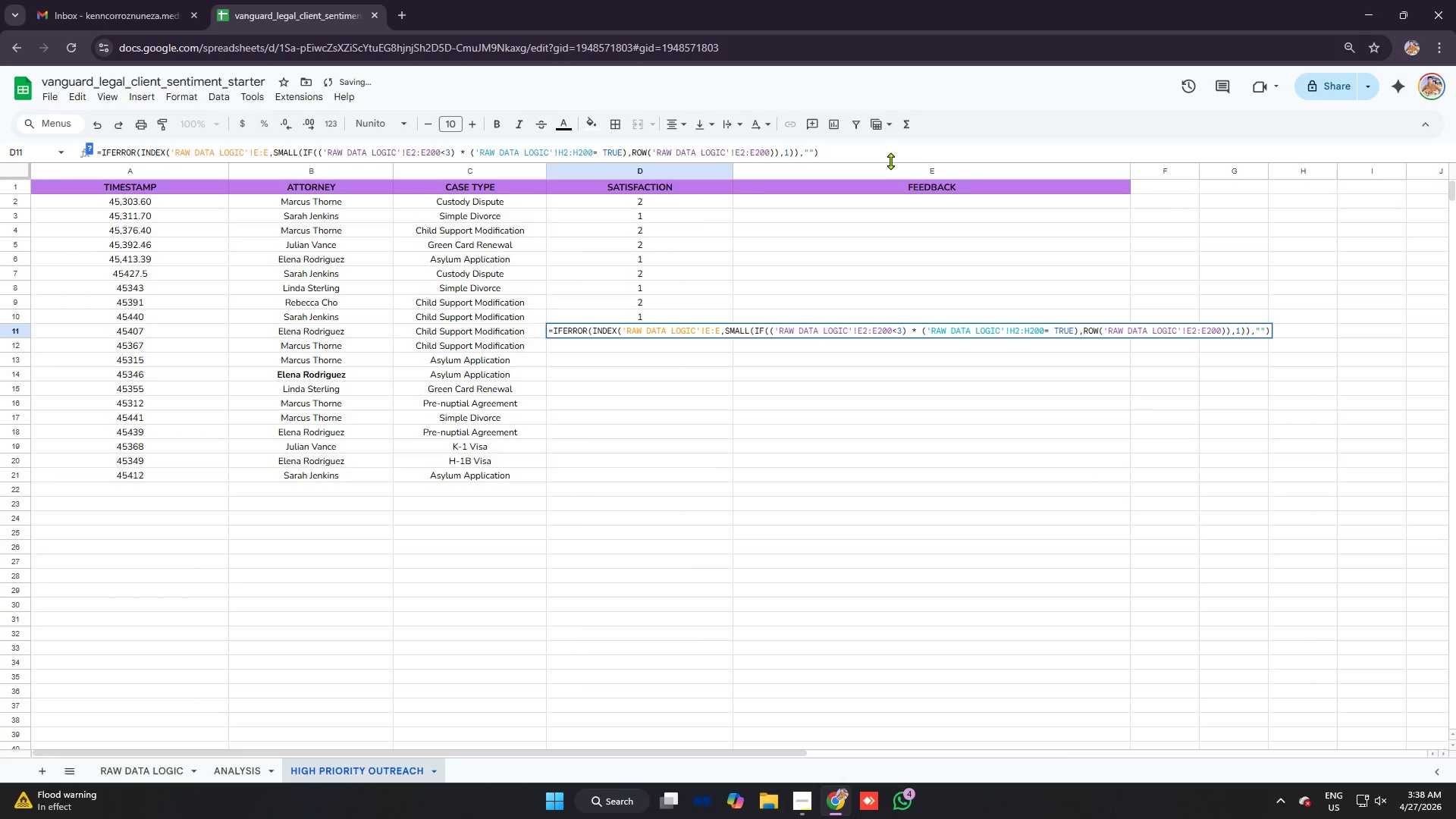 
key(0)
 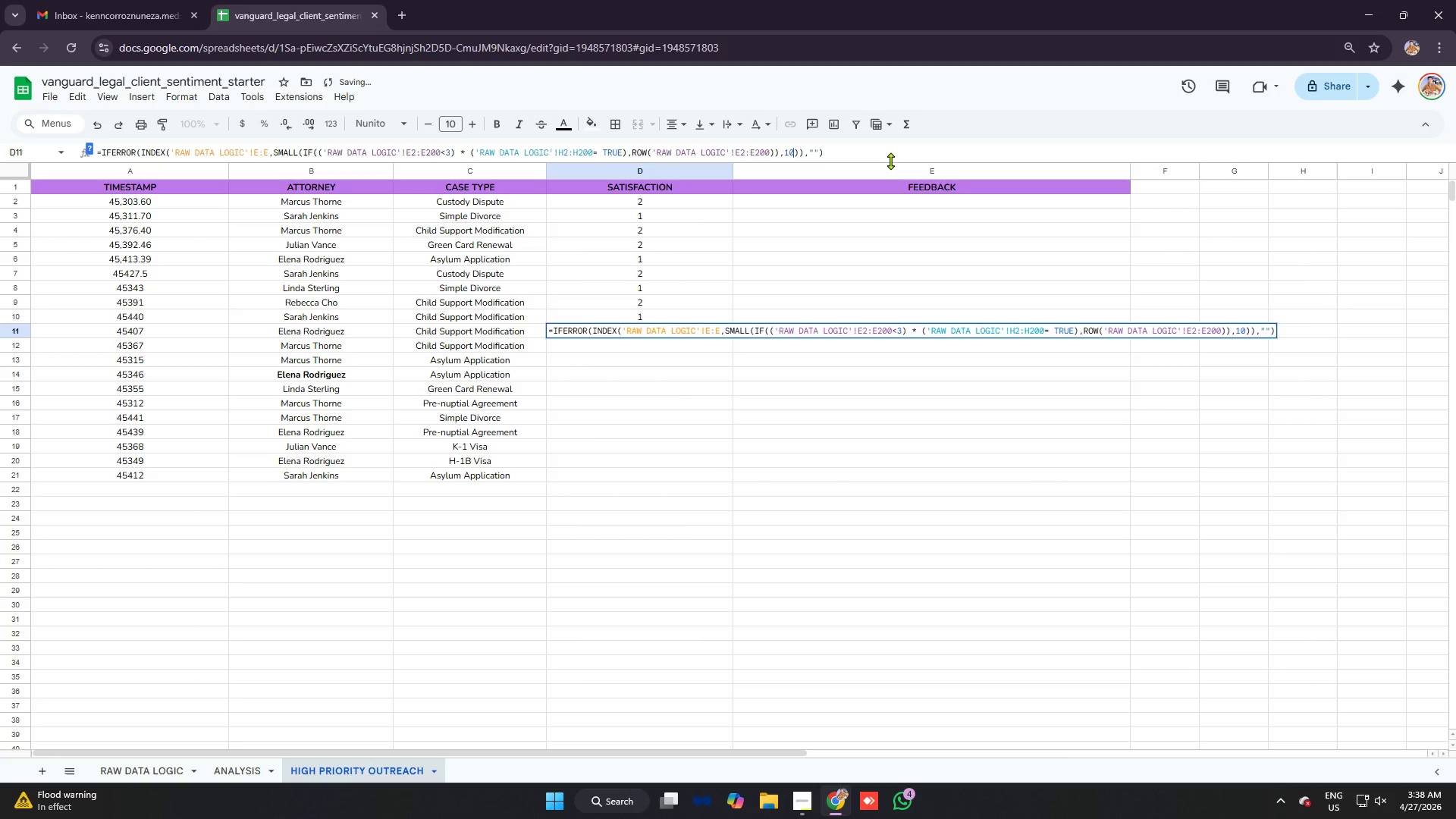 
key(Enter)
 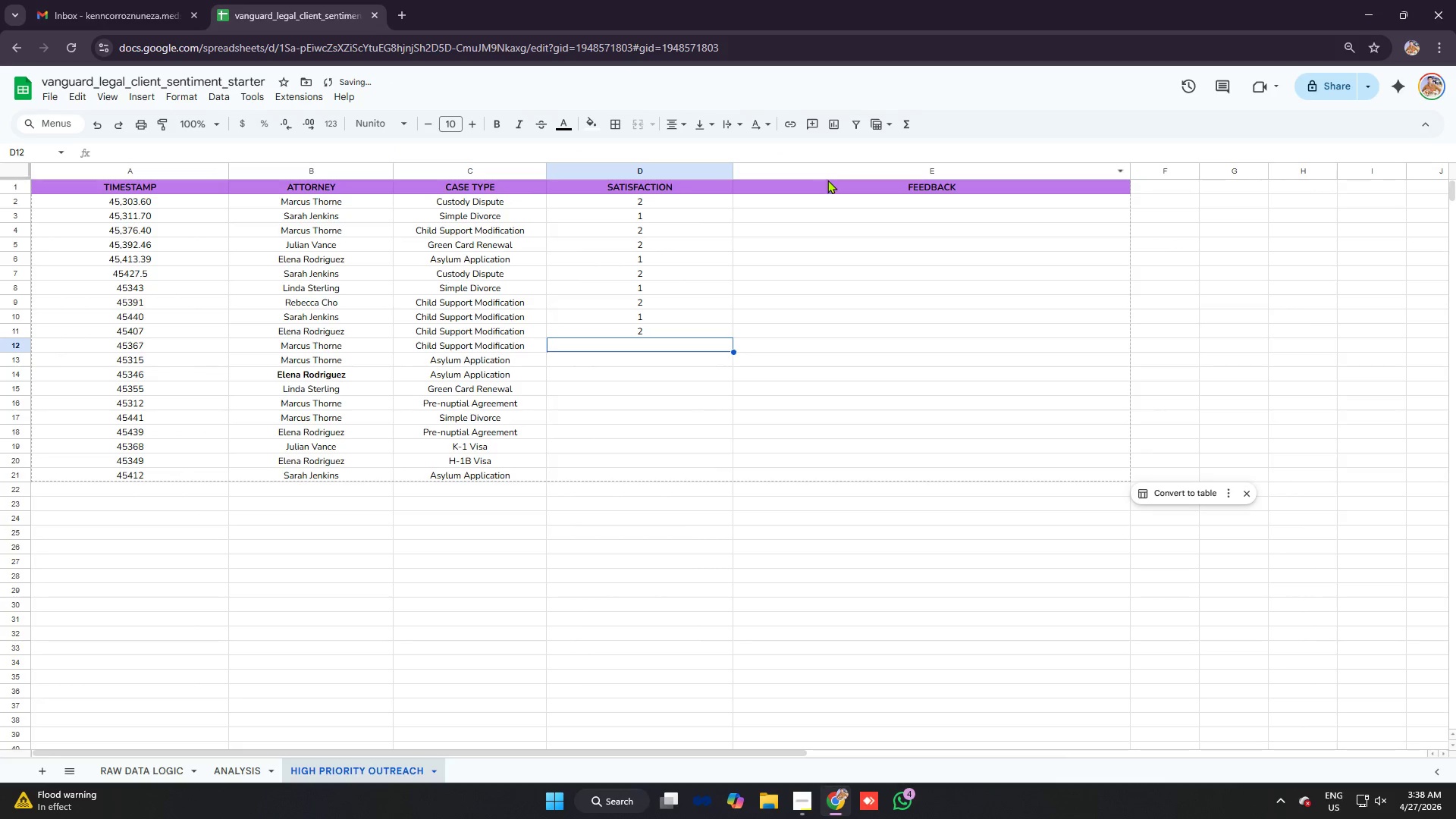 
key(Control+ControlLeft)
 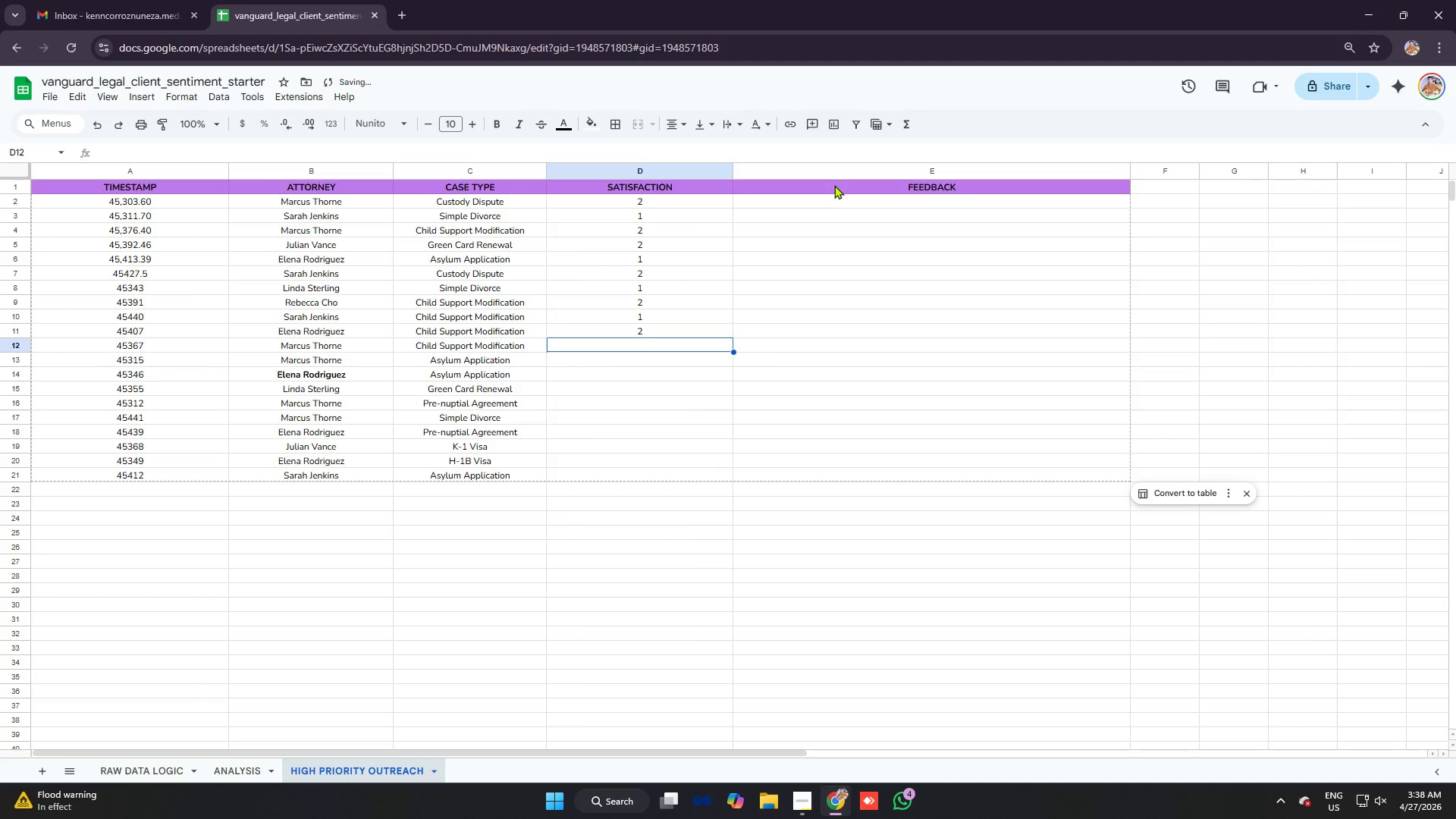 
key(Control+V)
 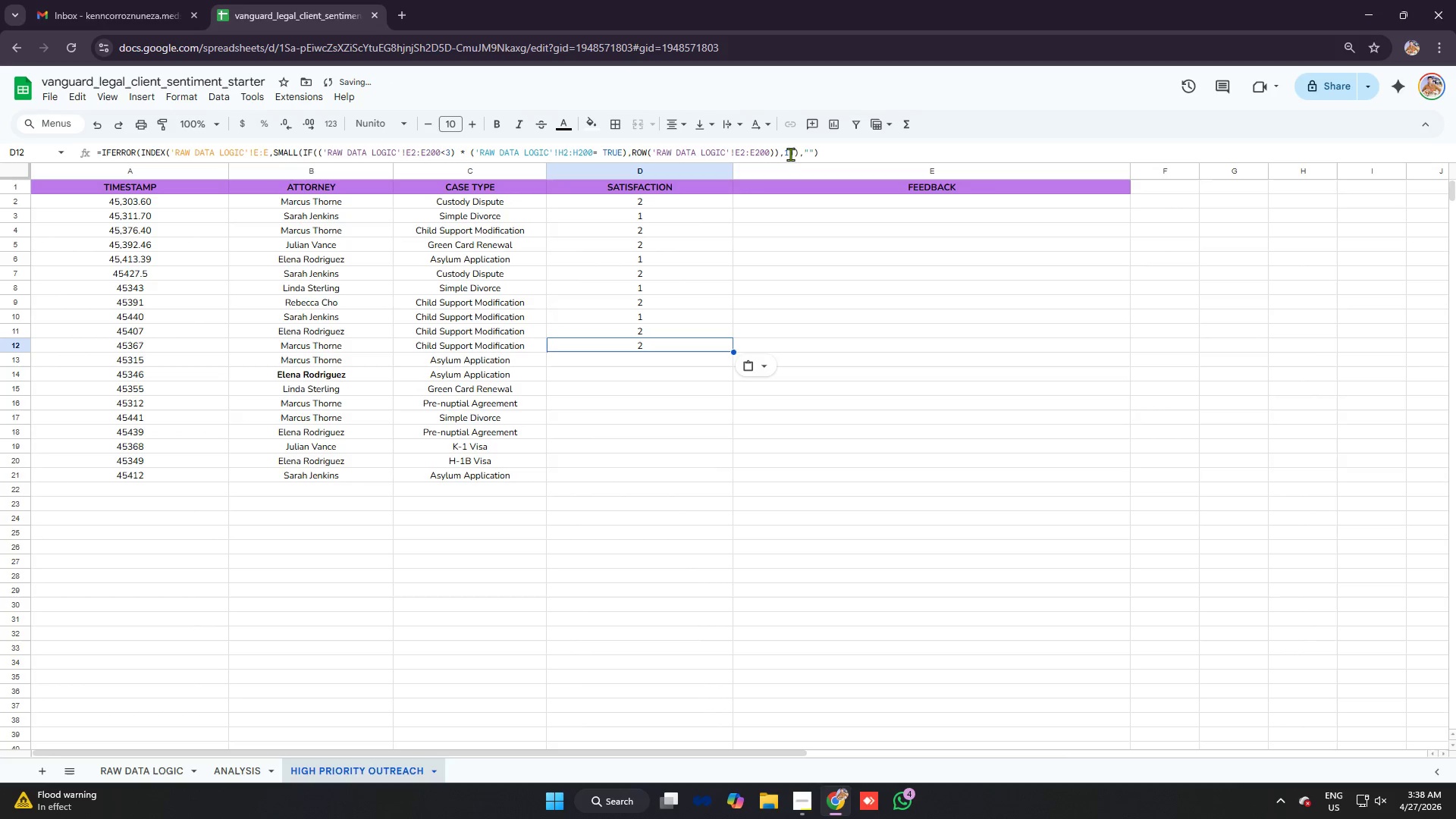 
left_click([789, 154])
 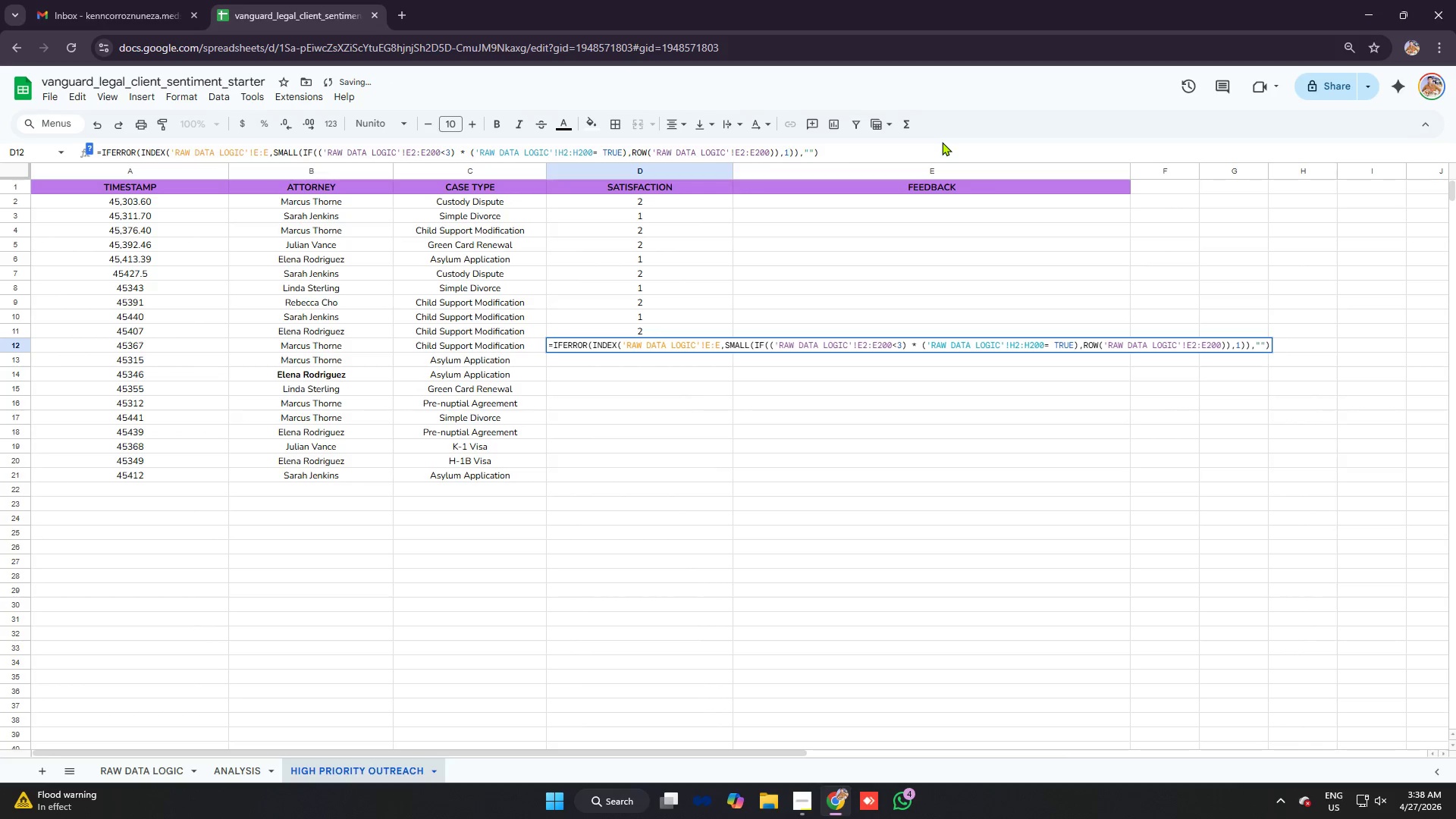 
key(1)
 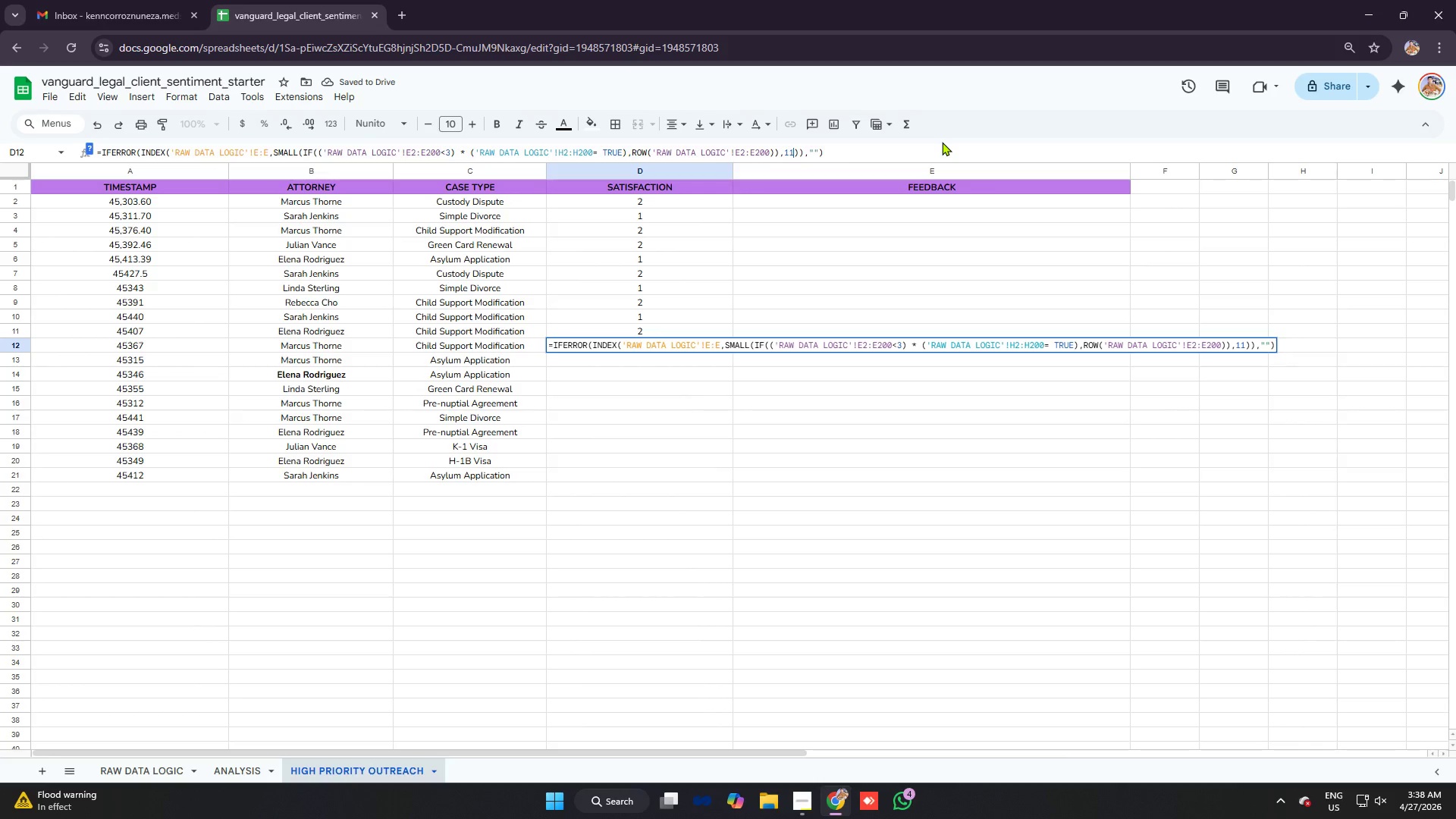 
key(Enter)
 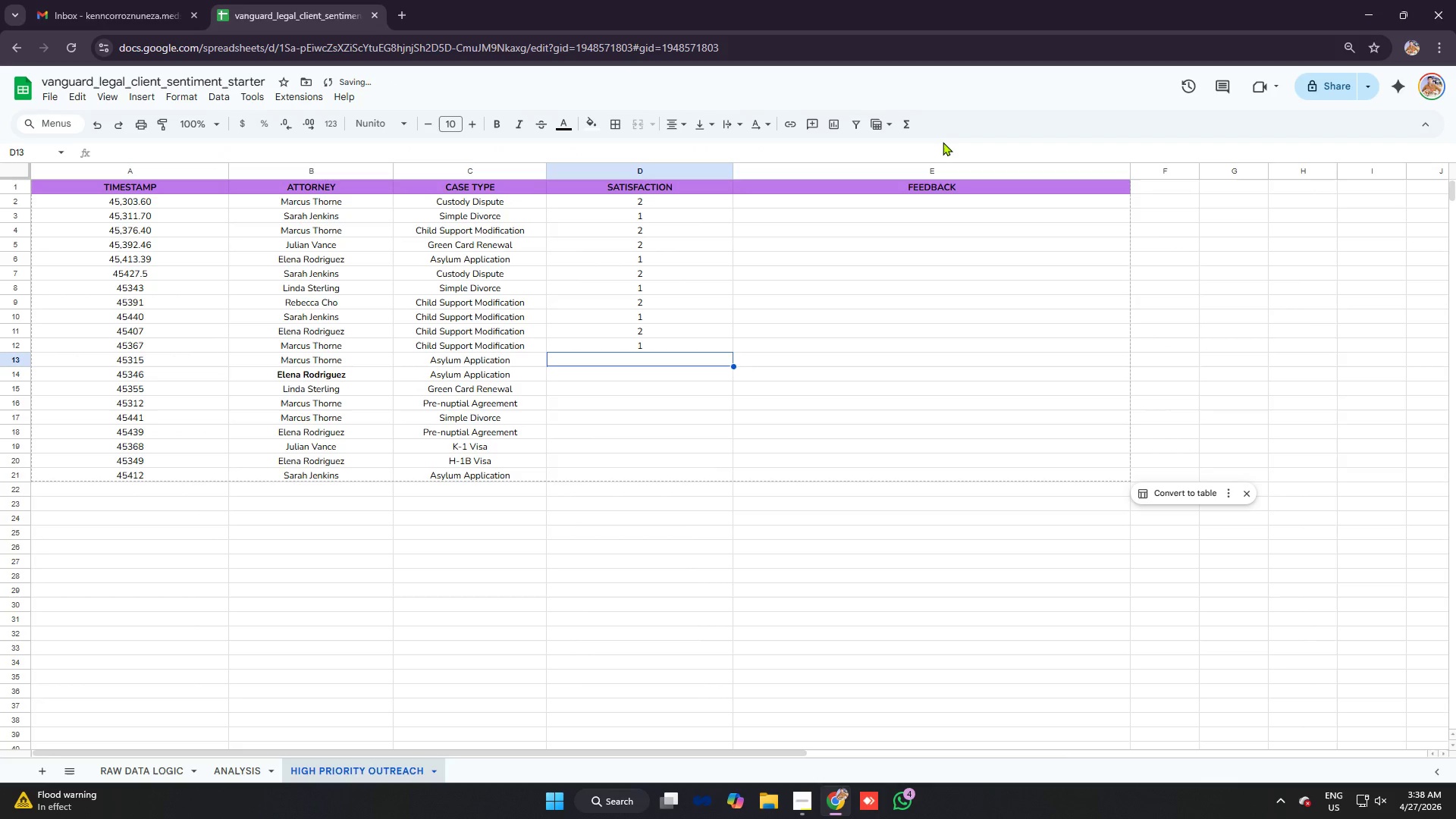 
key(Control+ControlLeft)
 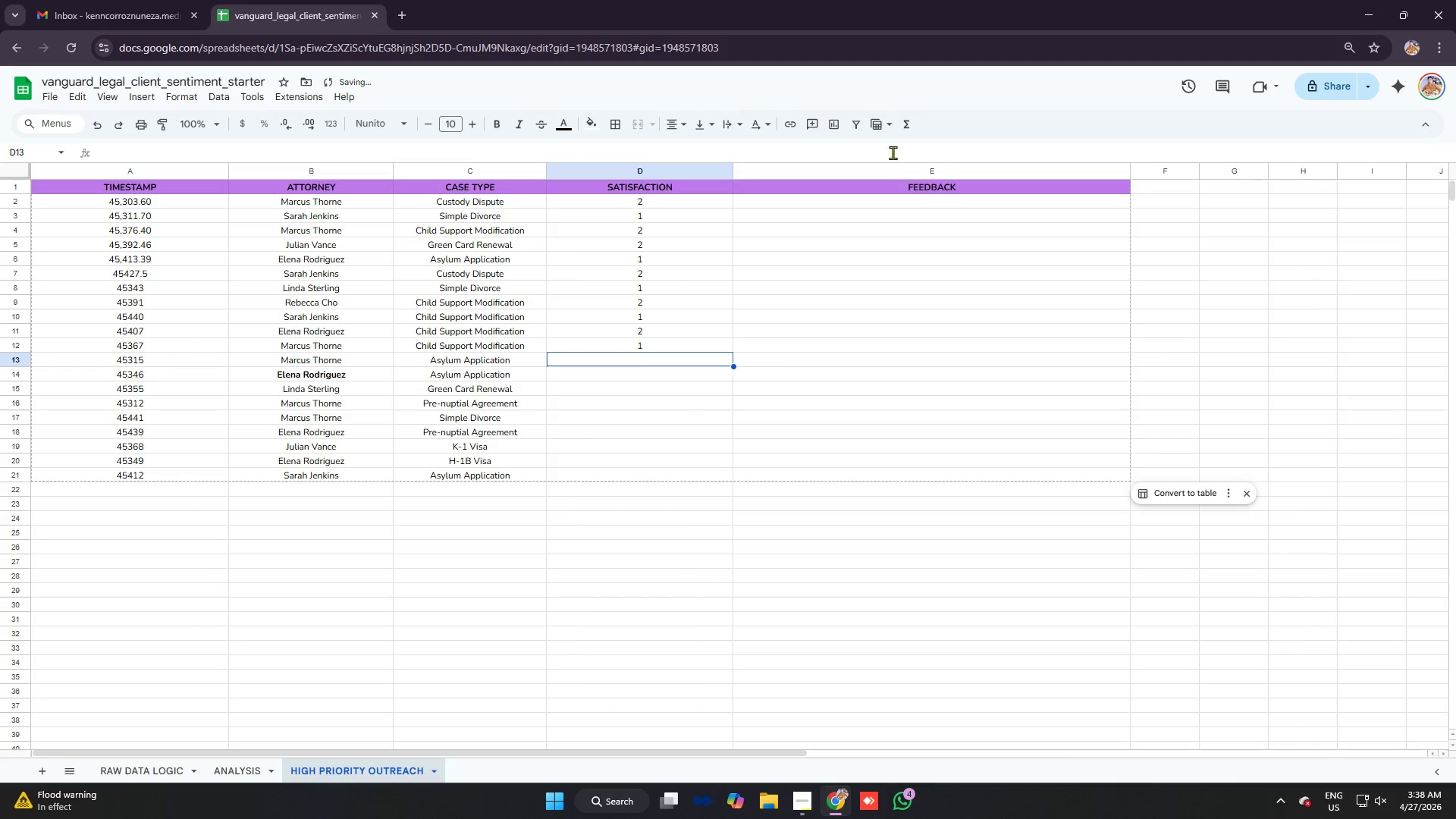 
key(Control+V)
 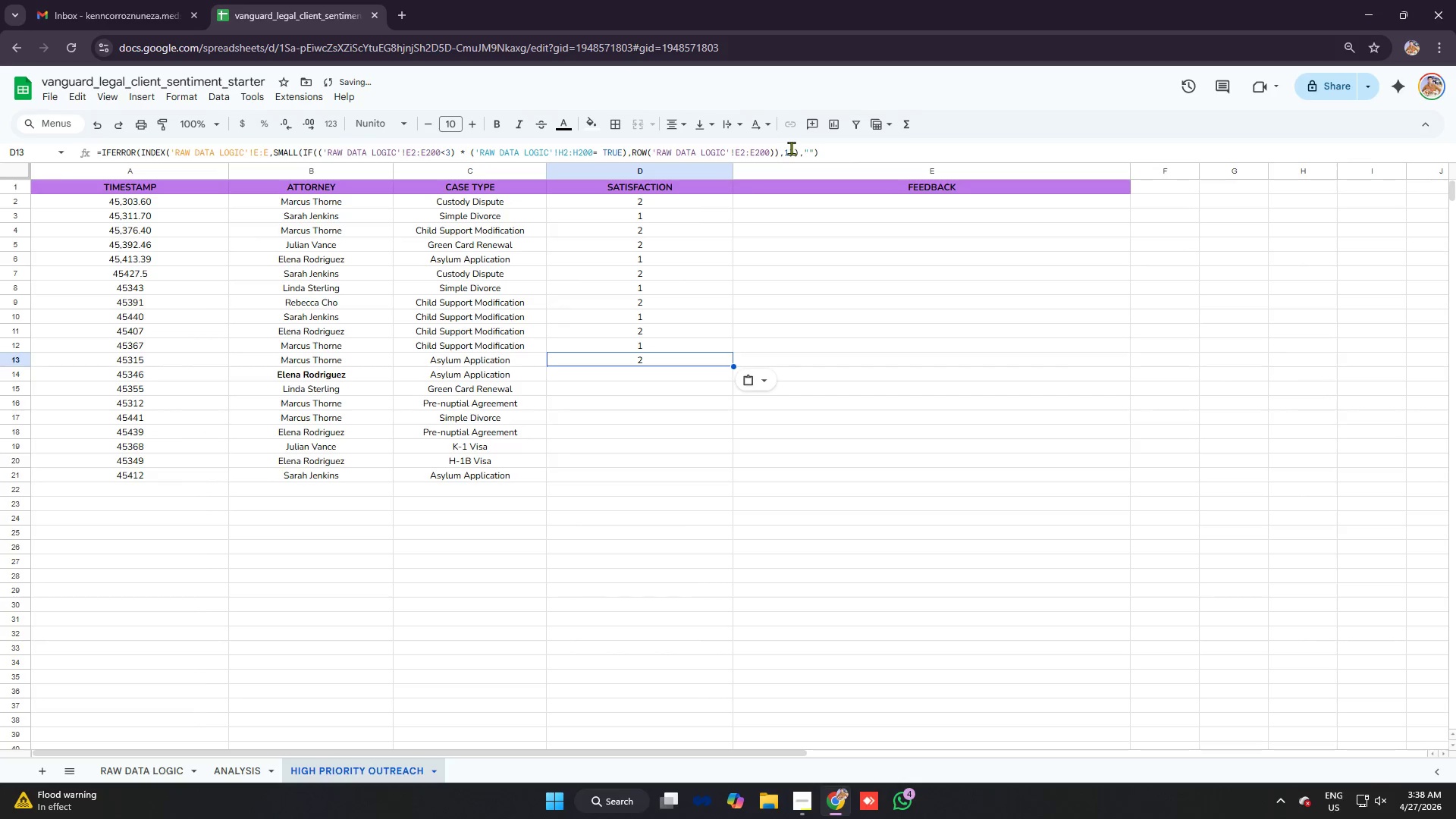 
left_click([789, 148])
 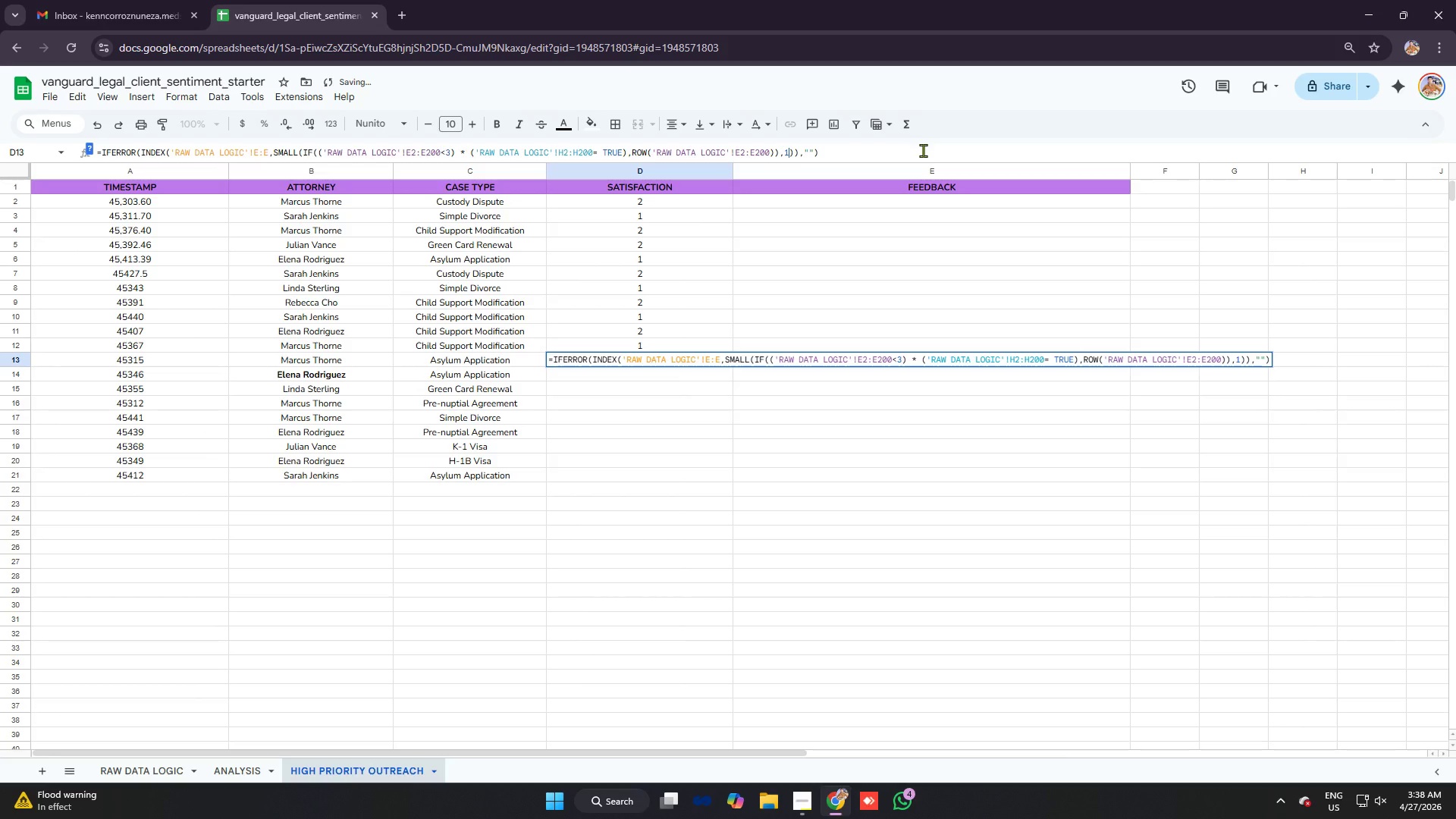 
key(2)
 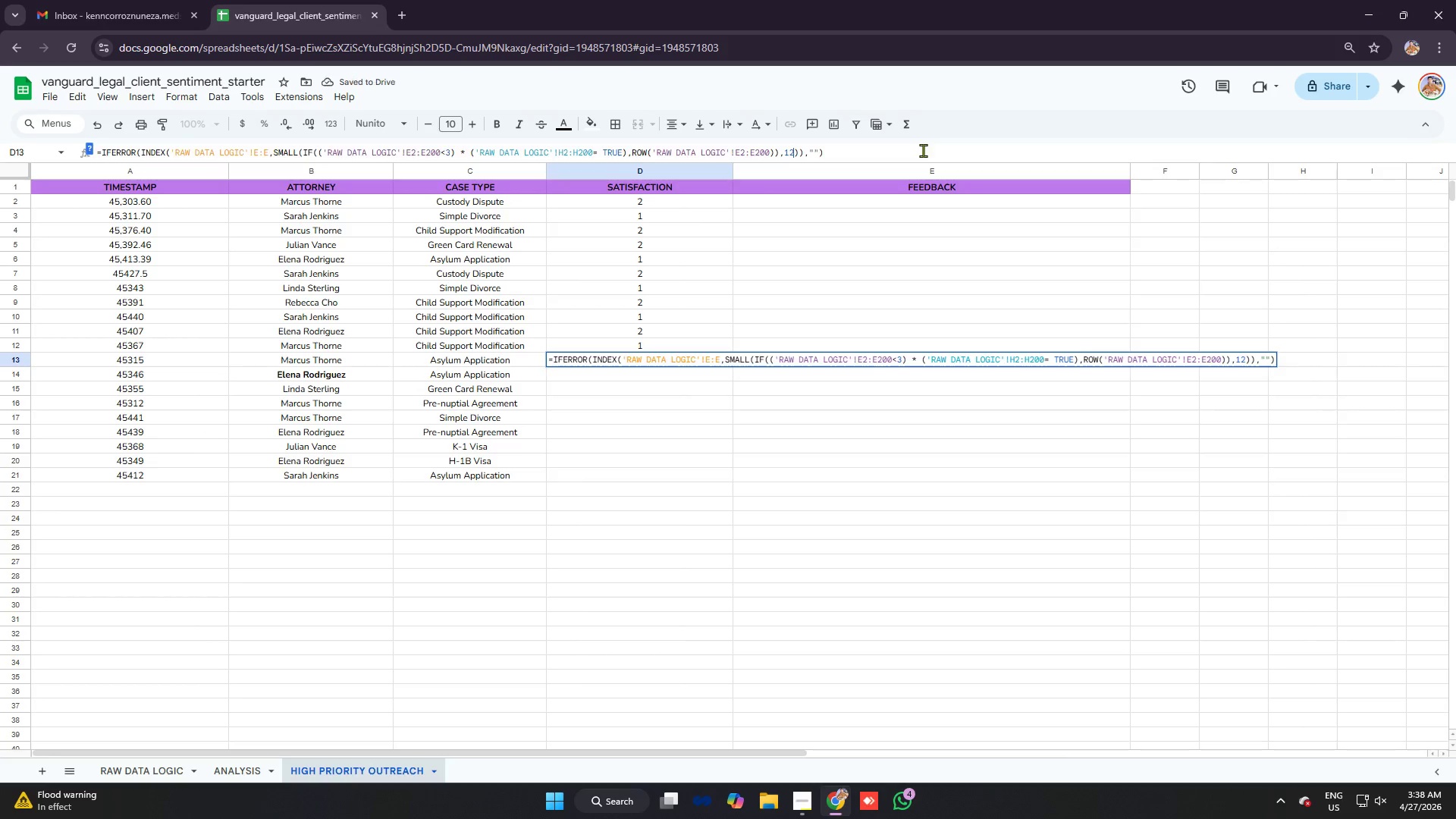 
key(Enter)
 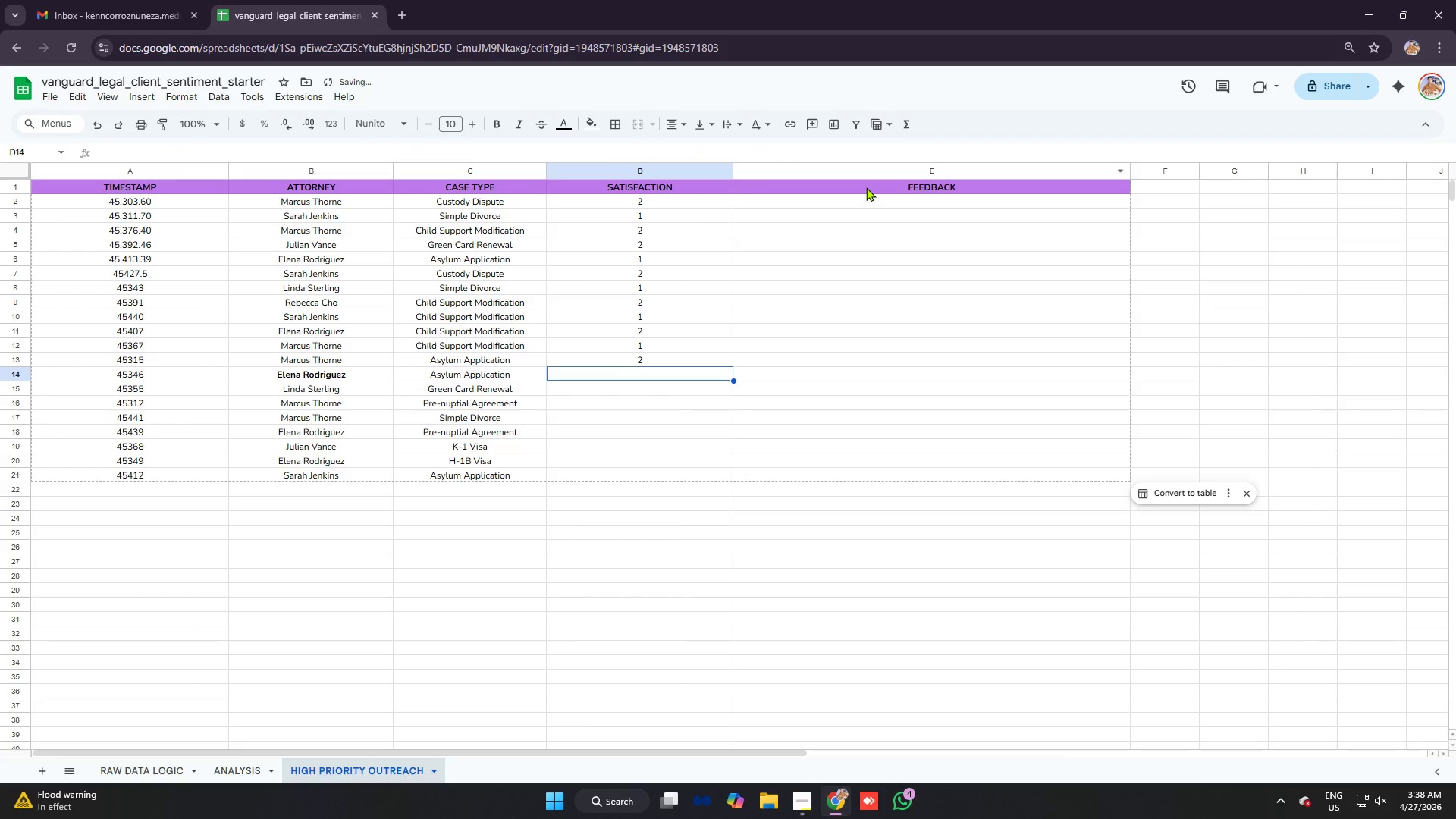 
key(Control+ControlLeft)
 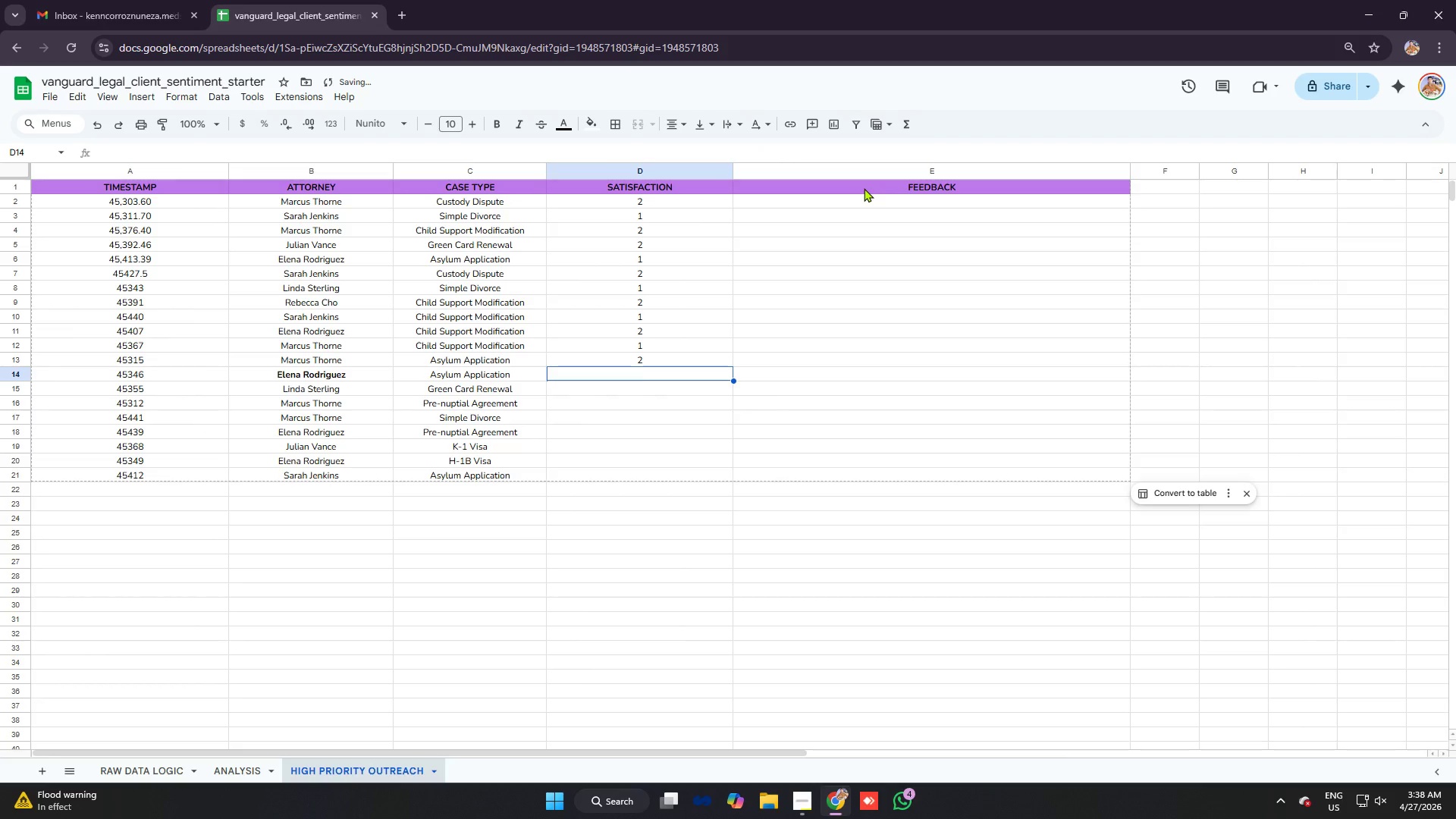 
key(Control+V)
 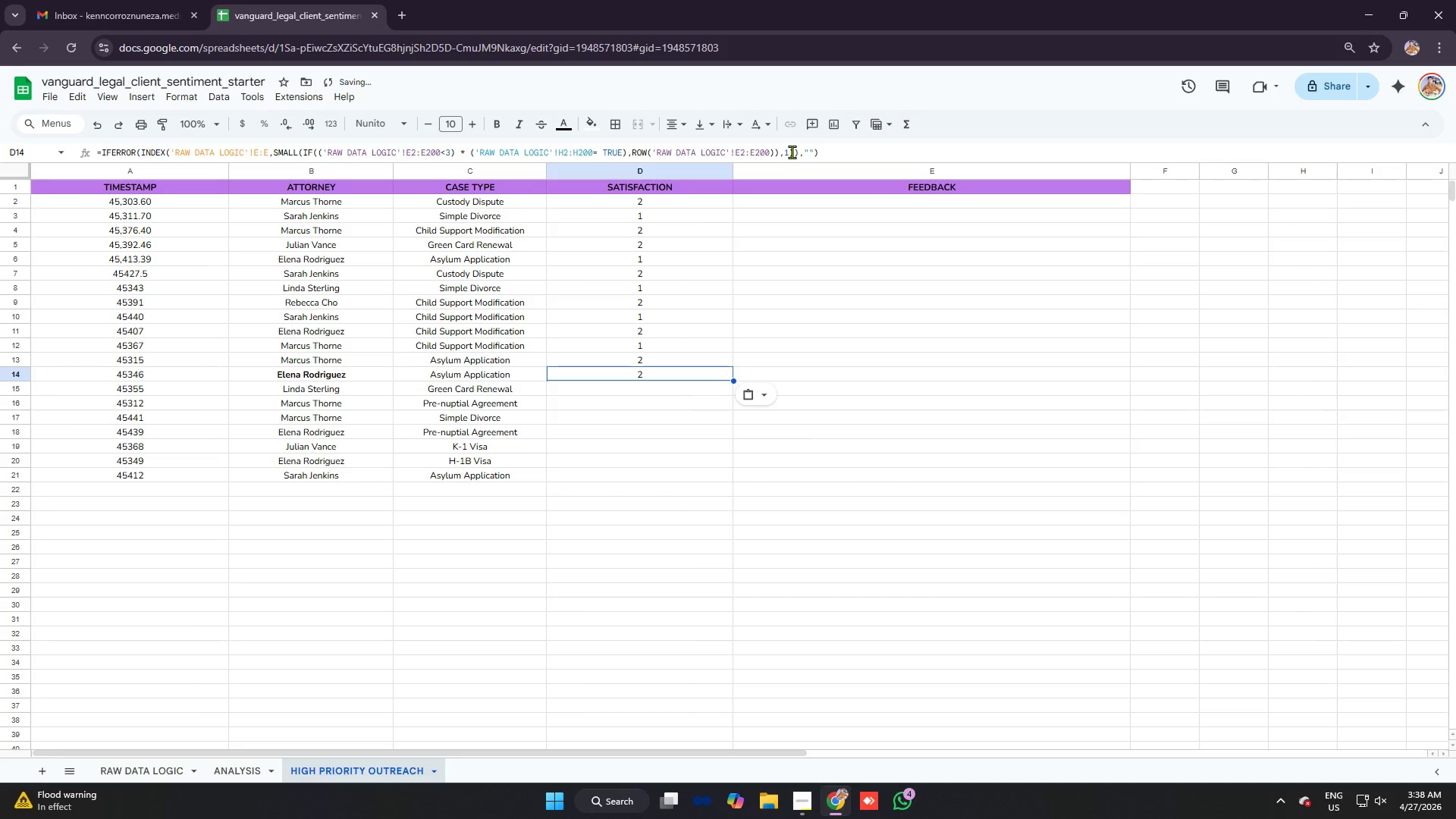 
left_click([788, 151])
 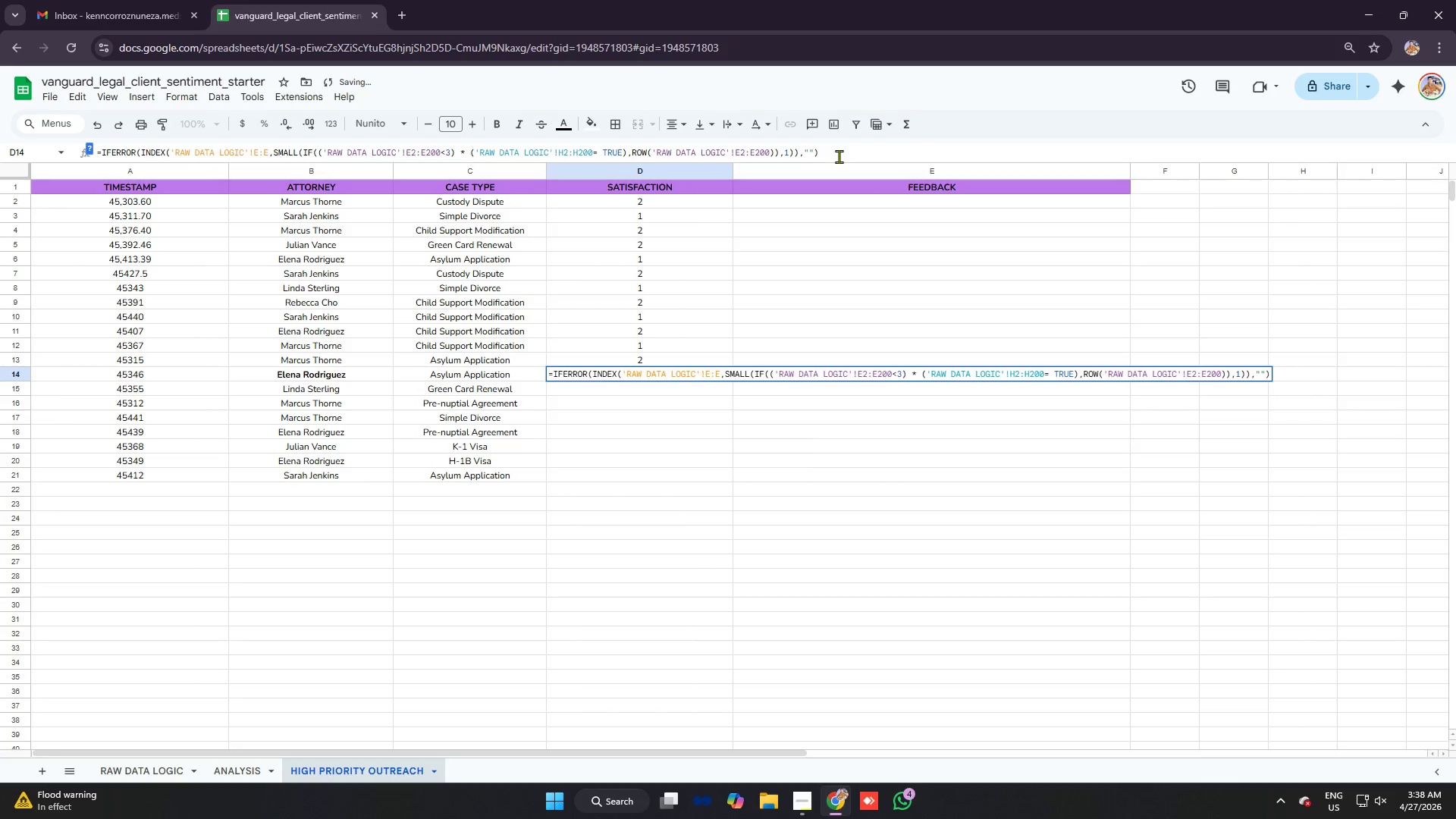 
key(3)
 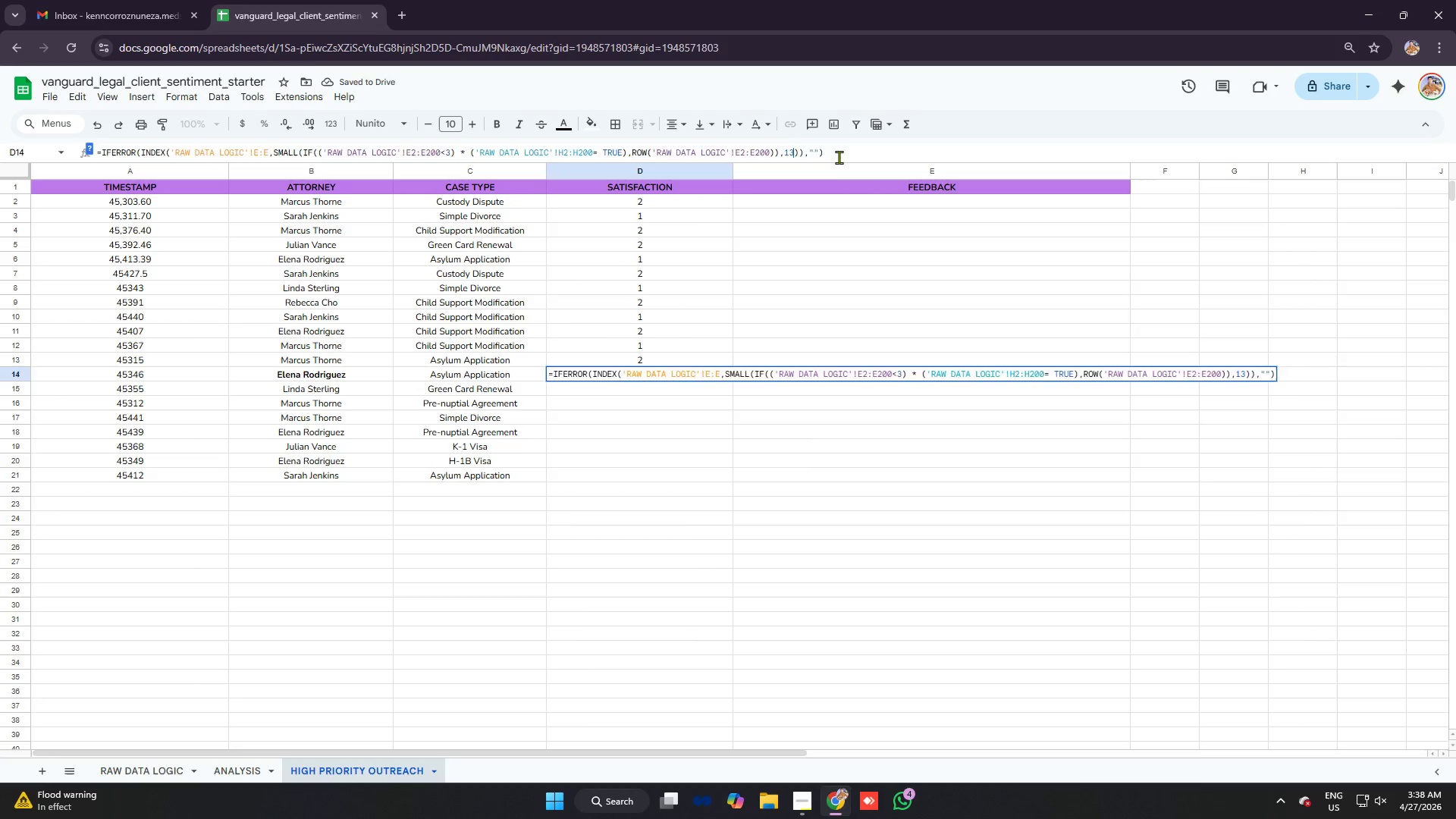 
key(Enter)
 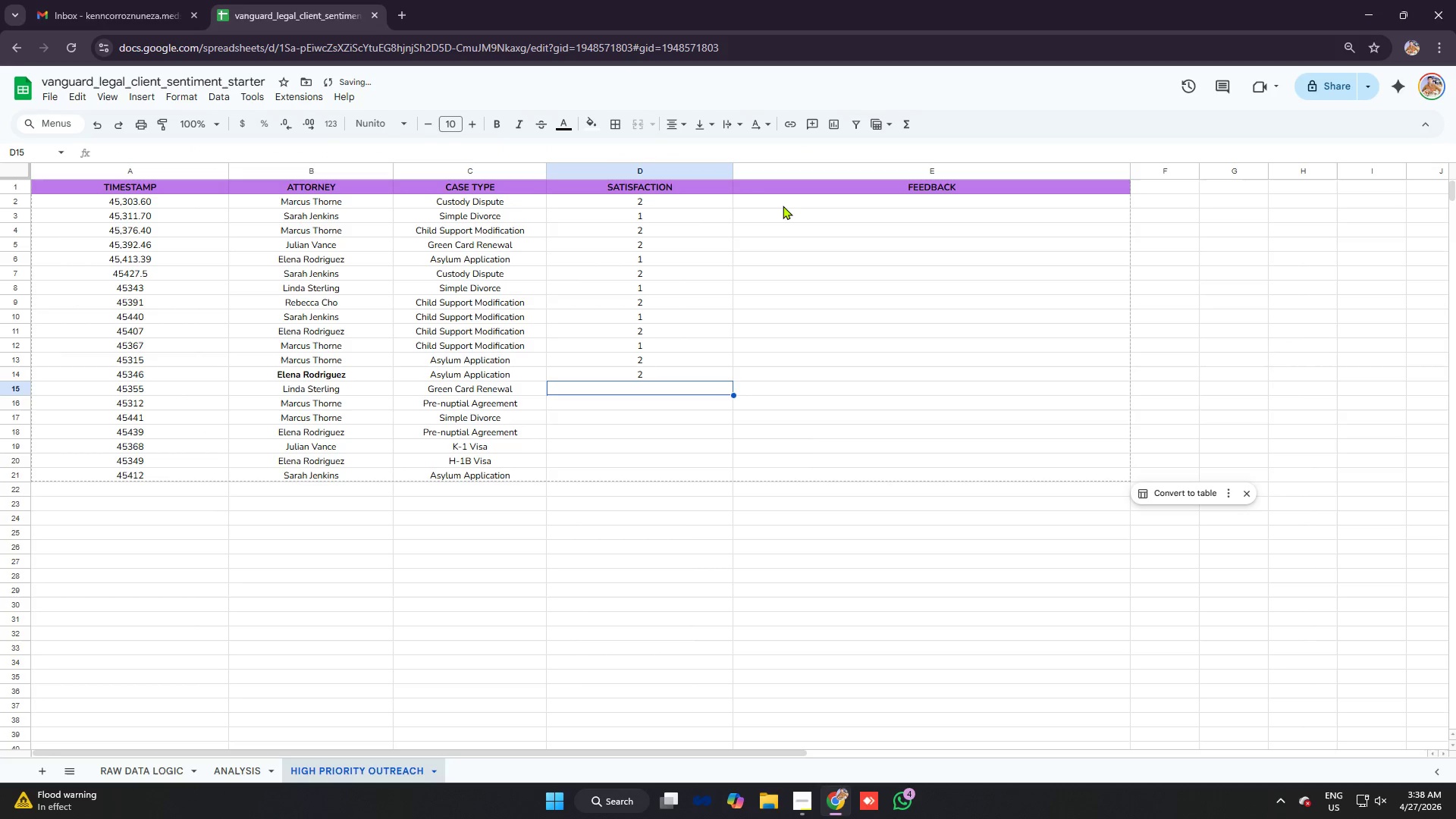 
key(Control+V)
 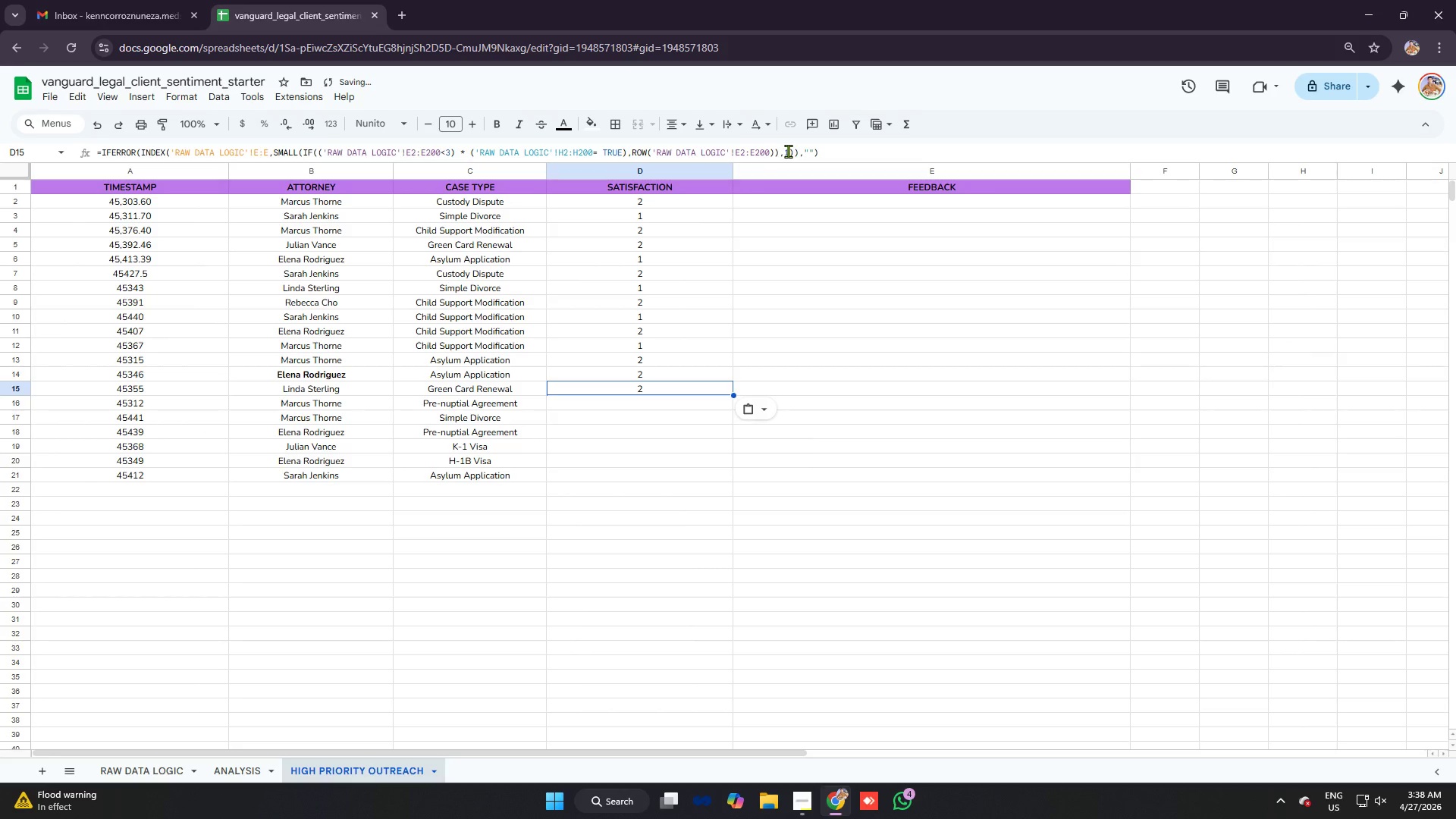 
left_click([789, 151])
 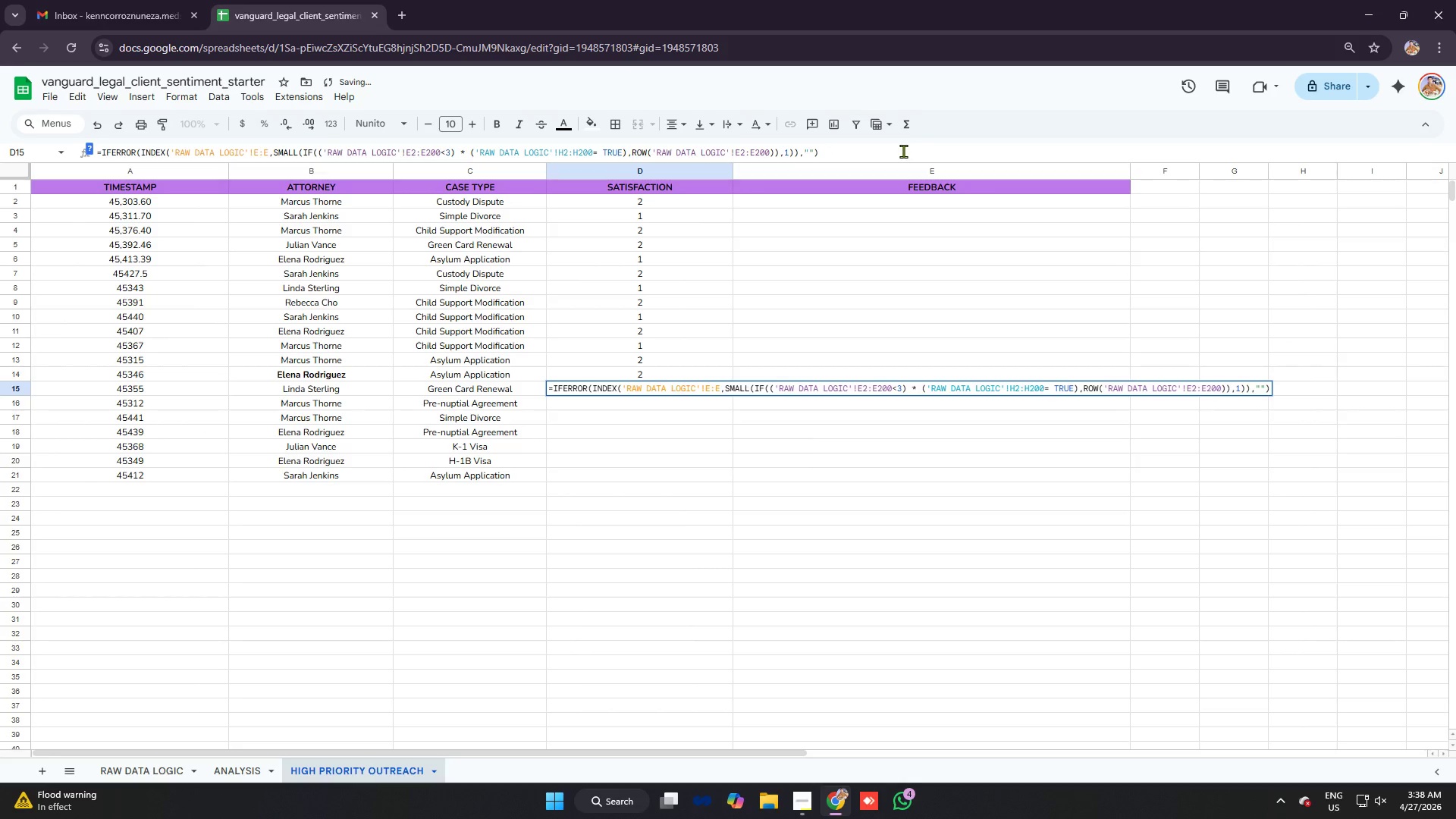 
key(4)
 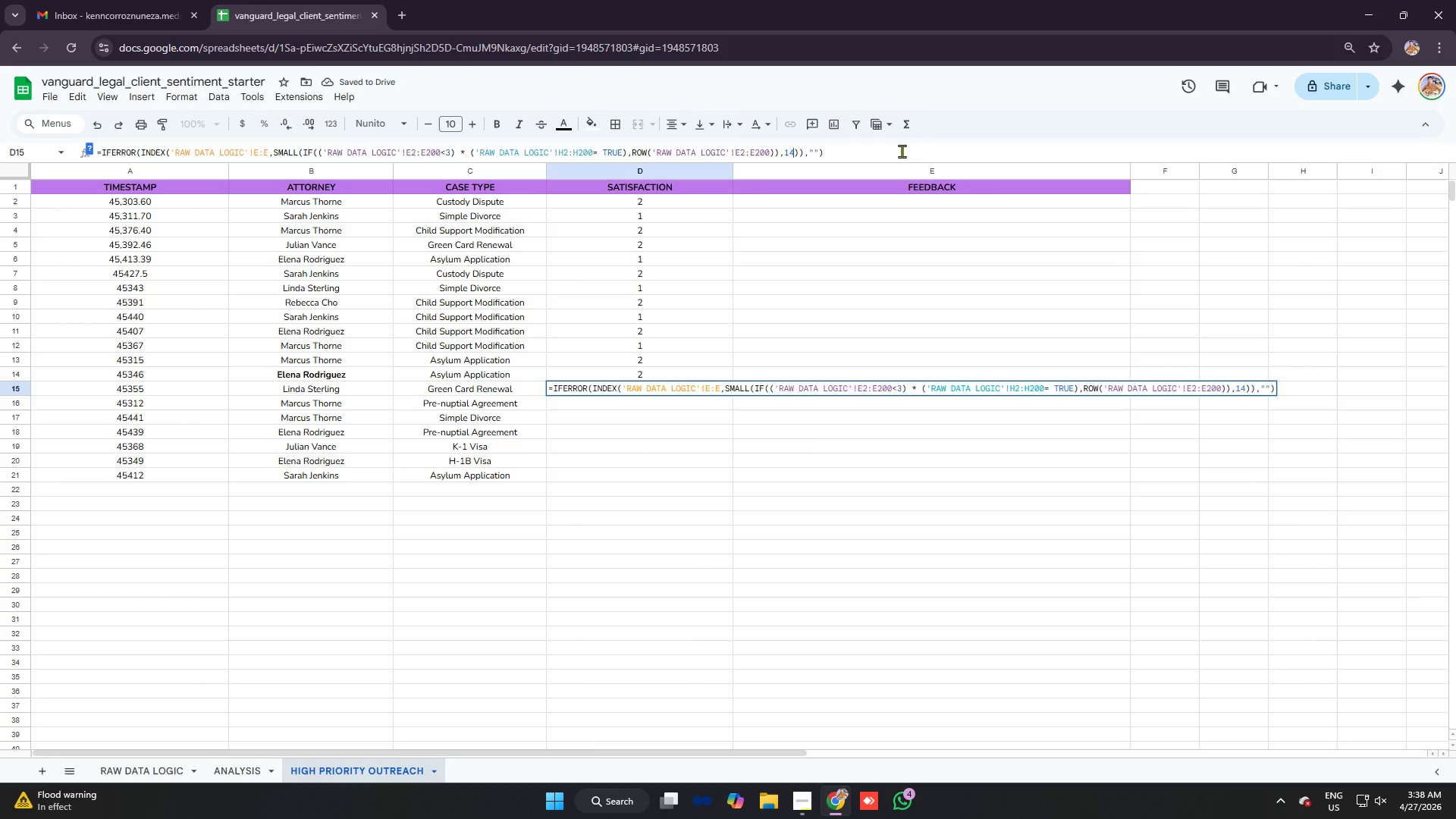 
key(Enter)
 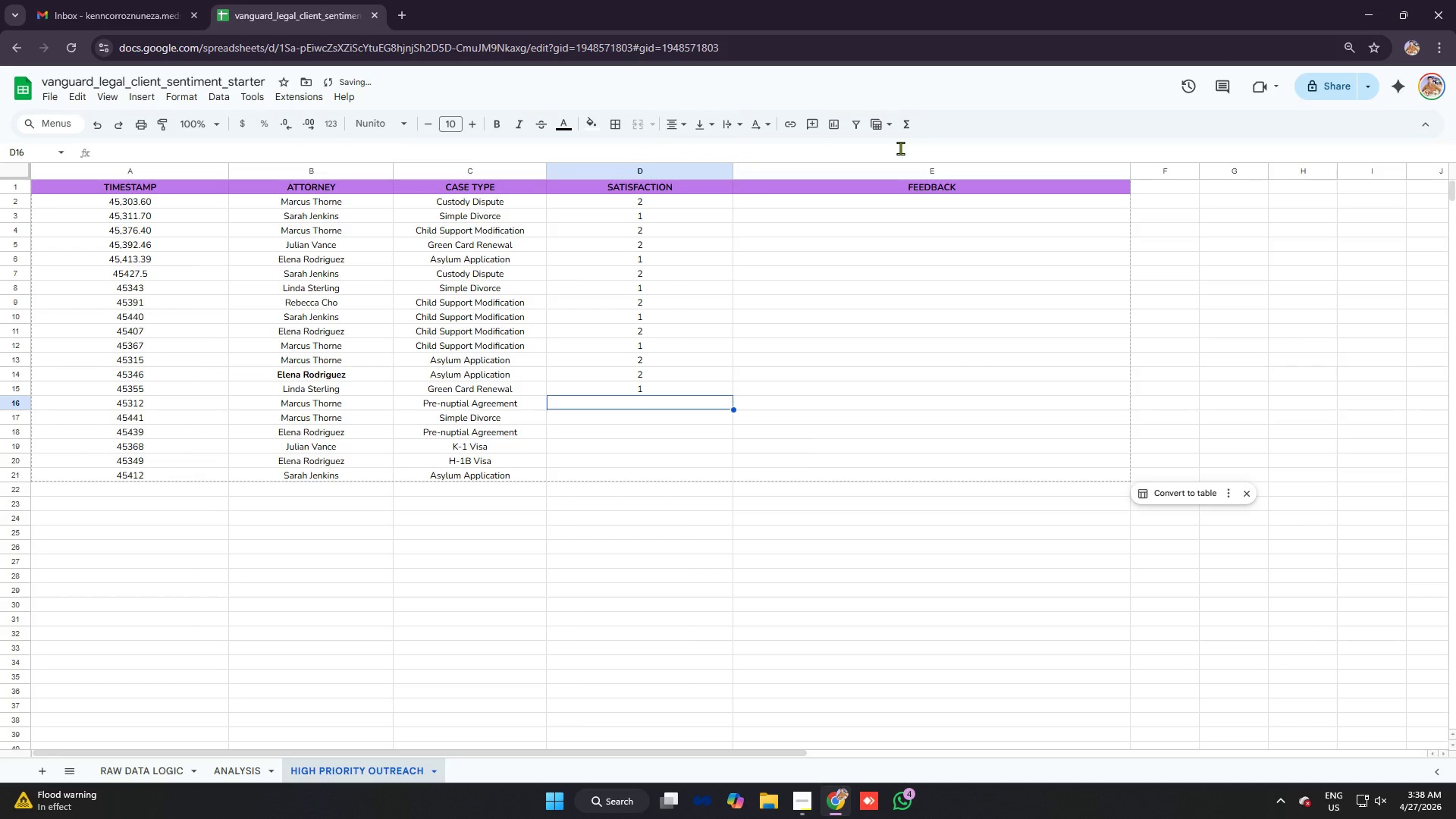 
key(Control+ControlLeft)
 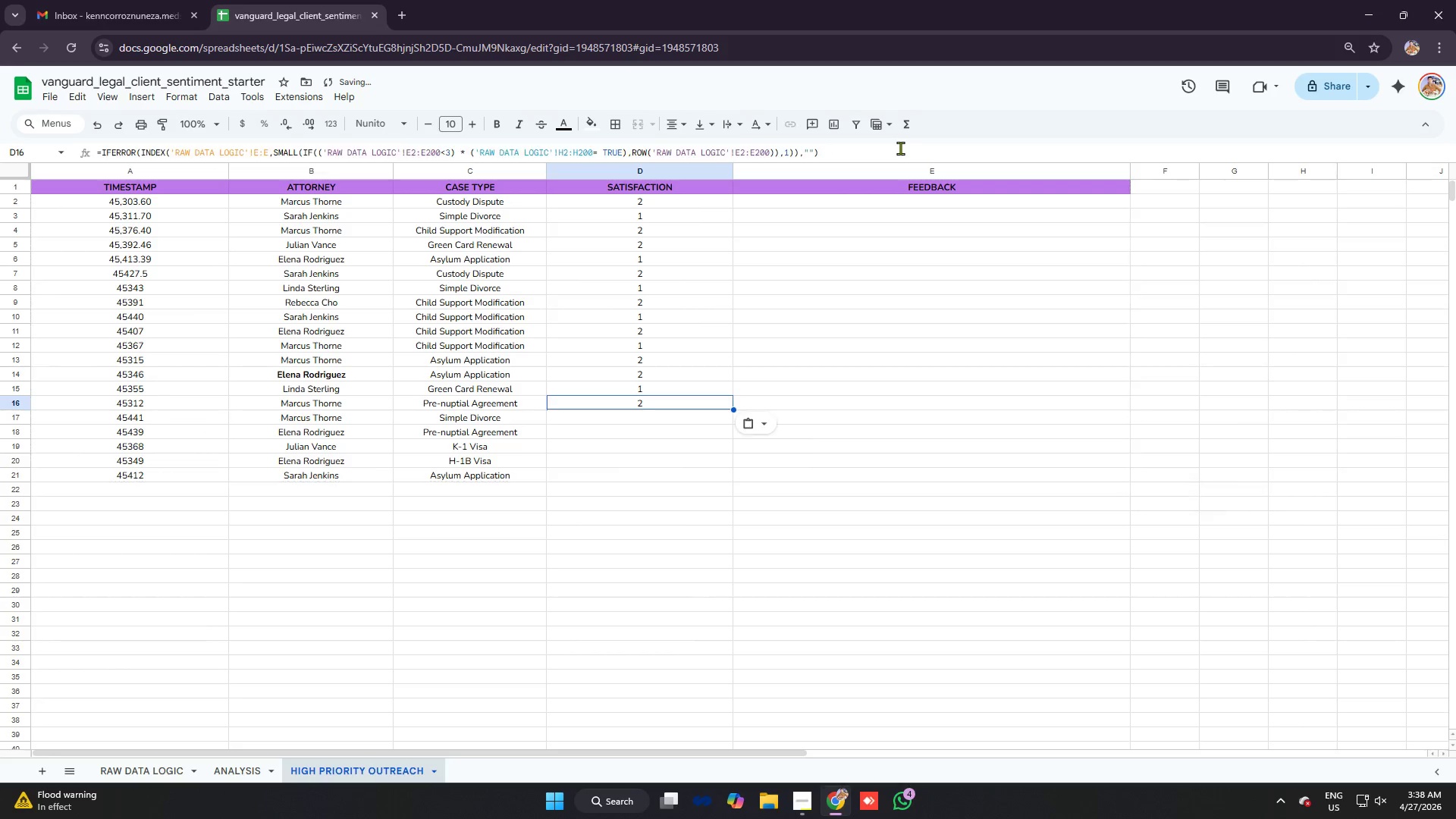 
key(Control+V)
 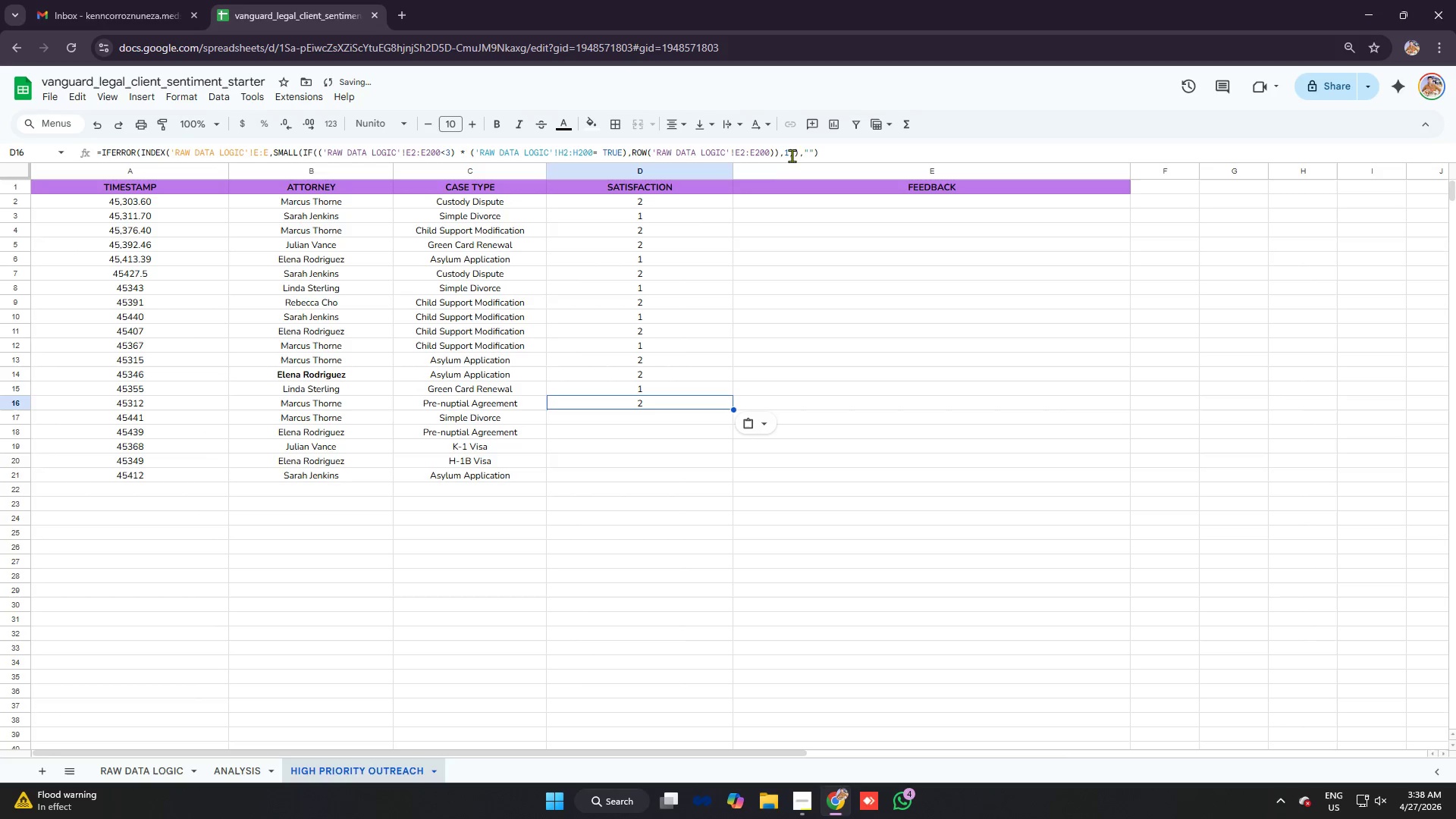 
left_click([787, 154])
 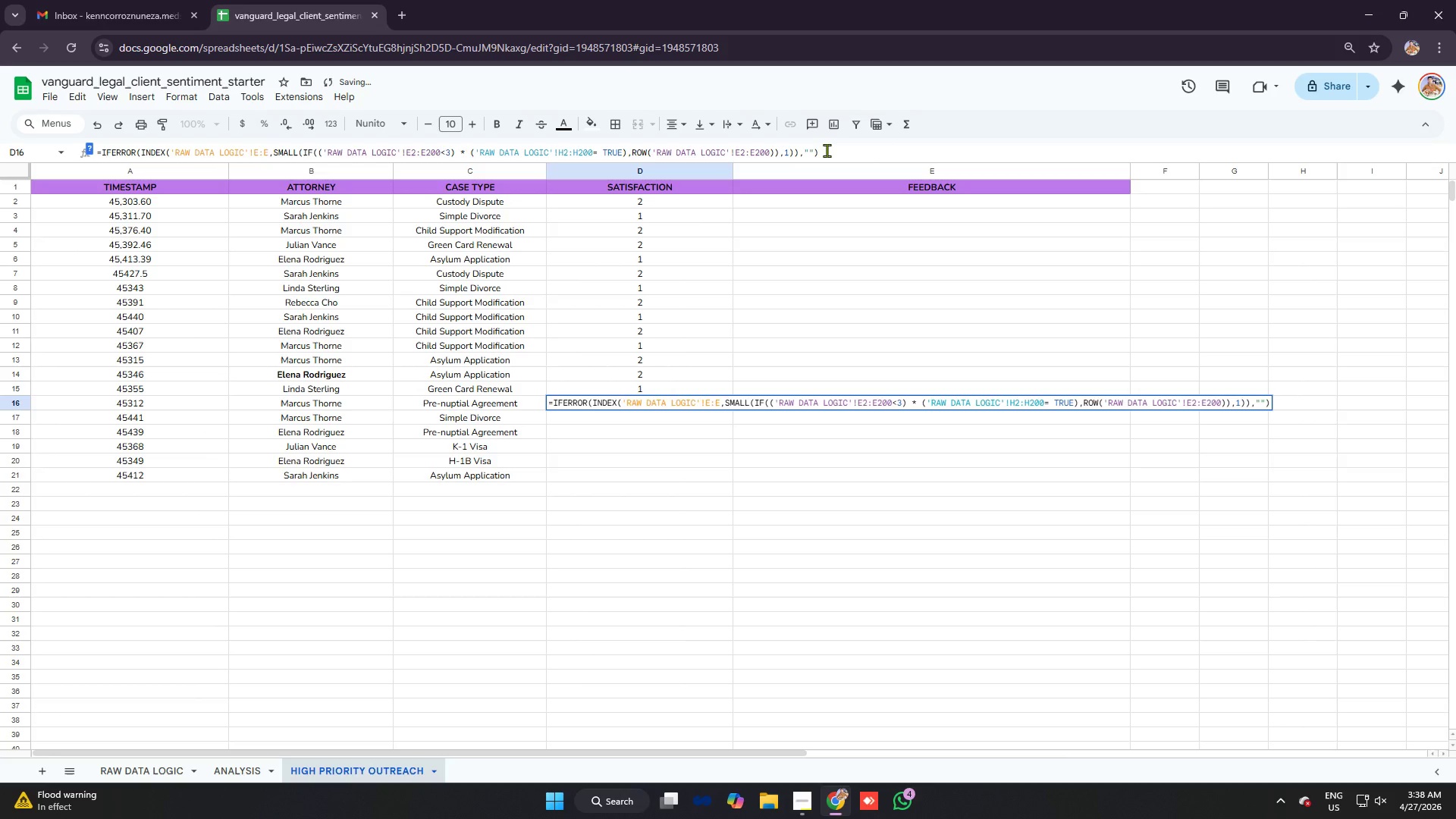 
key(5)
 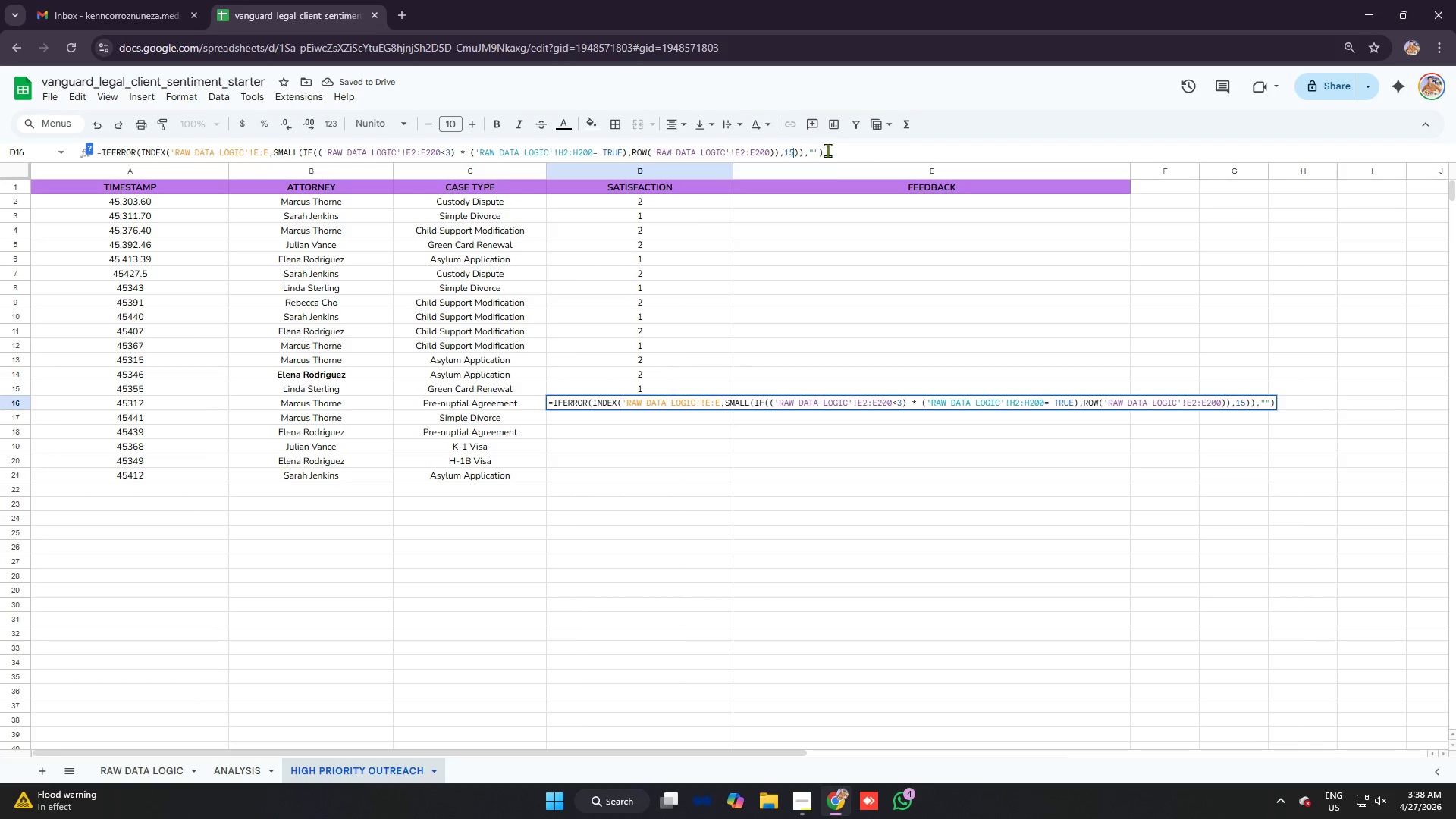 
key(Enter)
 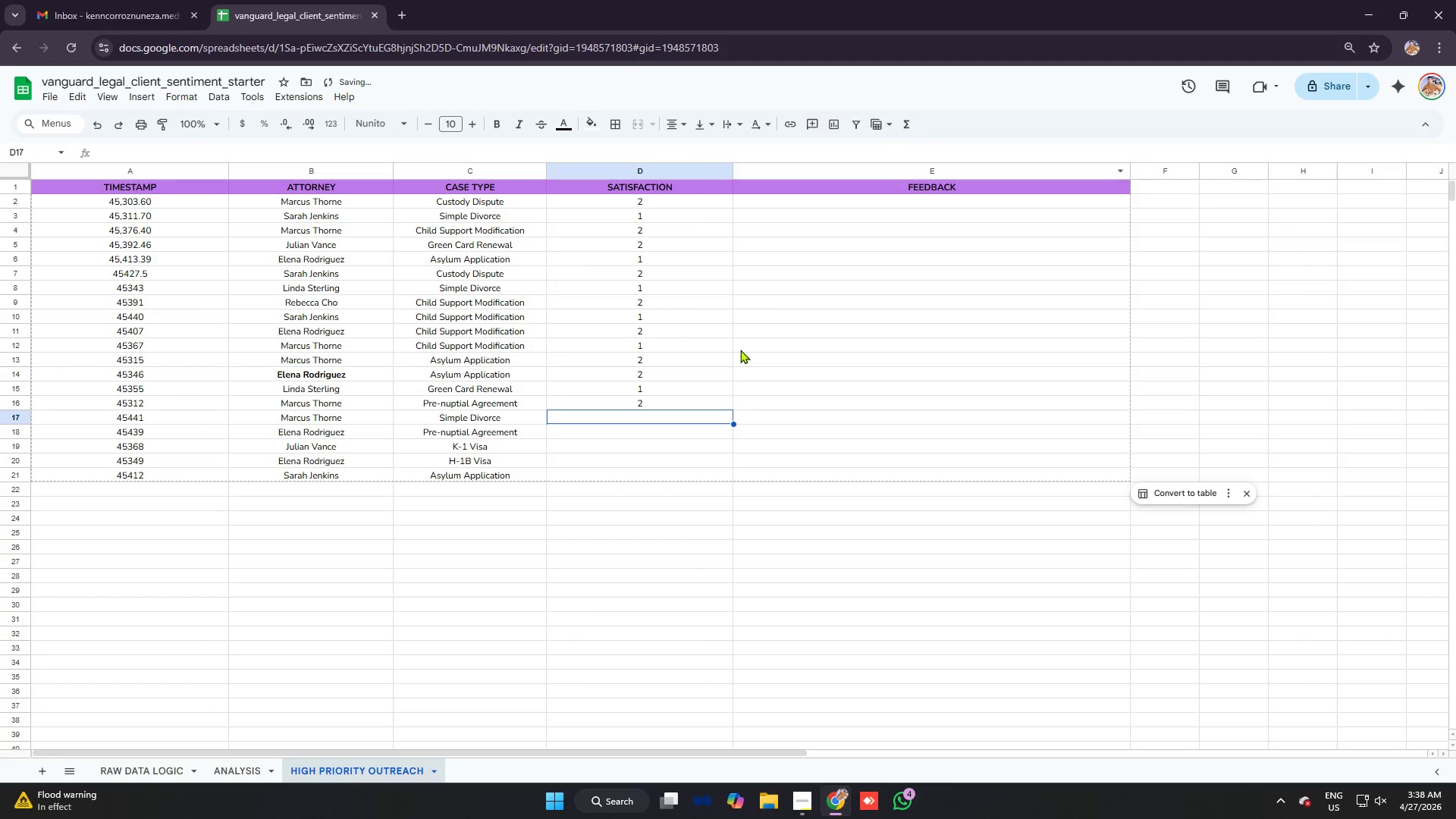 
key(Control+ControlLeft)
 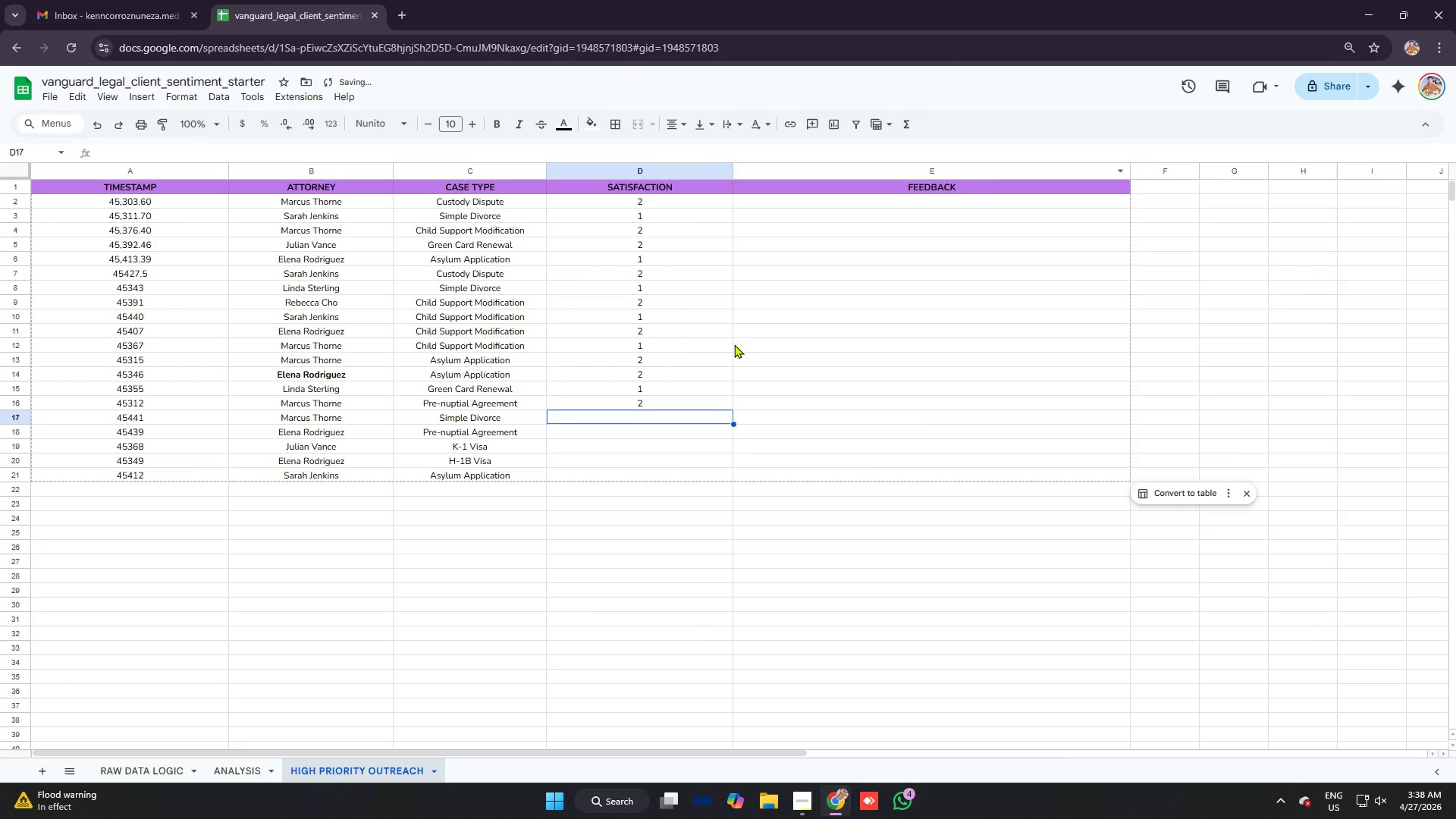 
key(Control+V)
 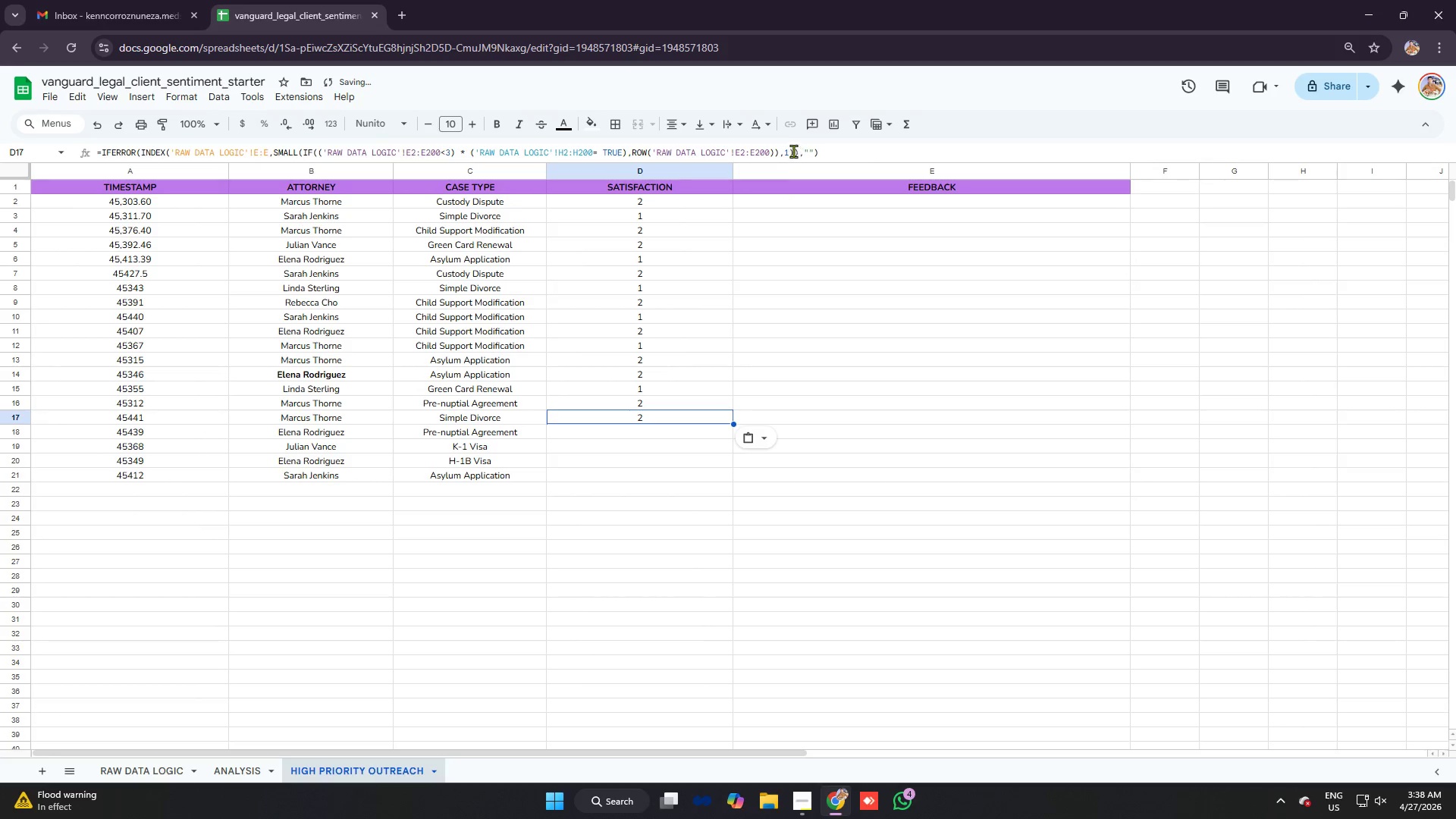 
left_click([789, 151])
 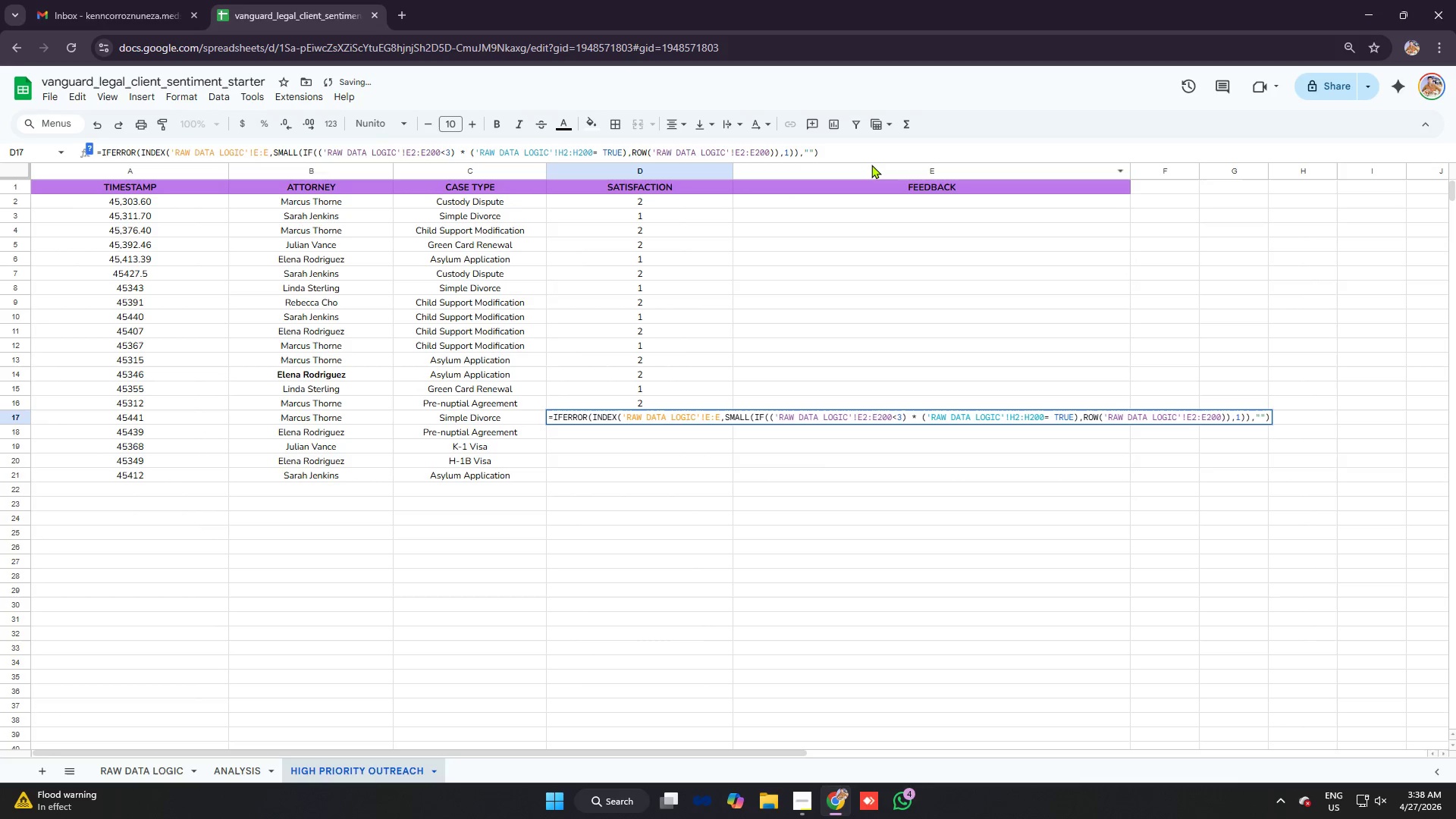 
key(6)
 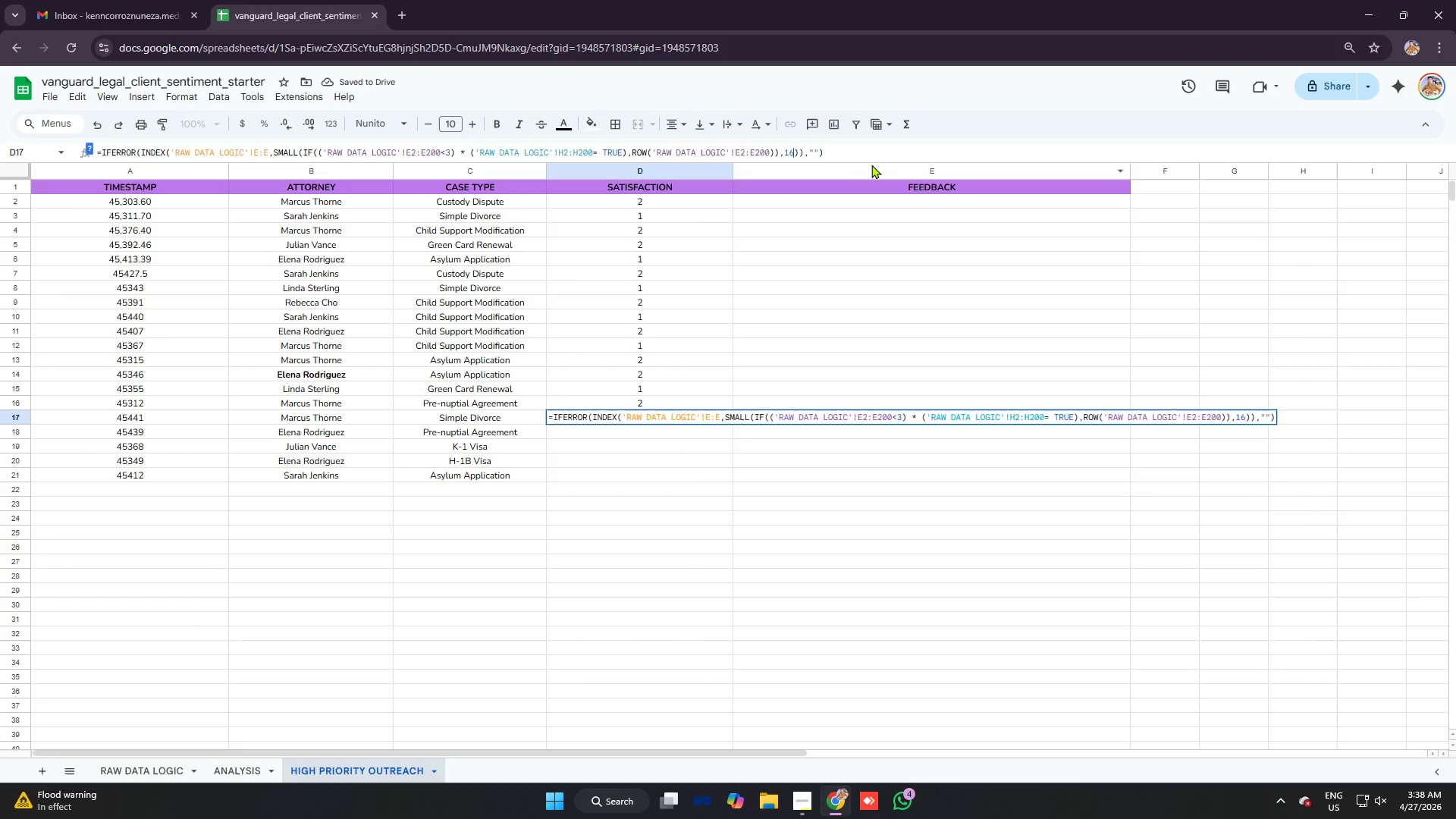 
key(Enter)
 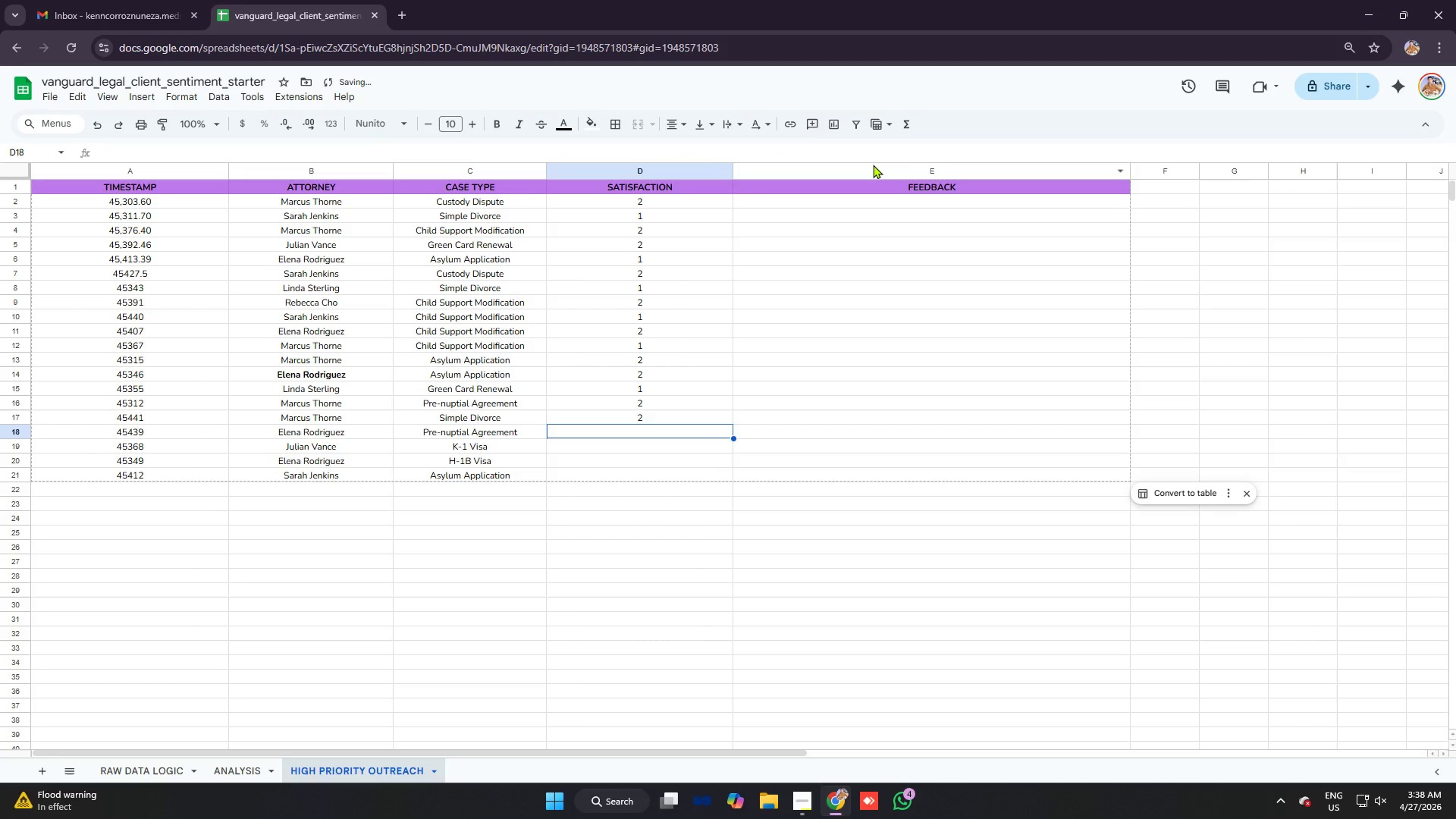 
key(Control+ControlLeft)
 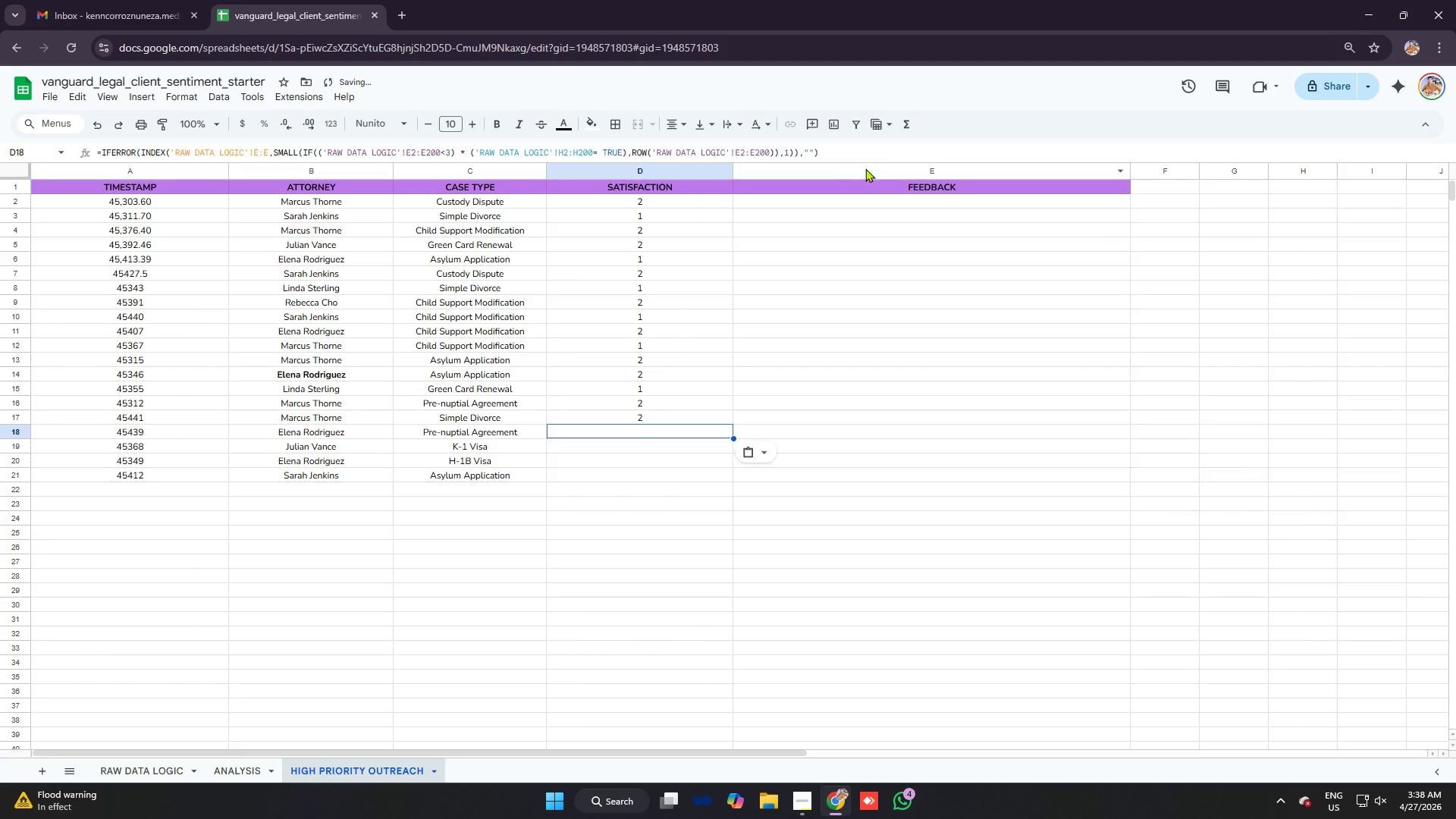 
key(Control+V)
 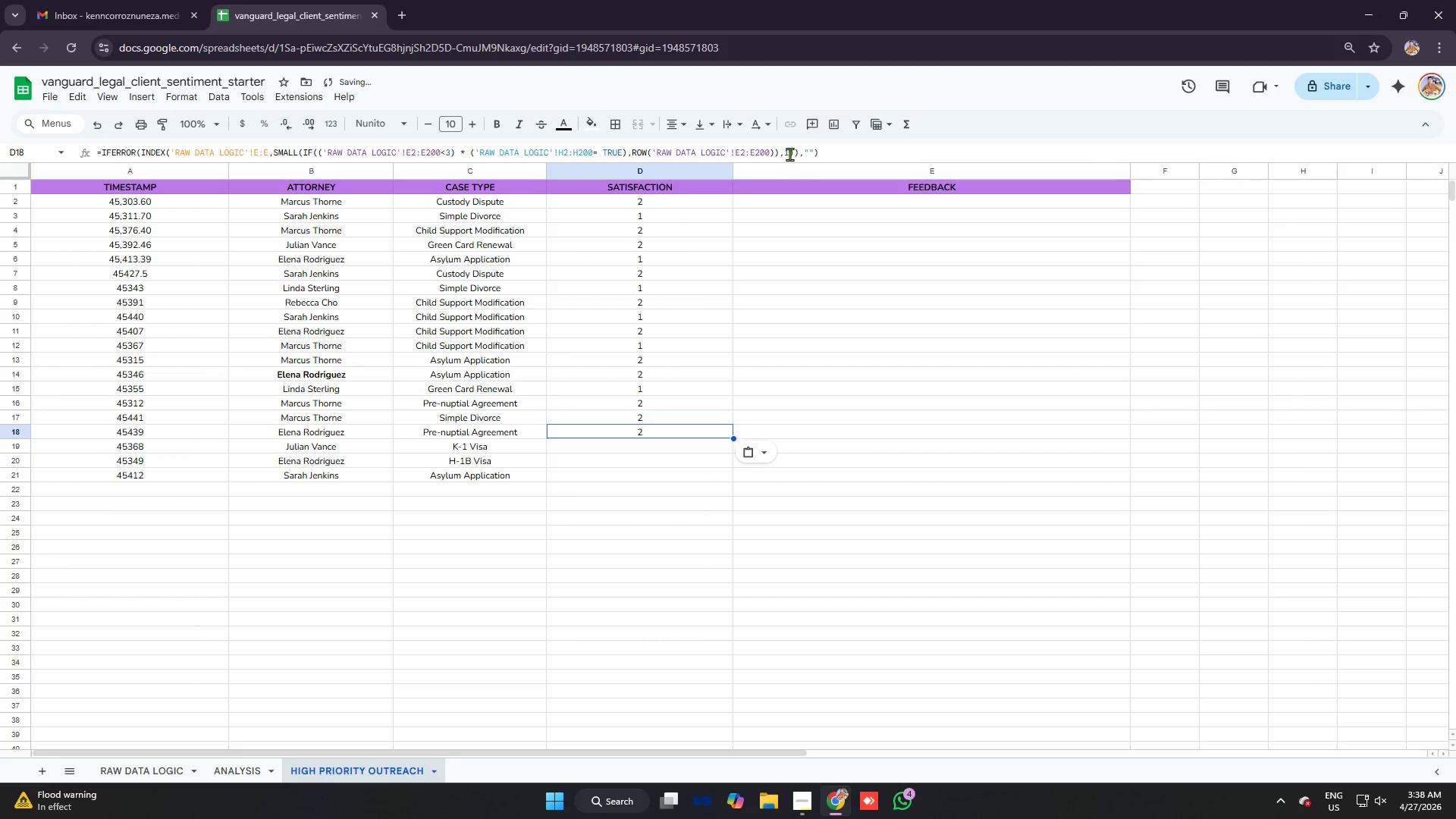 
left_click([786, 152])
 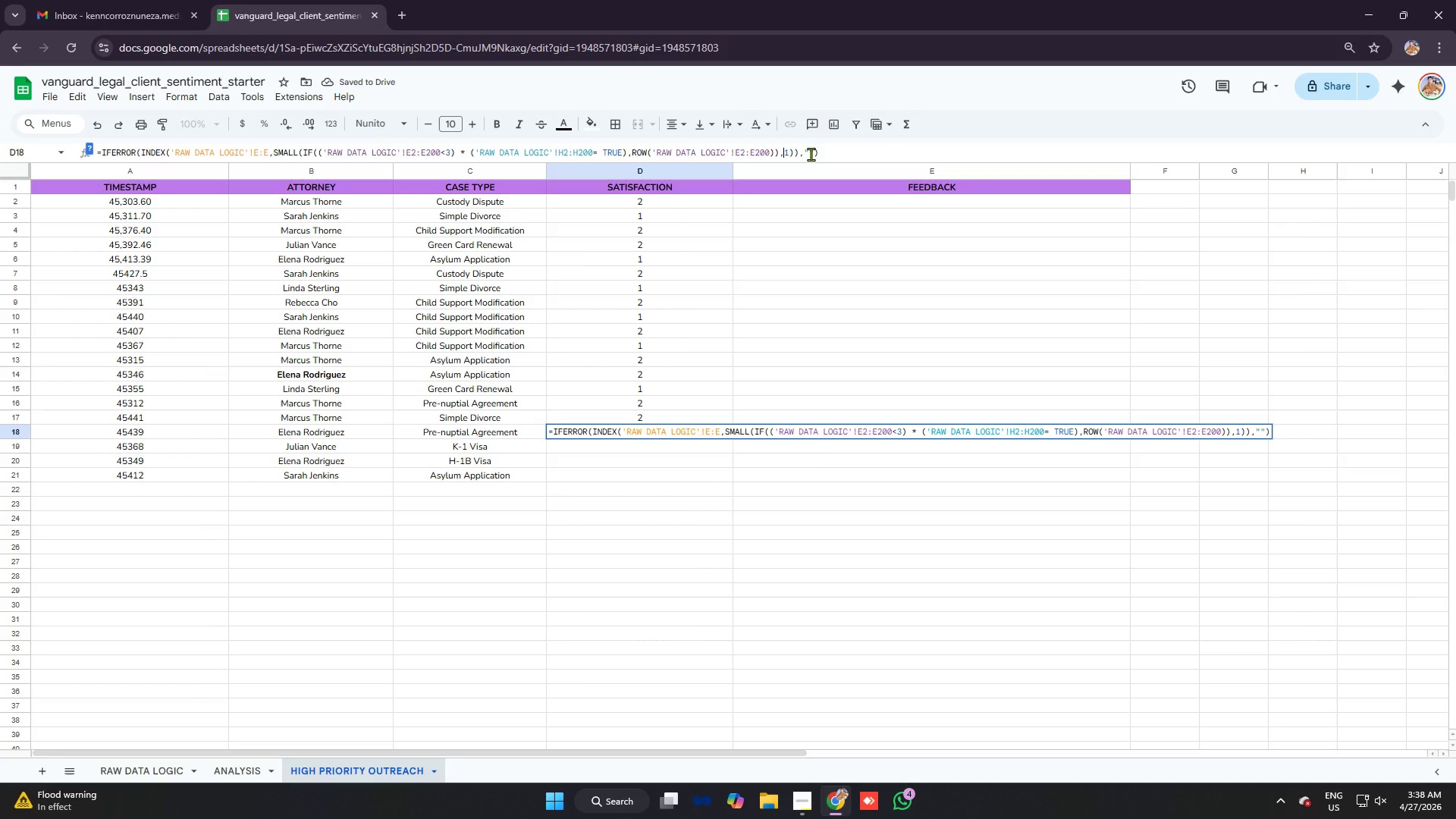 
key(ArrowRight)
 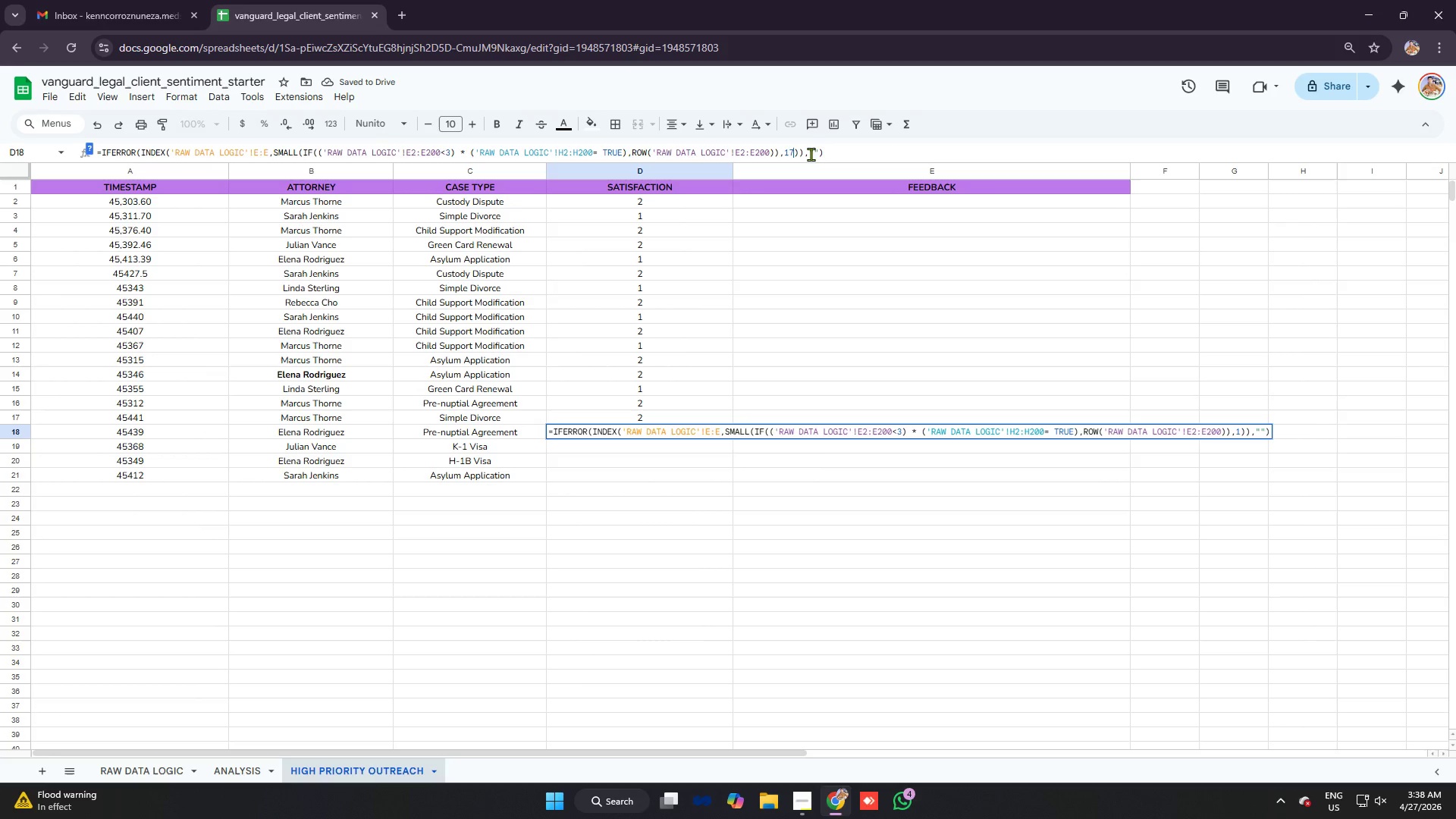 
key(7)
 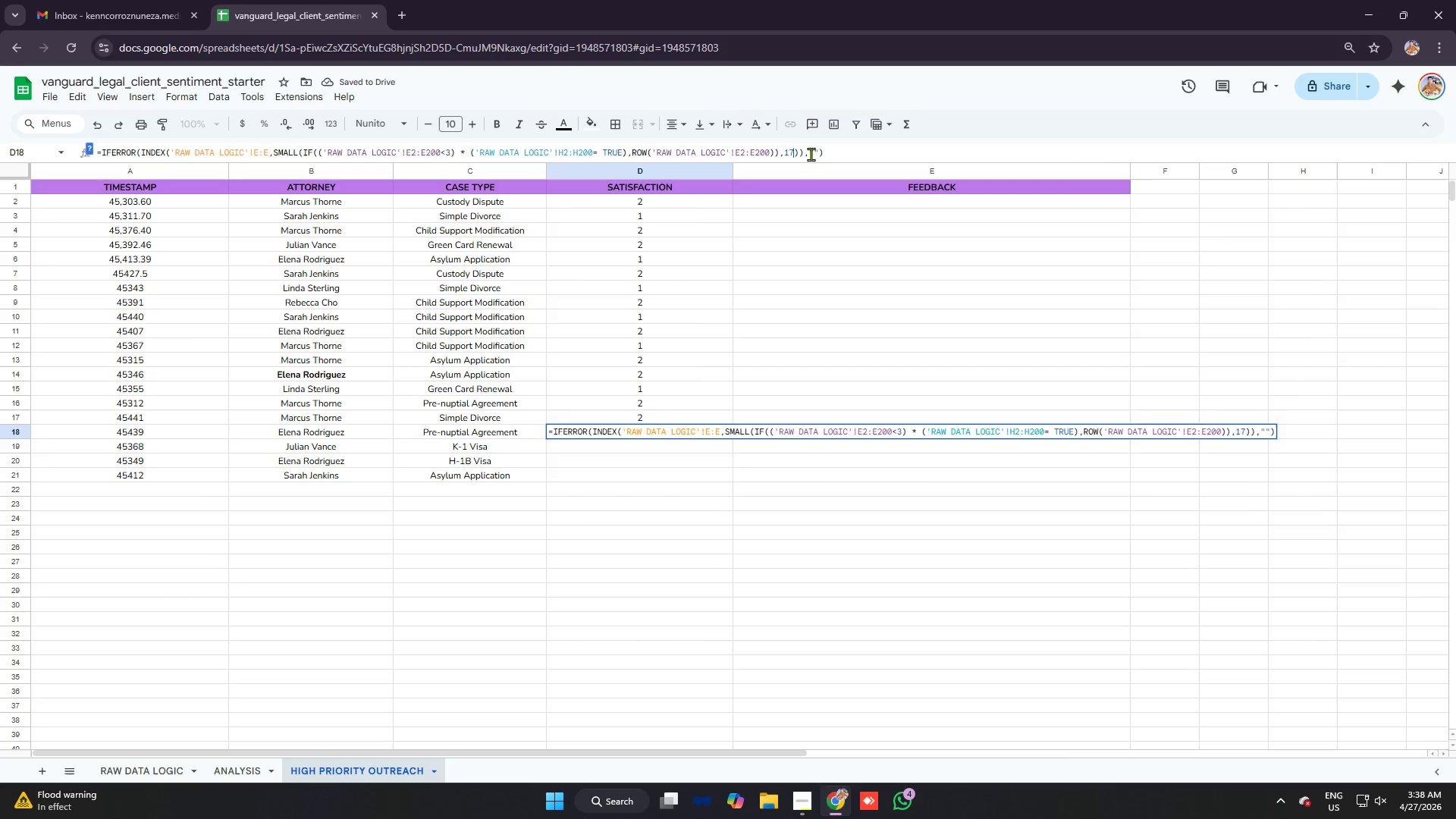 
key(Enter)
 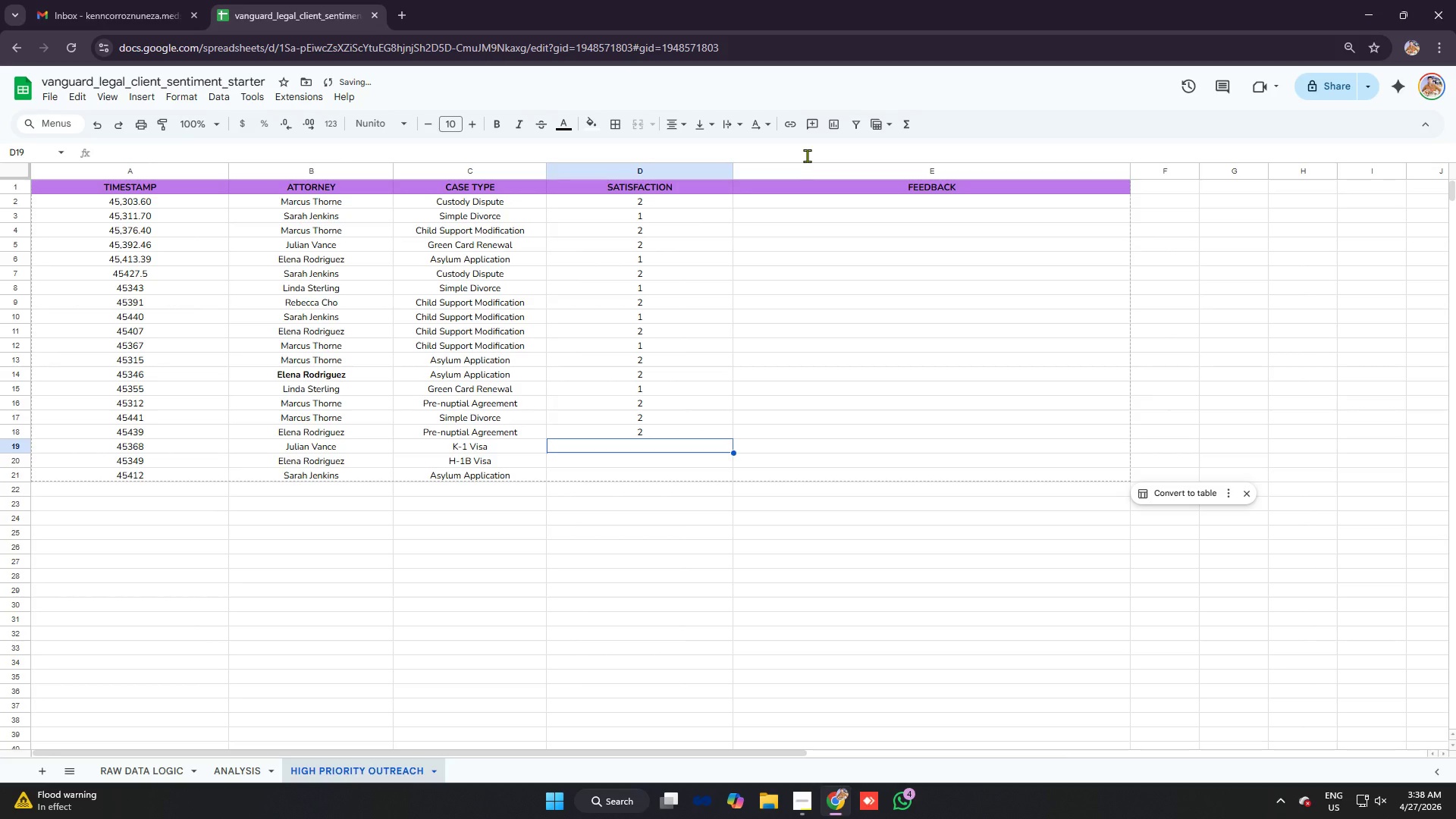 
key(ArrowUp)
 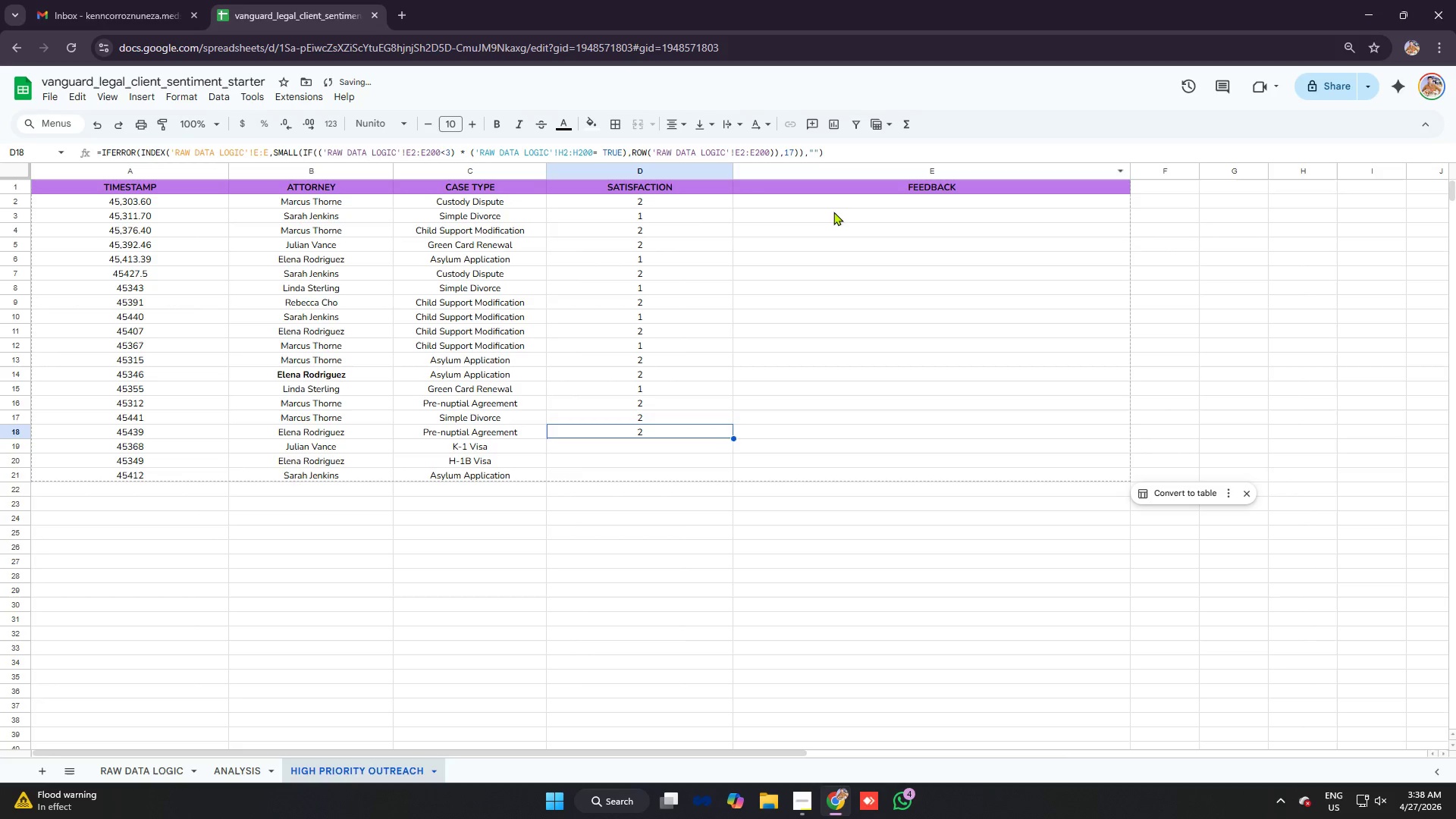 
key(ArrowUp)
 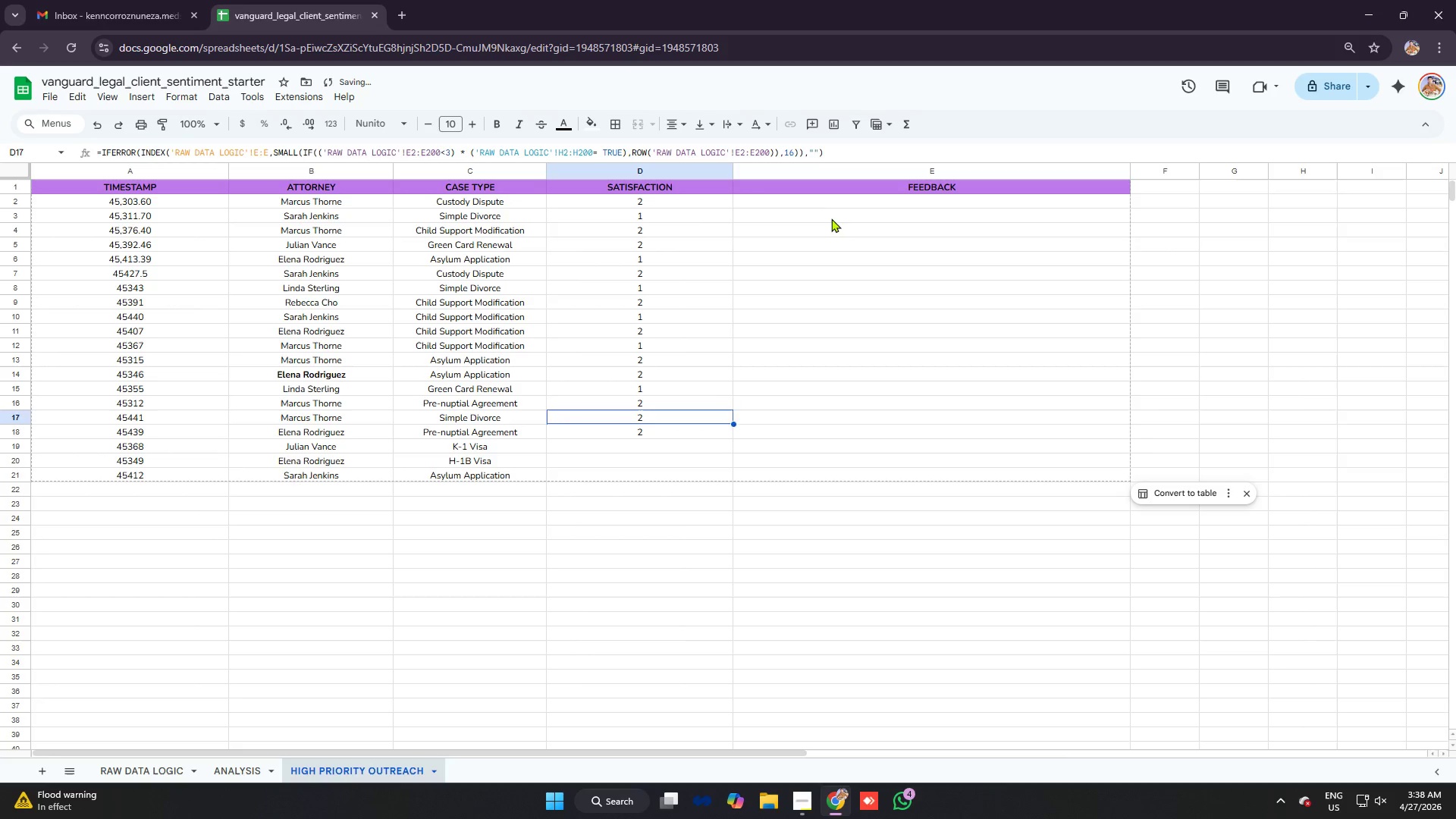 
key(ArrowUp)
 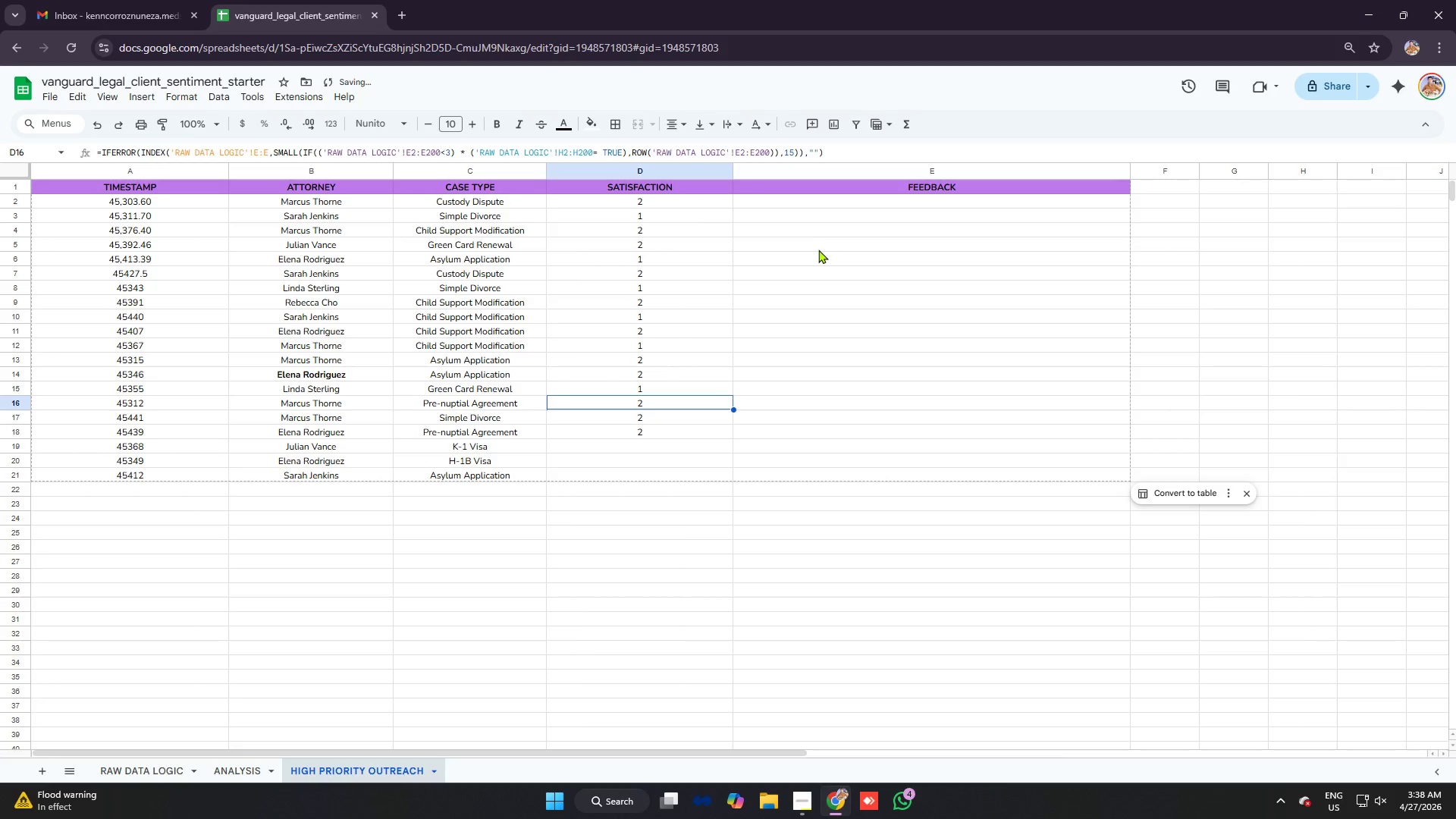 
key(ArrowUp)
 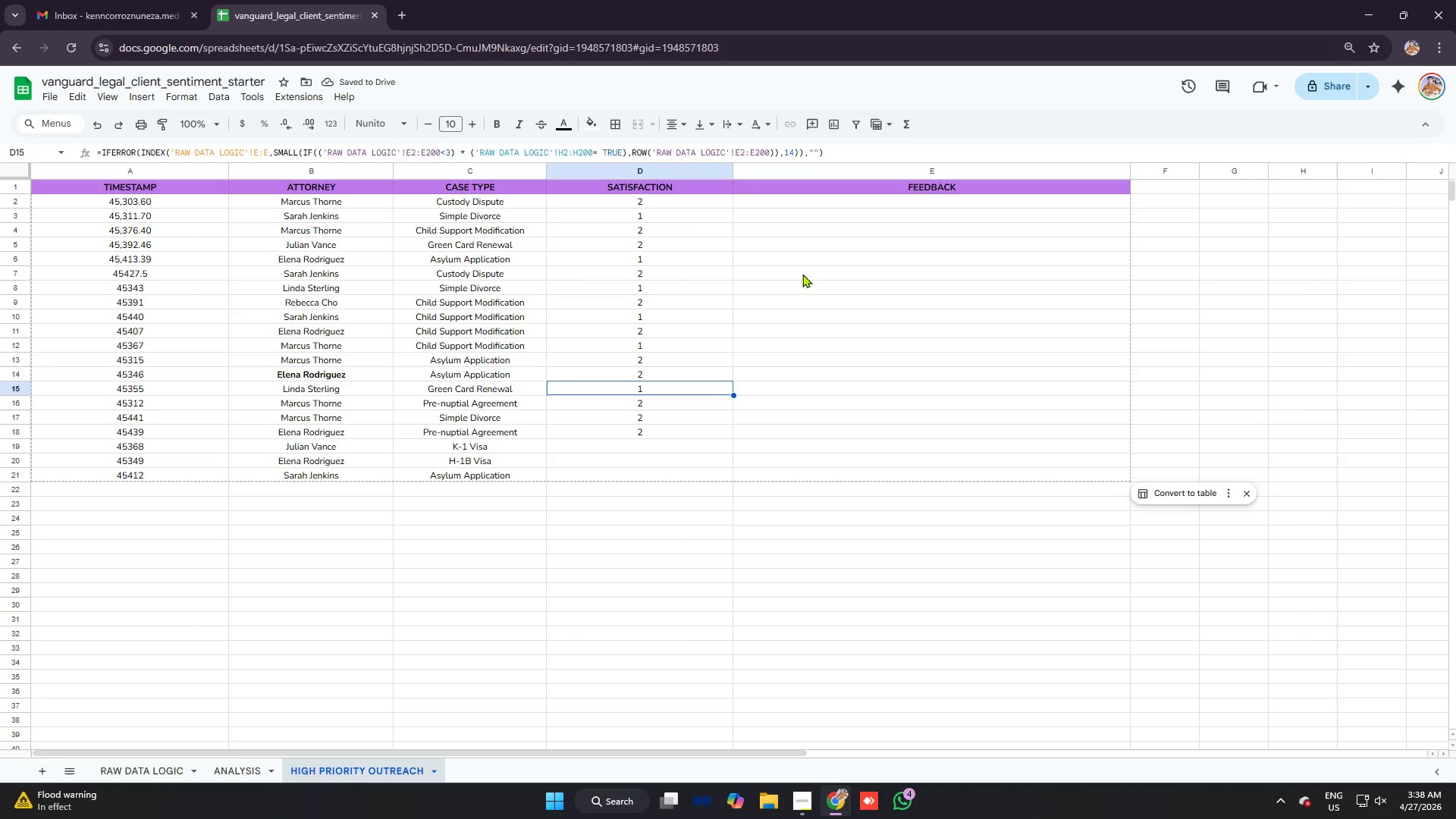 
key(ArrowUp)
 